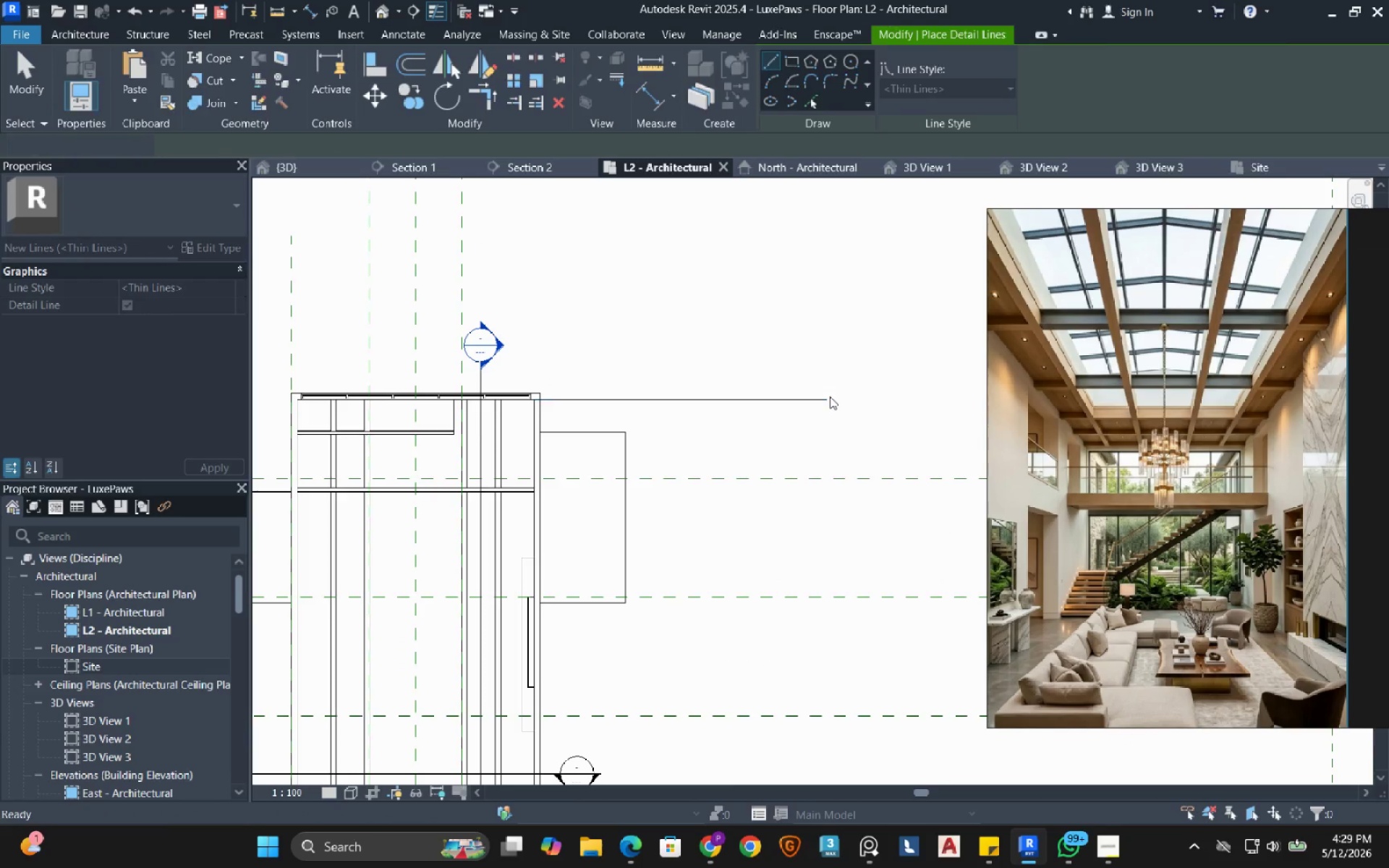 
key(Escape)
 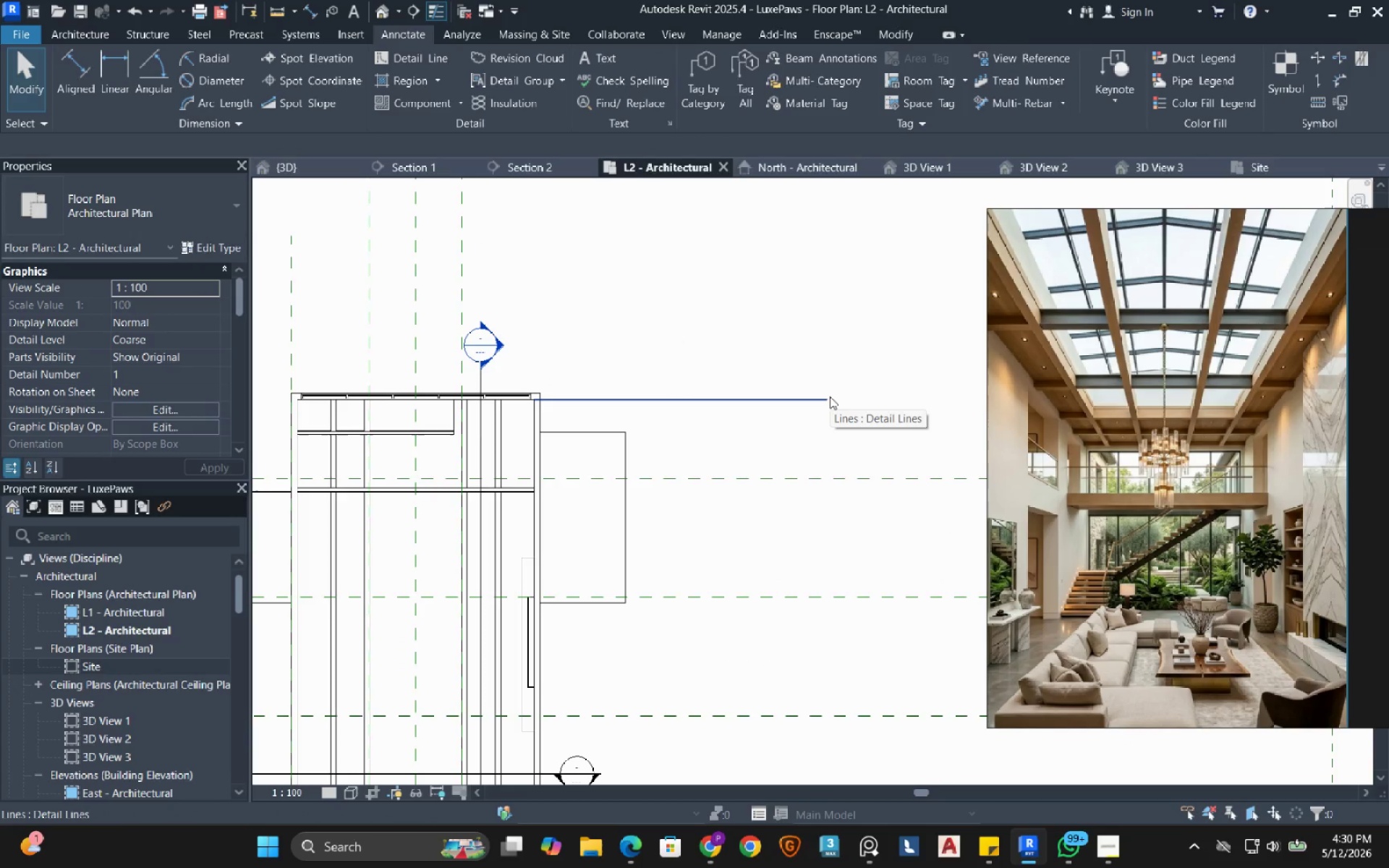 
wait(5.67)
 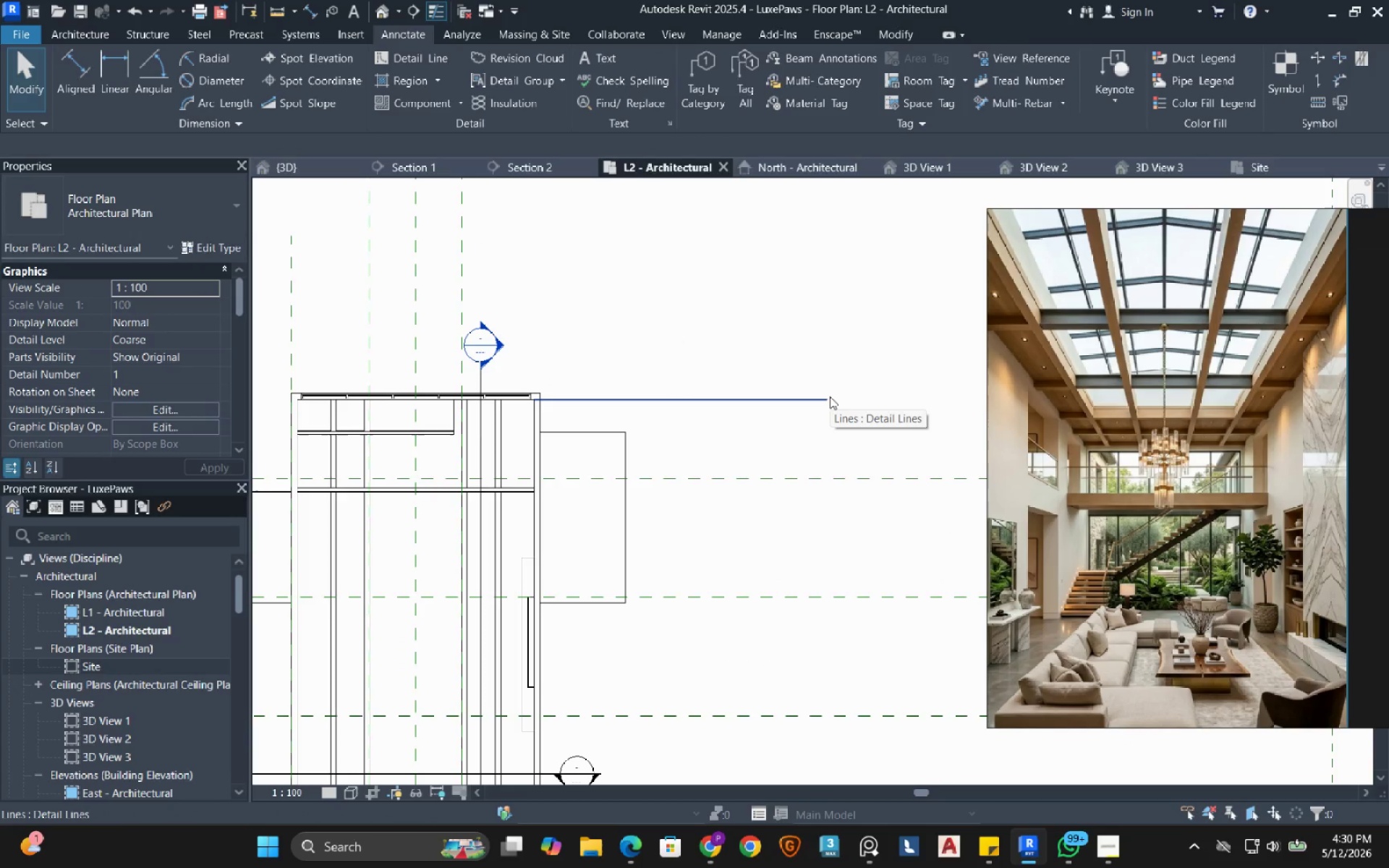 
key(Escape)
 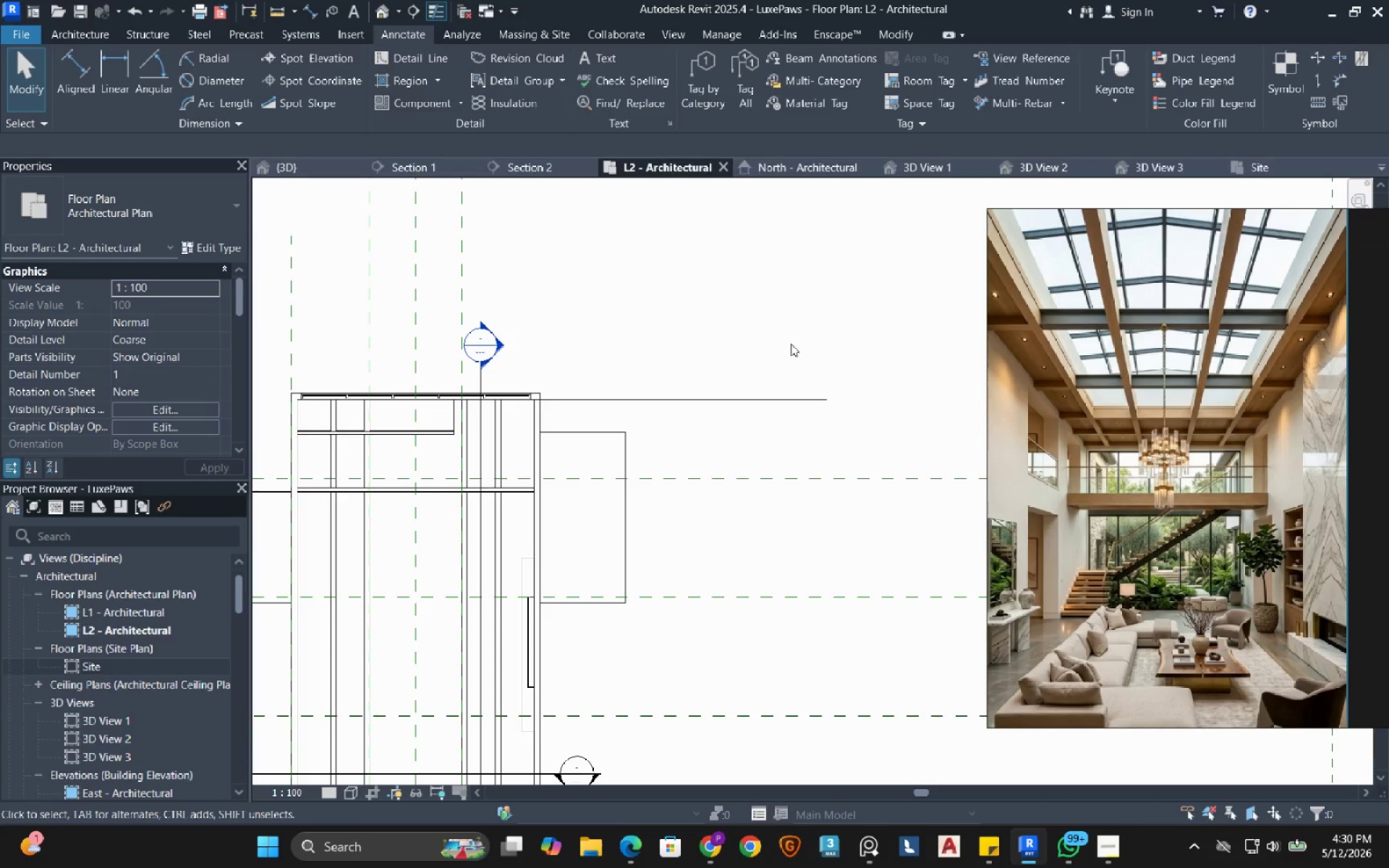 
left_click_drag(start_coordinate=[791, 344], to_coordinate=[712, 422])
 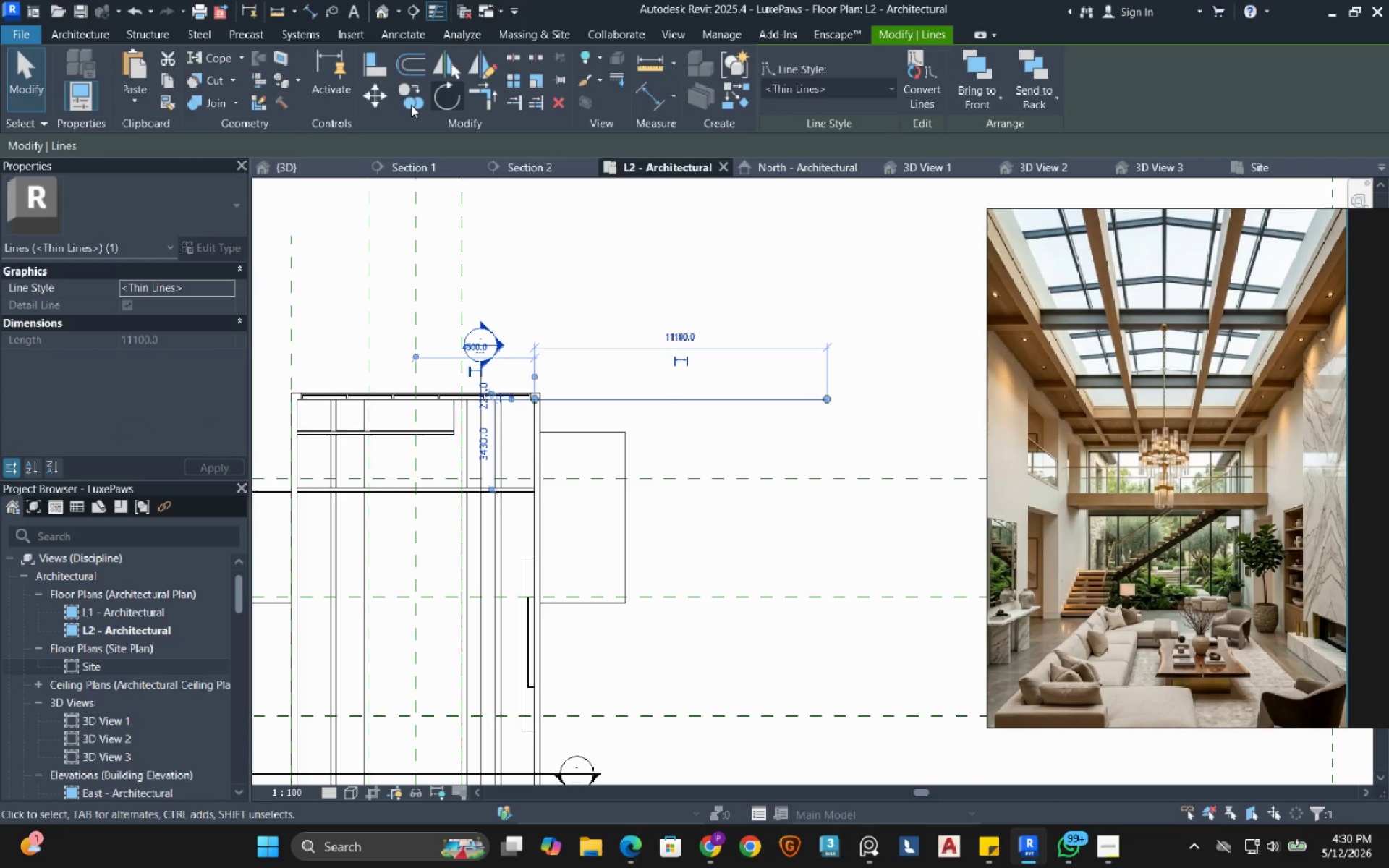 
left_click([407, 103])
 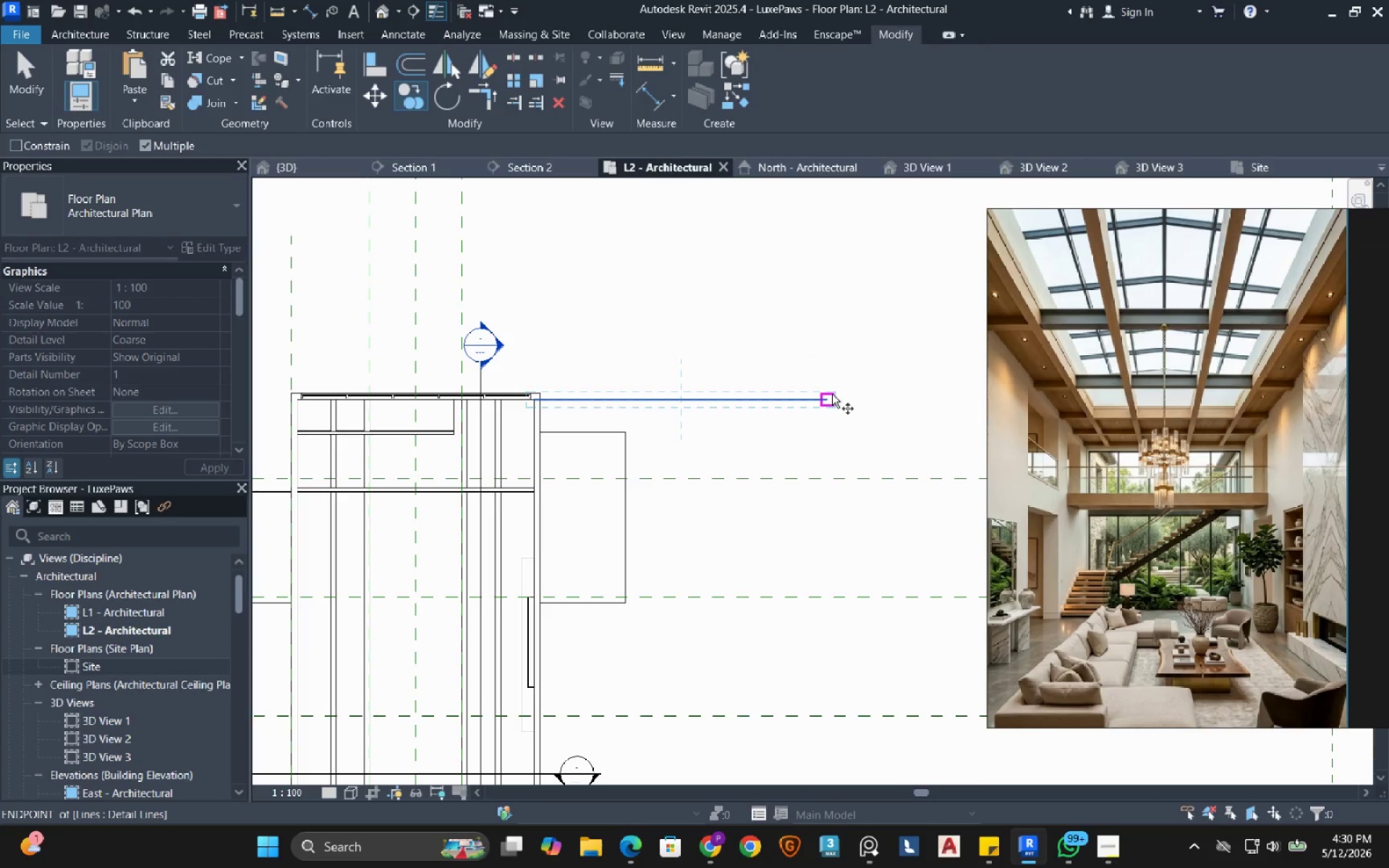 
left_click([825, 398])
 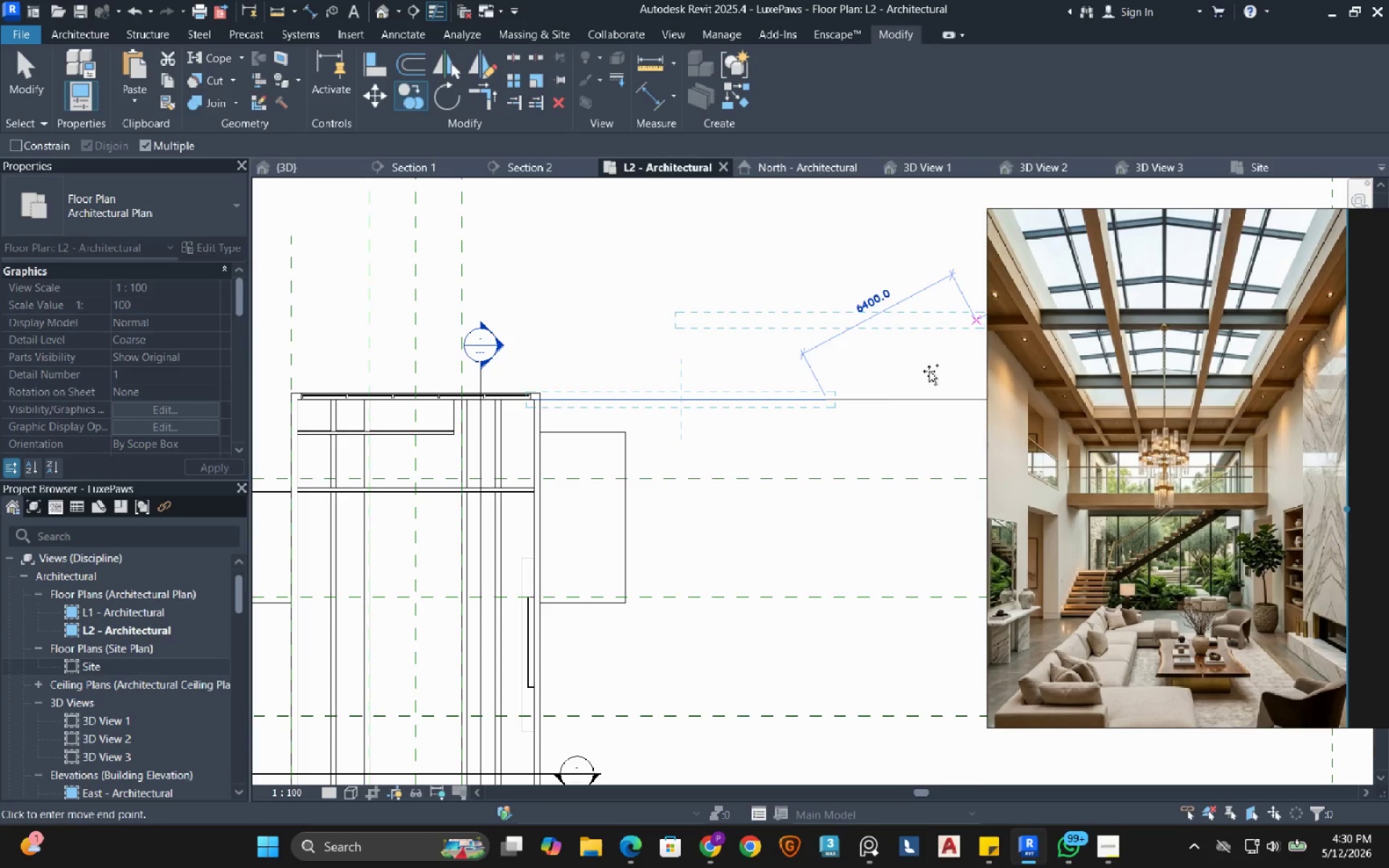 
wait(12.59)
 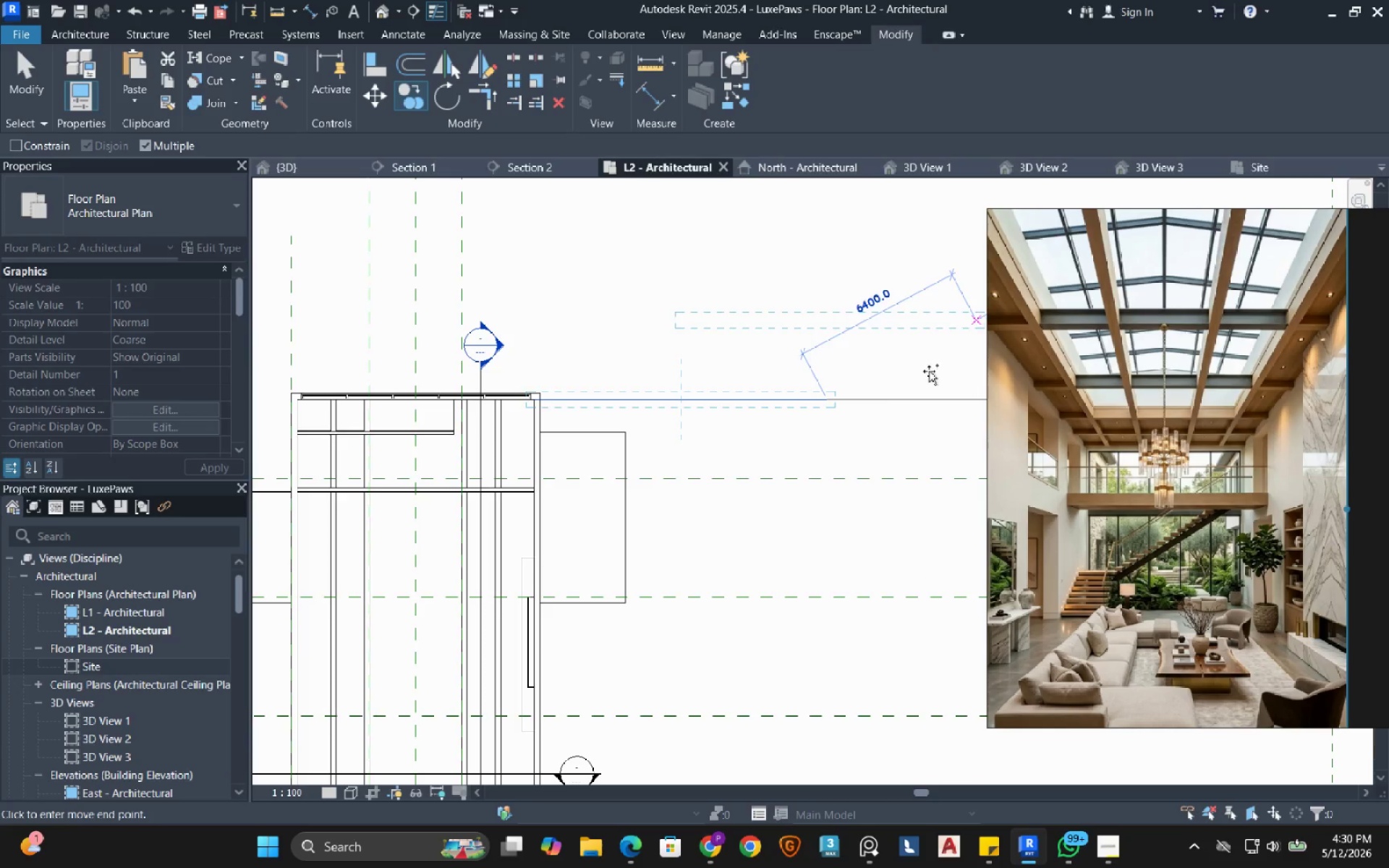 
left_click([832, 472])
 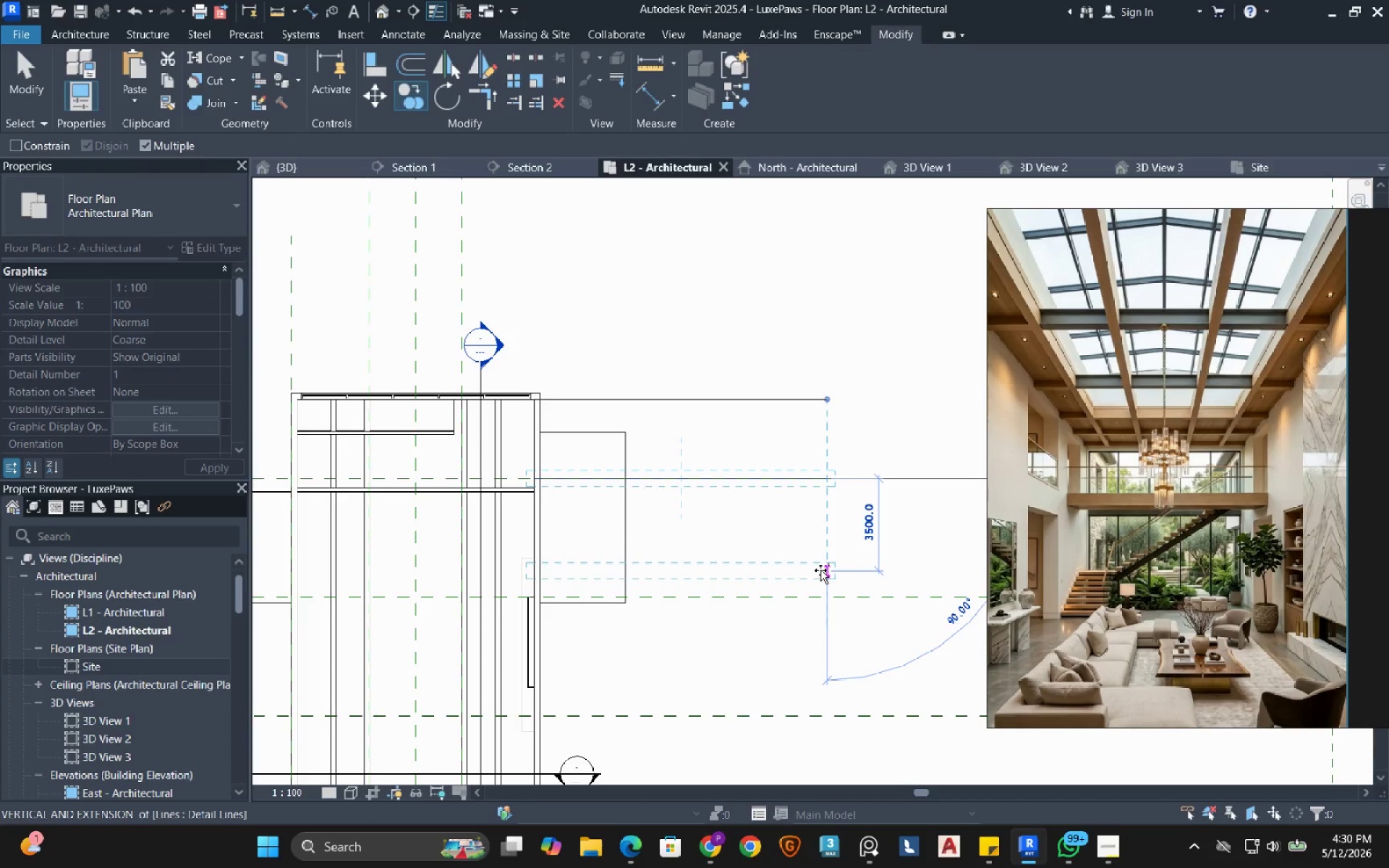 
left_click([820, 570])
 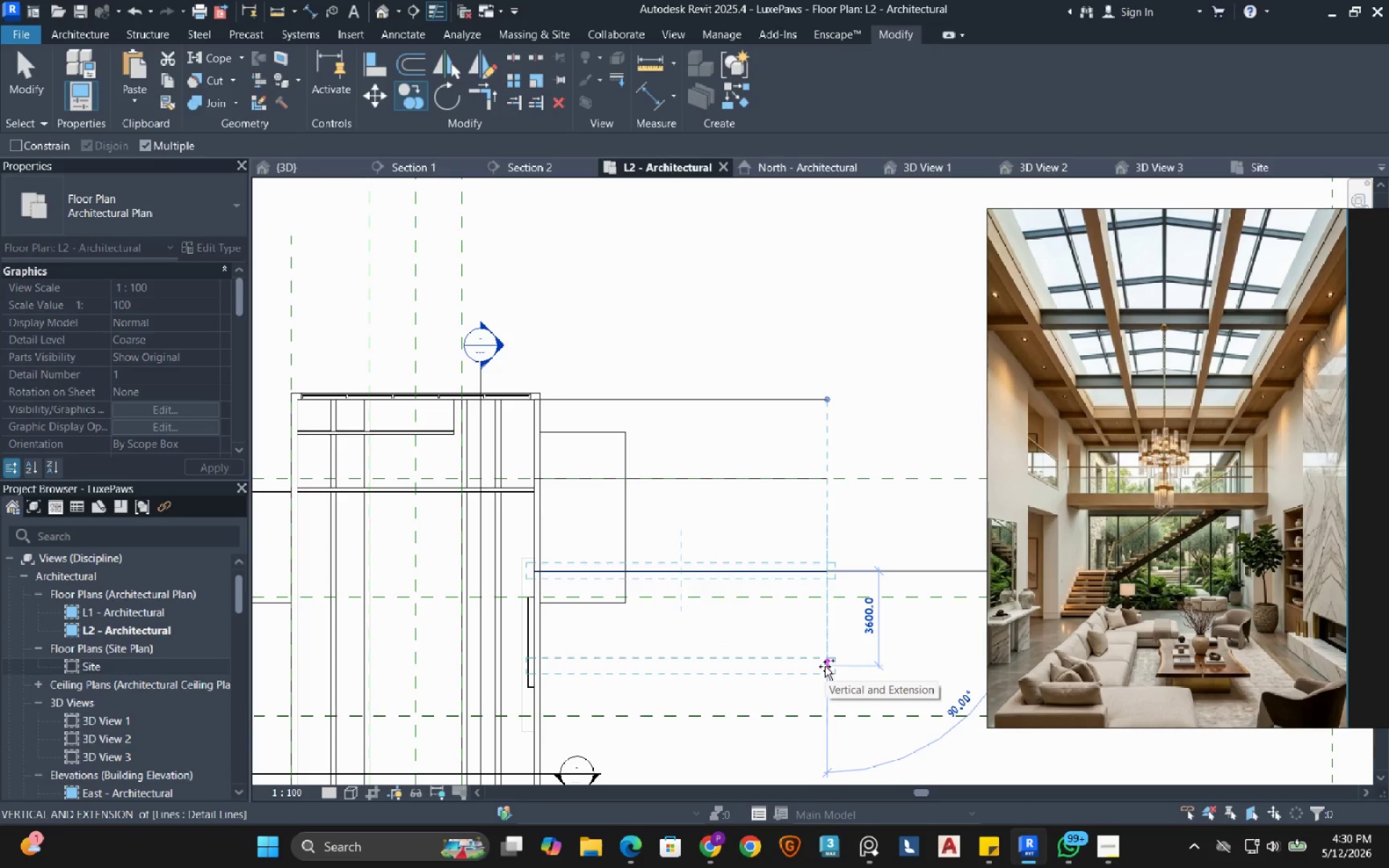 
left_click([825, 666])
 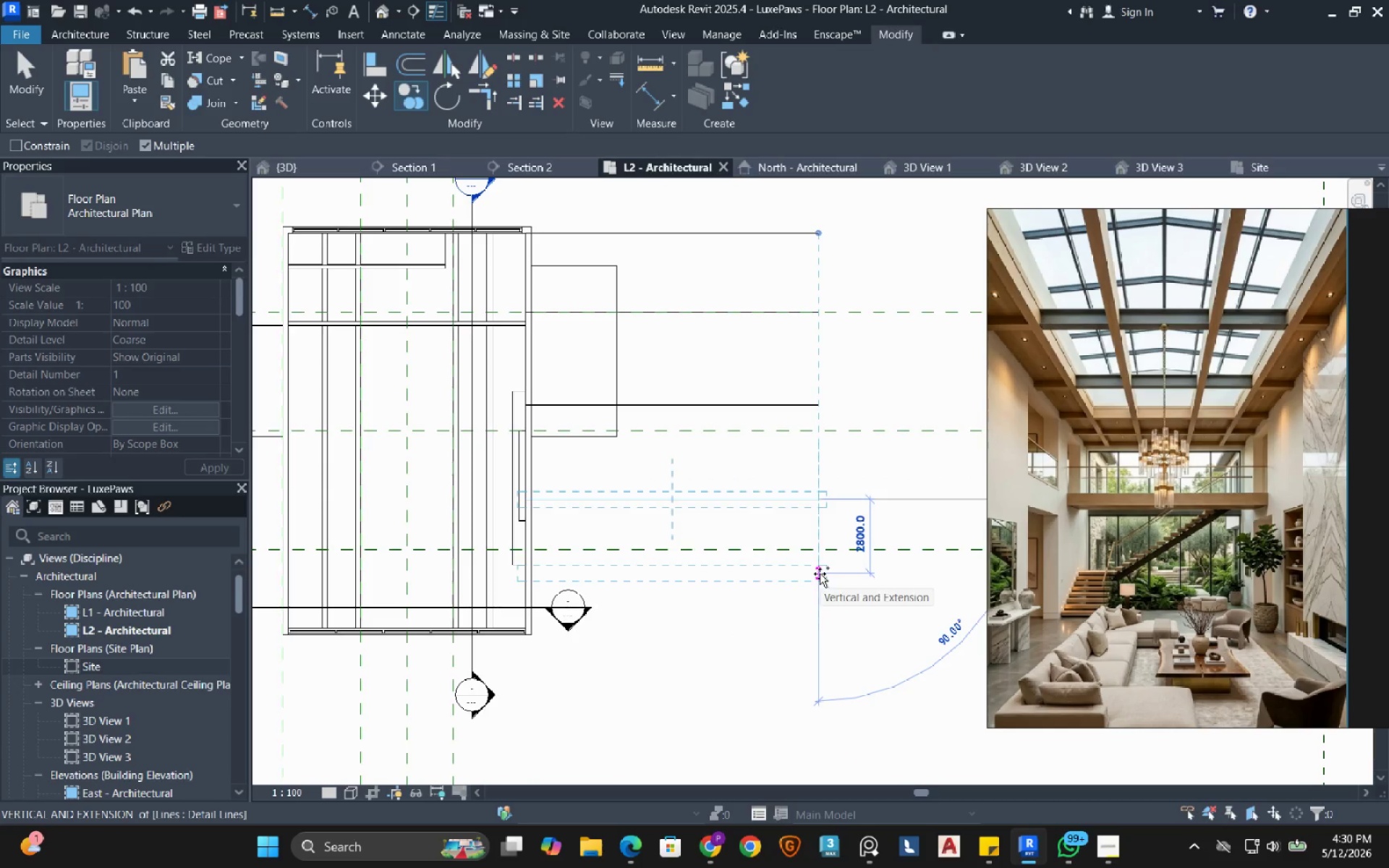 
left_click([820, 574])
 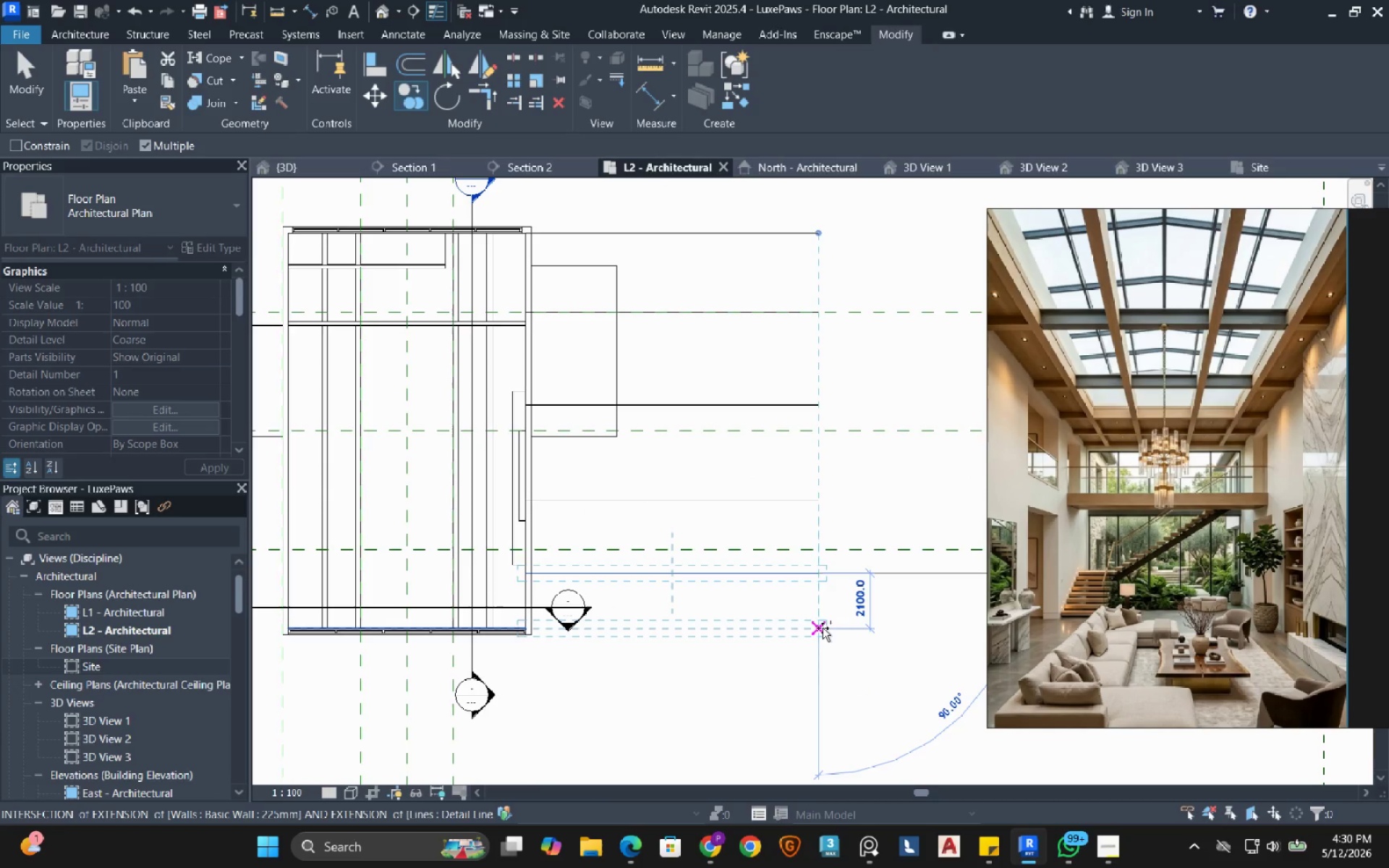 
left_click([823, 628])
 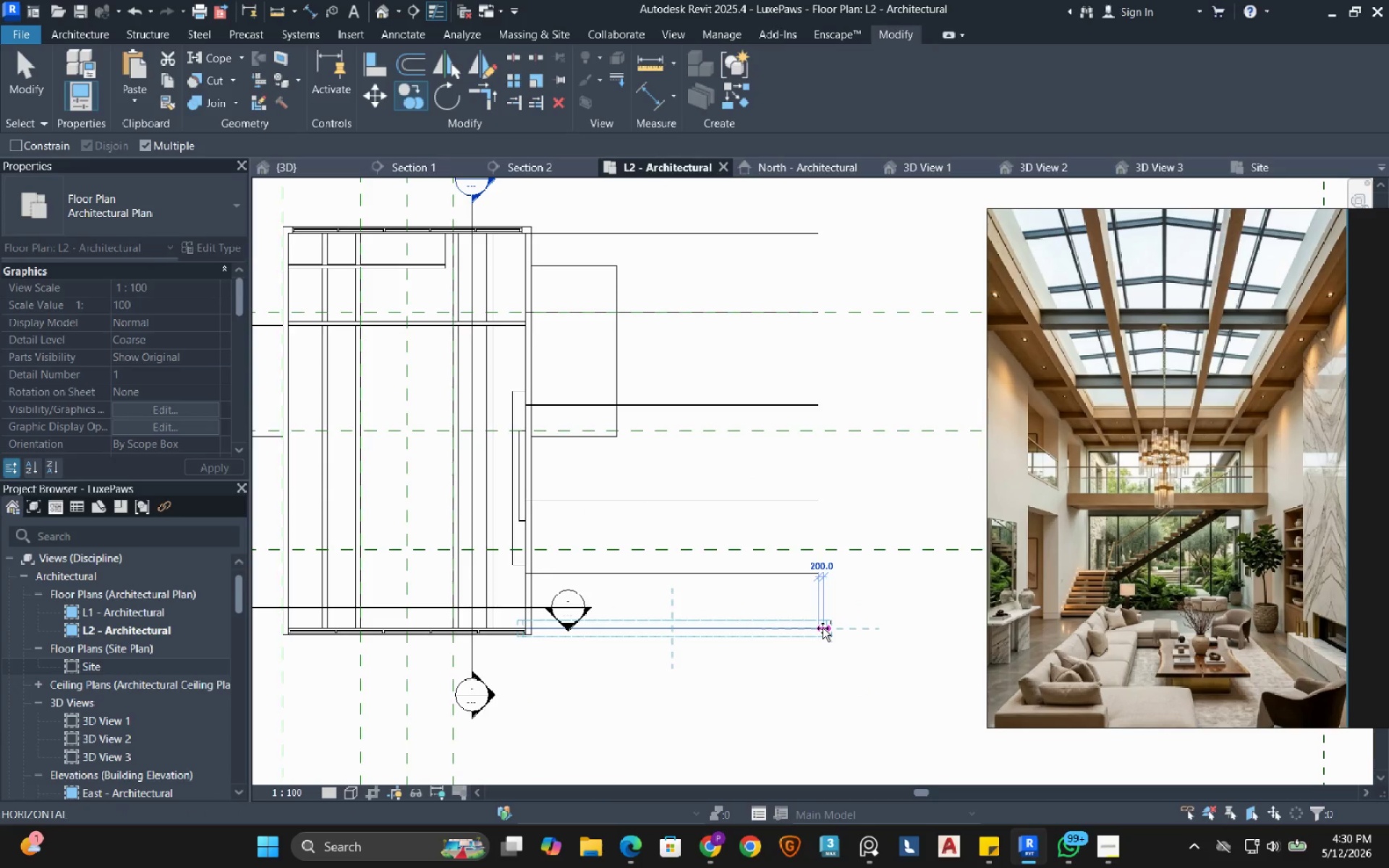 
key(Escape)
 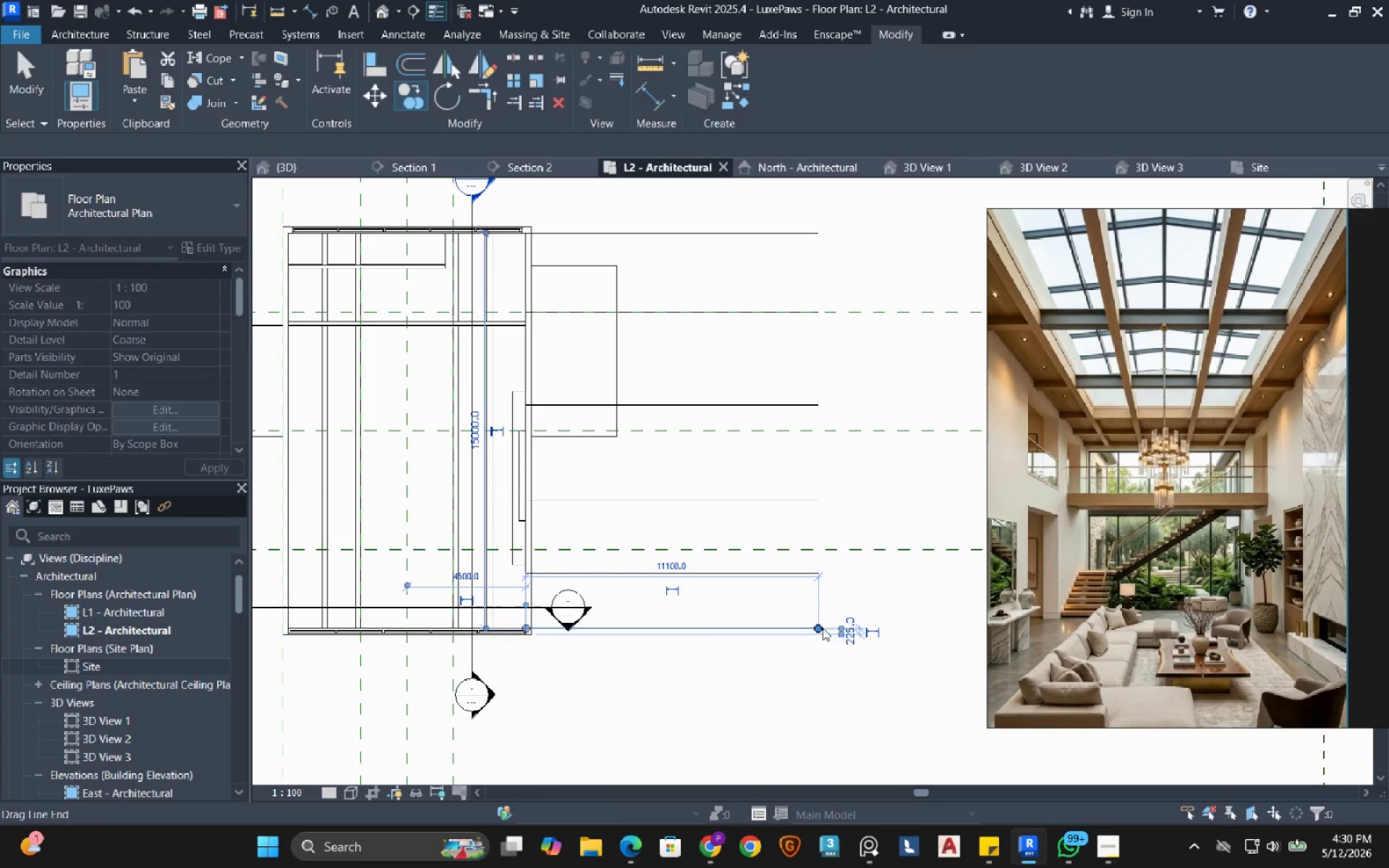 
key(Escape)
 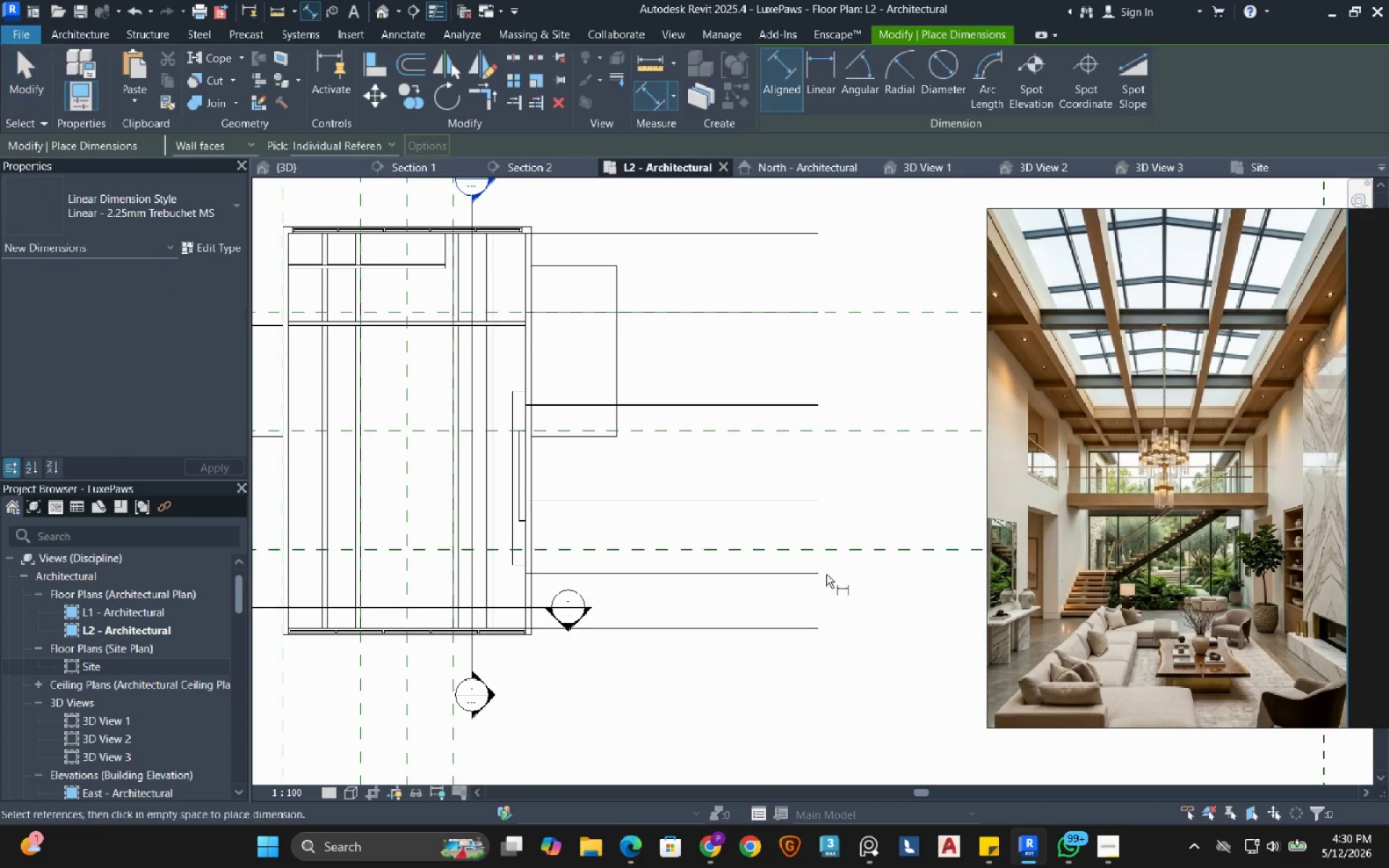 
left_click_drag(start_coordinate=[781, 626], to_coordinate=[781, 623])
 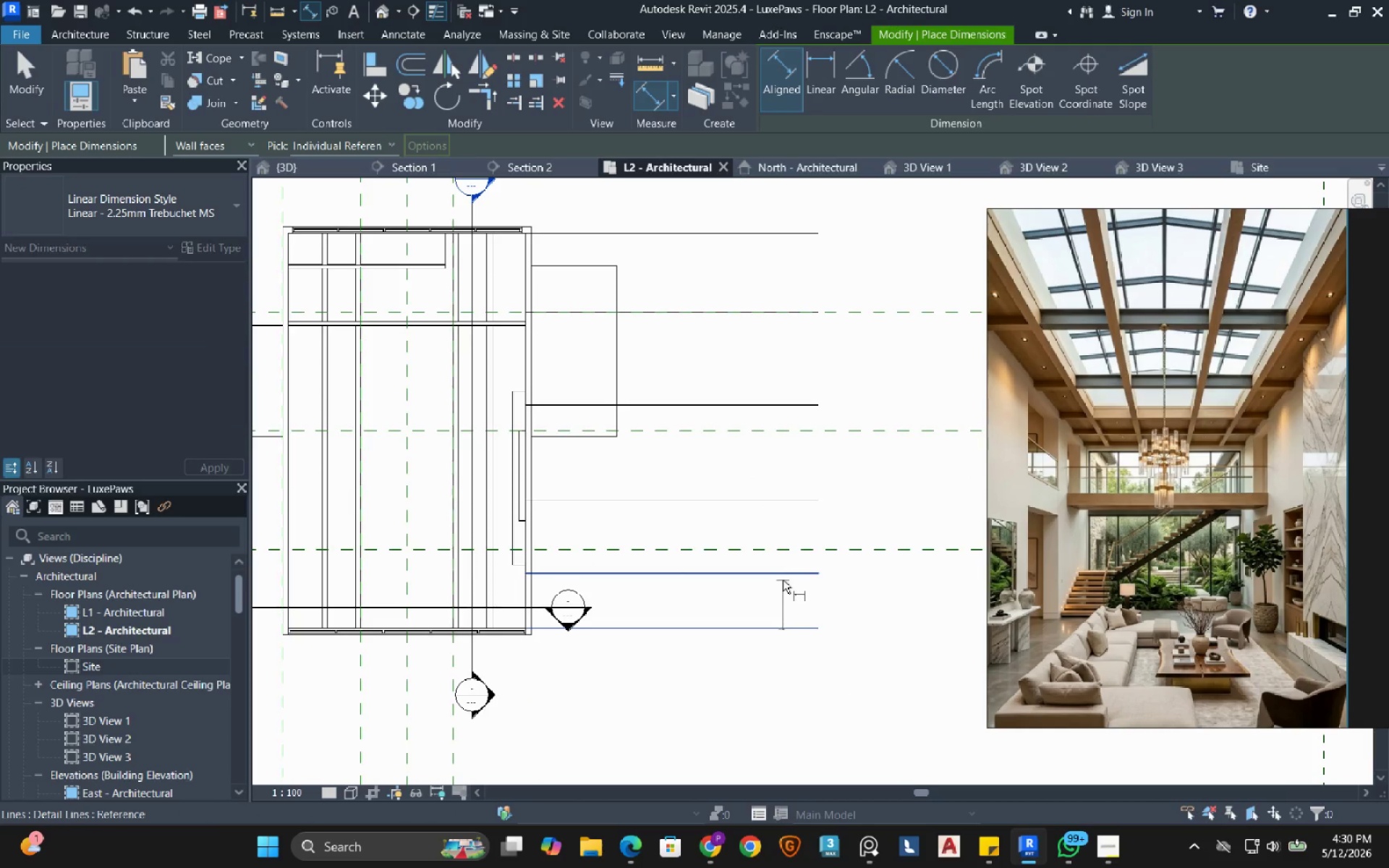 
left_click_drag(start_coordinate=[783, 580], to_coordinate=[783, 573])
 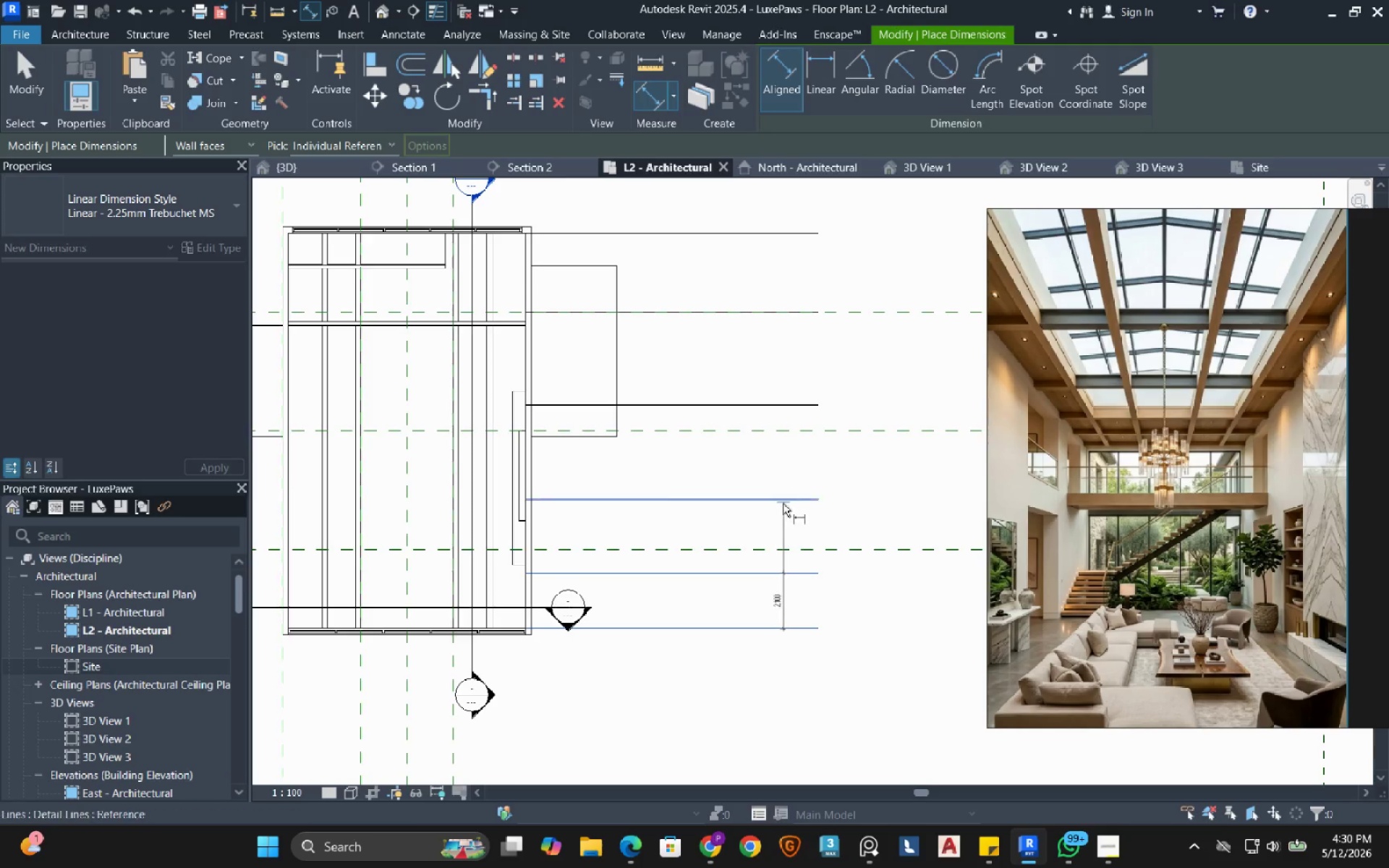 
left_click([783, 503])
 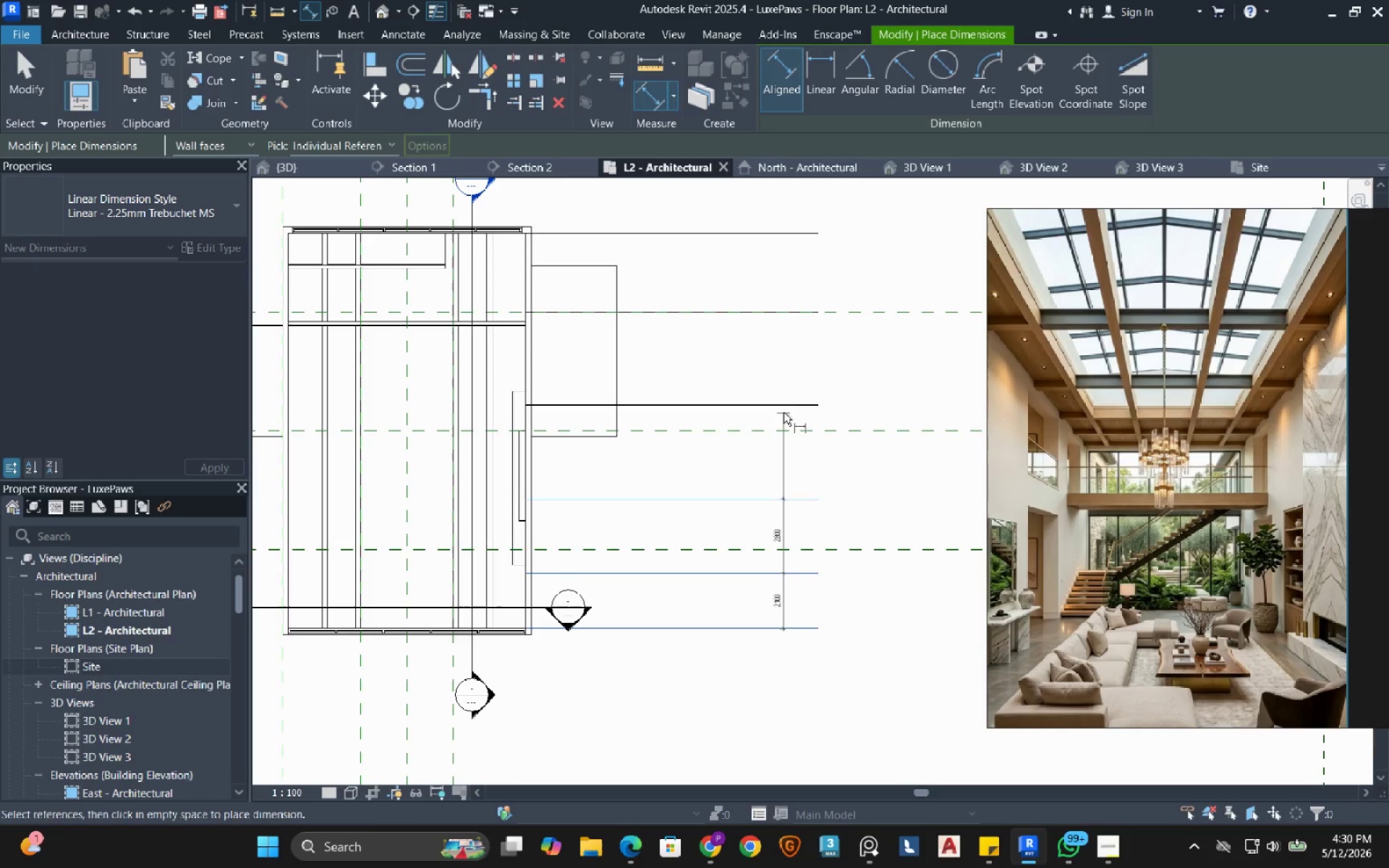 
left_click([783, 412])
 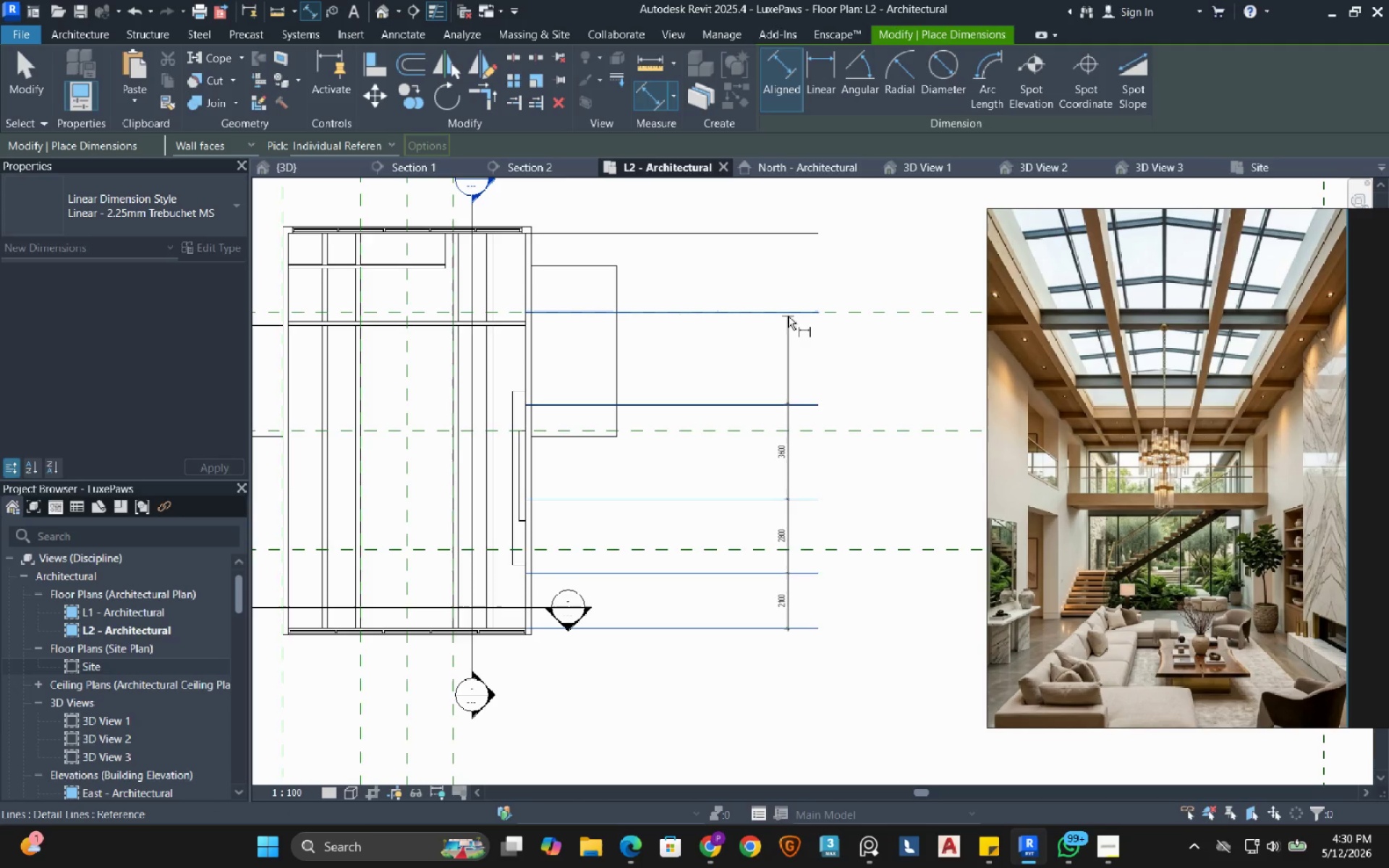 
left_click([788, 316])
 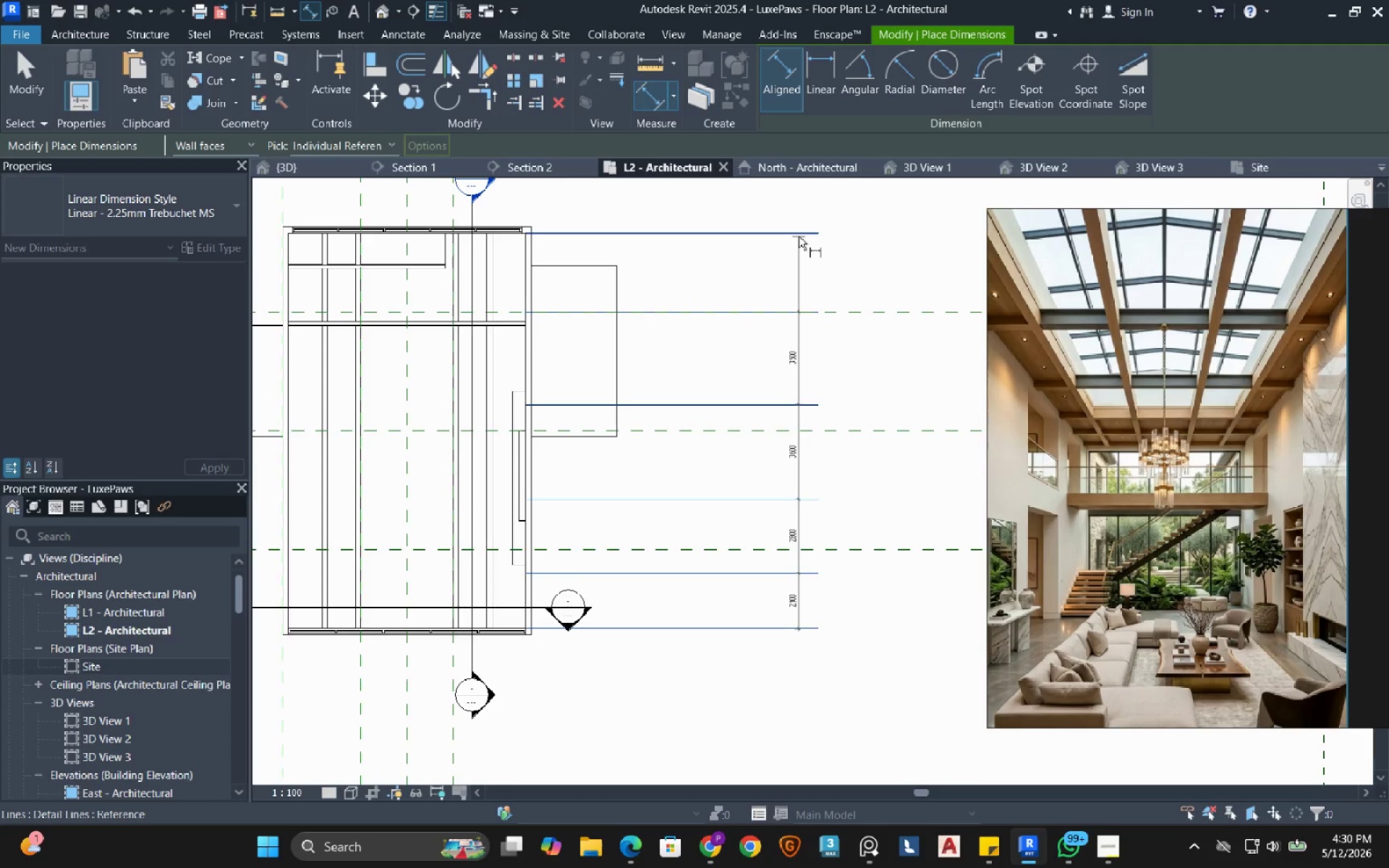 
left_click([799, 237])
 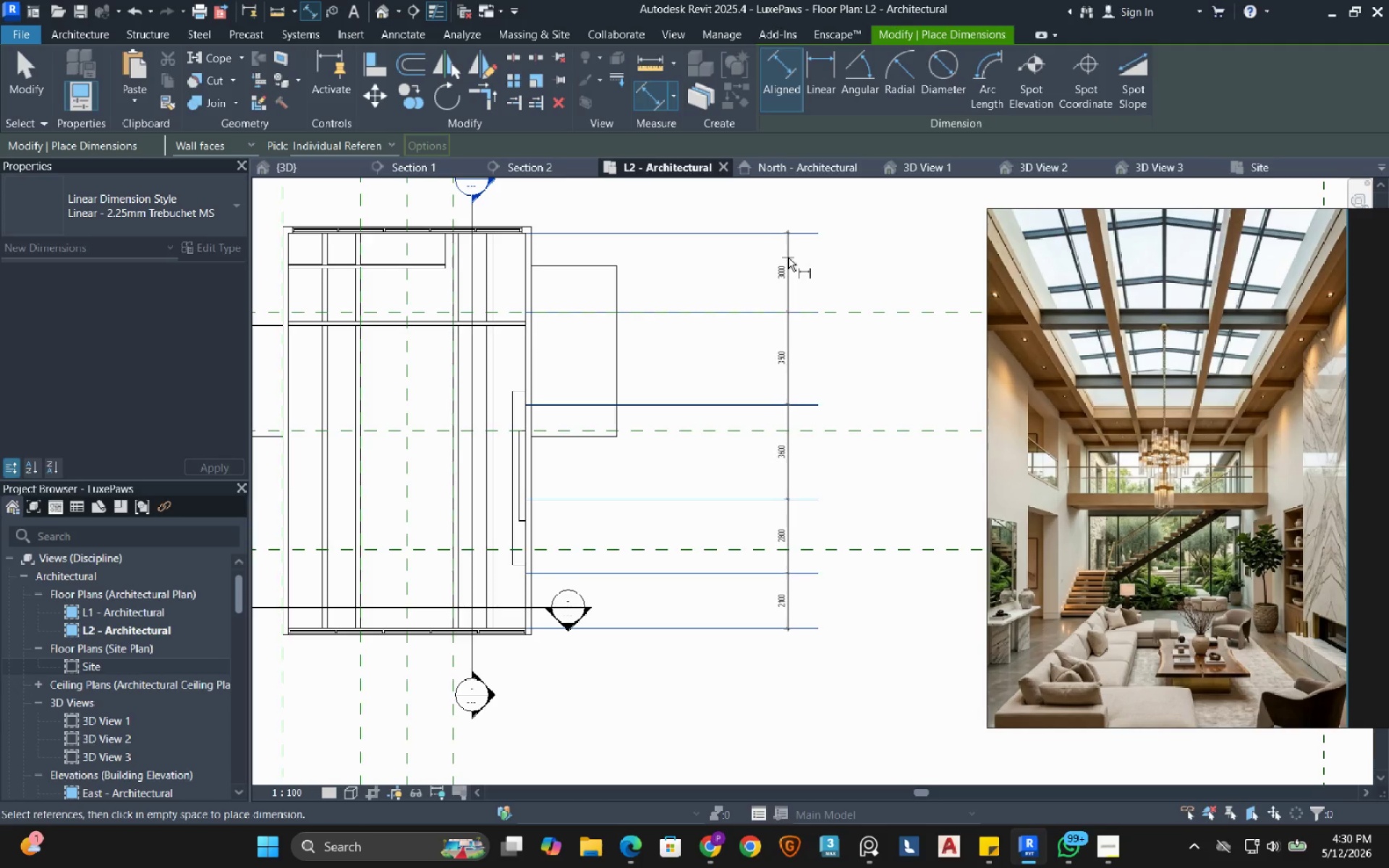 
left_click([788, 258])
 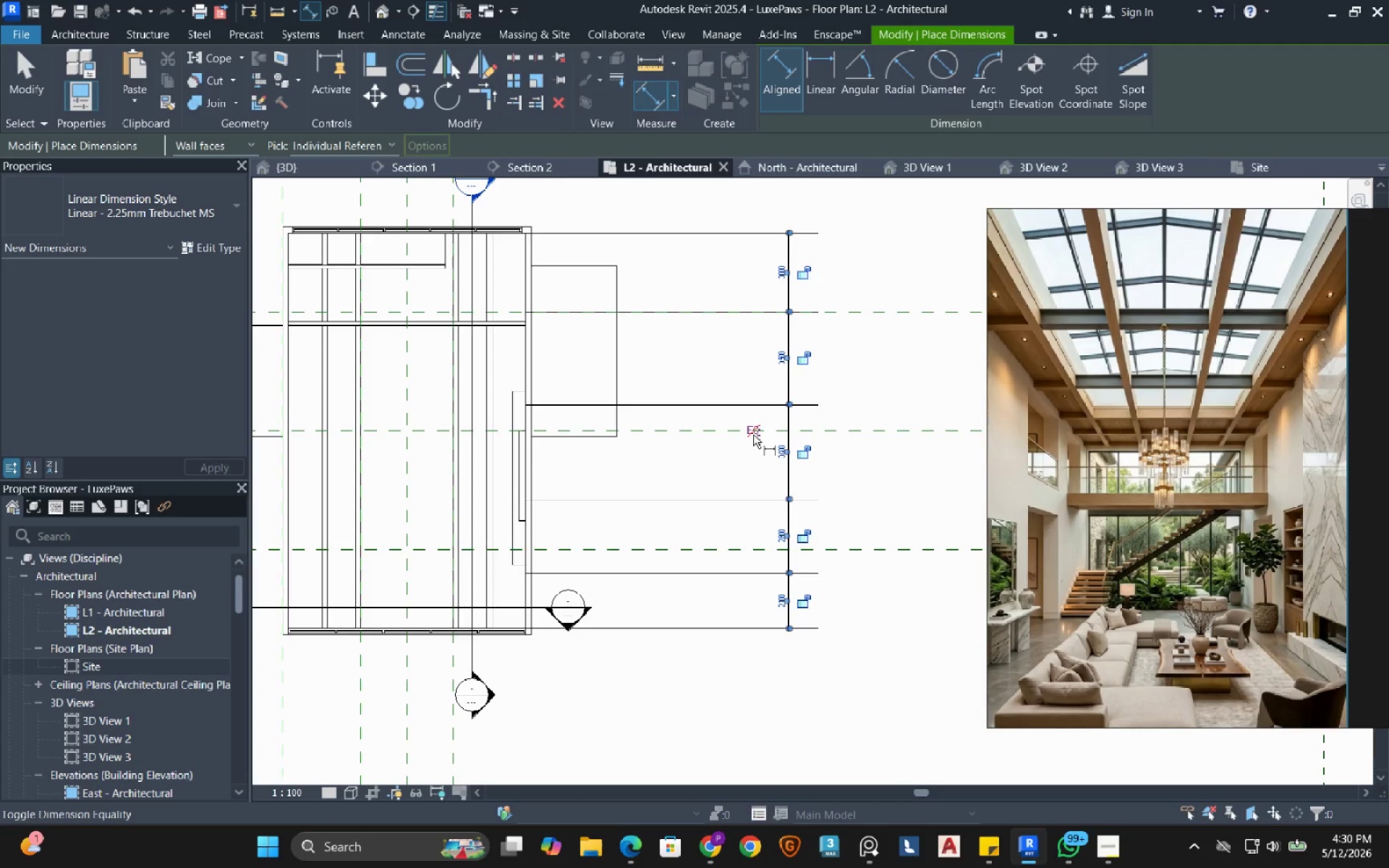 
left_click([753, 434])
 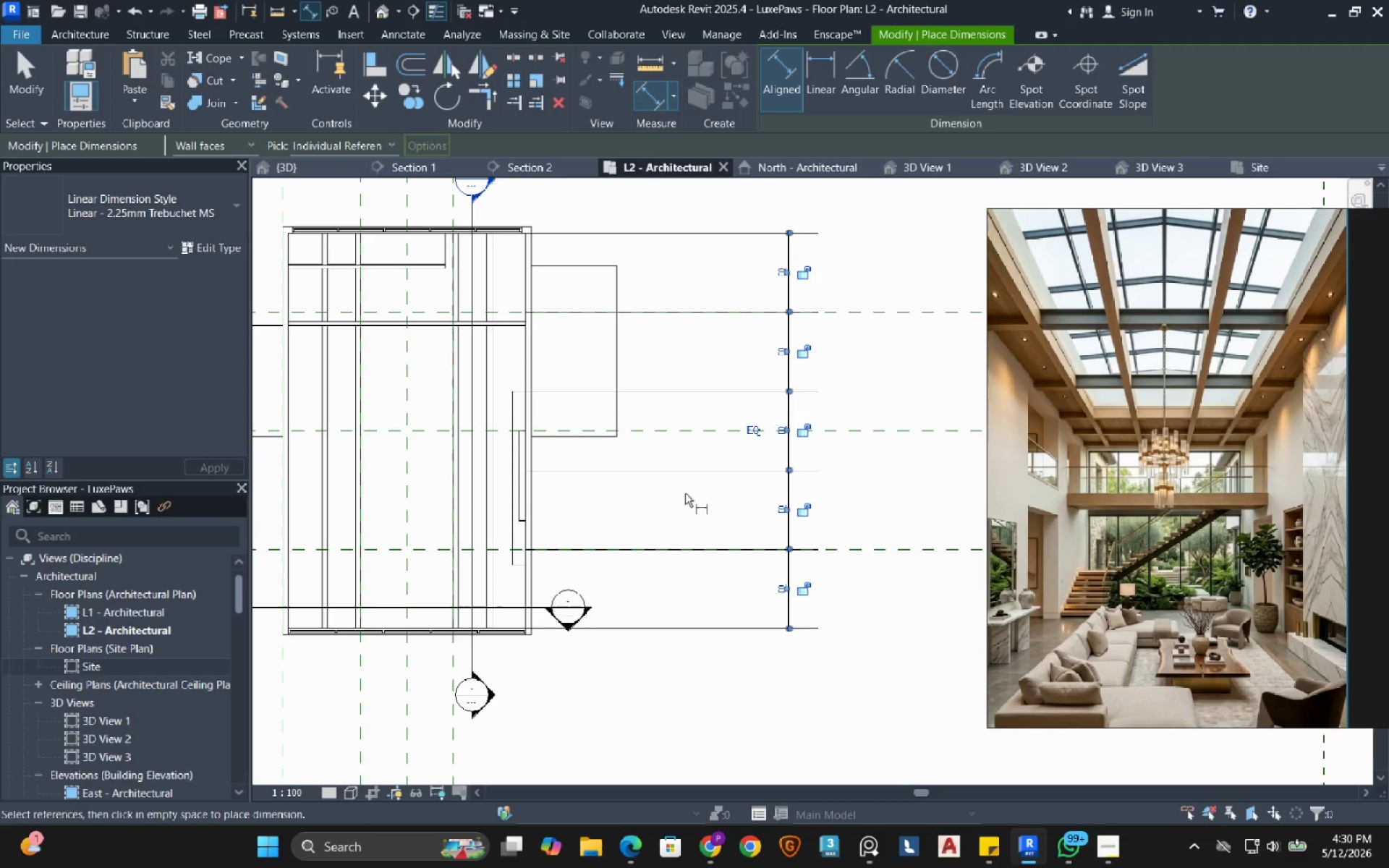 
key(Escape)
 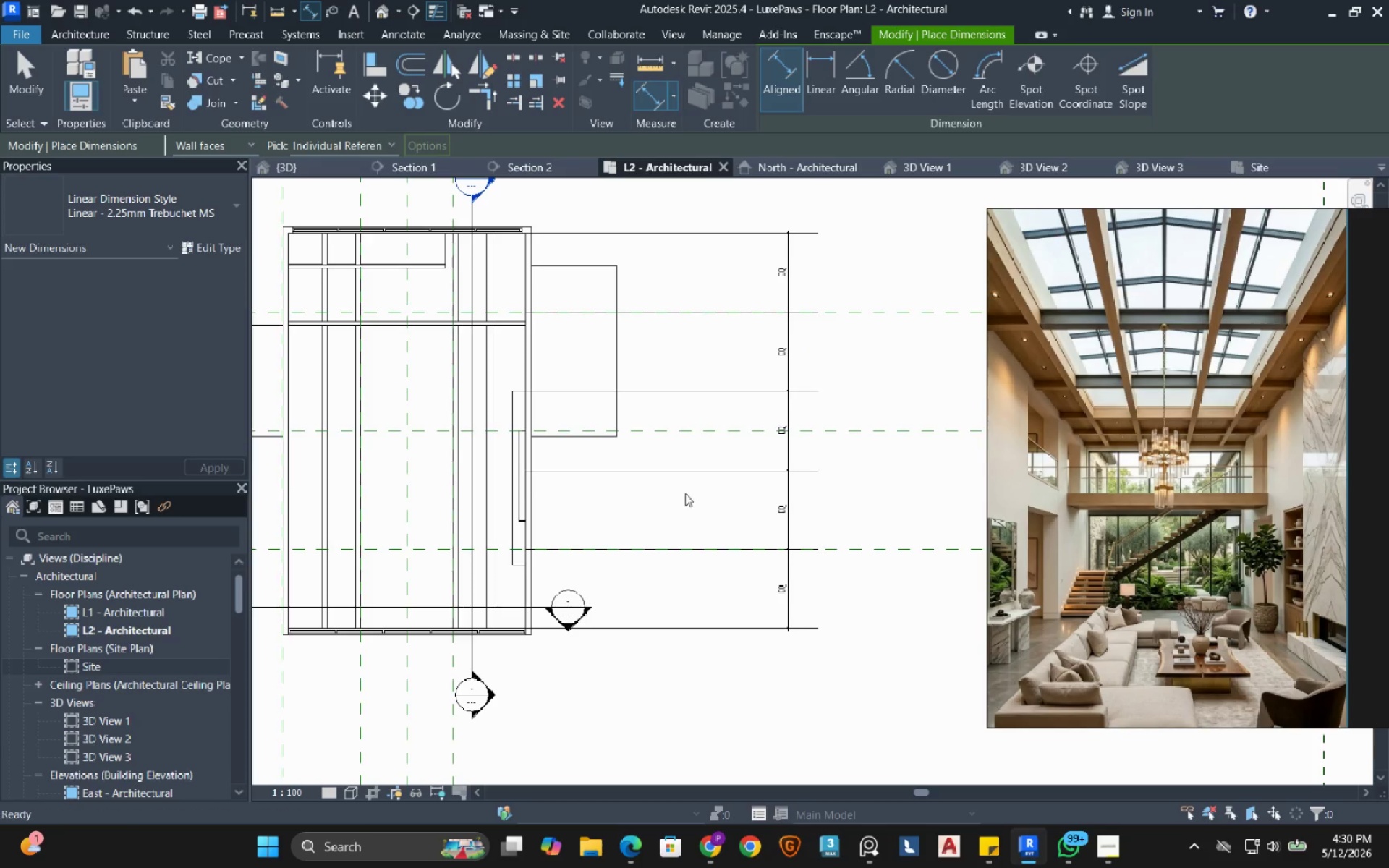 
key(Escape)
 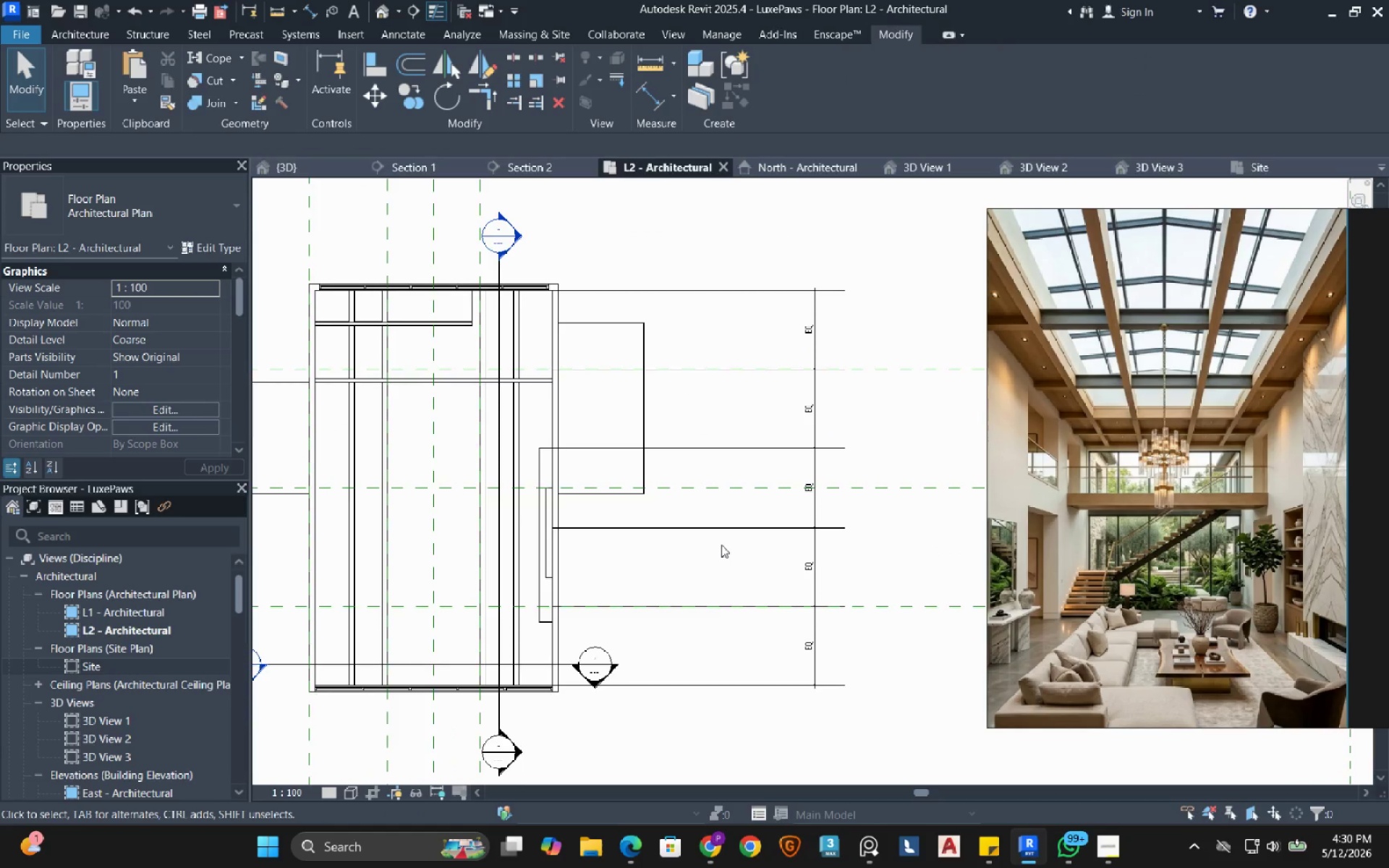 
wait(17.58)
 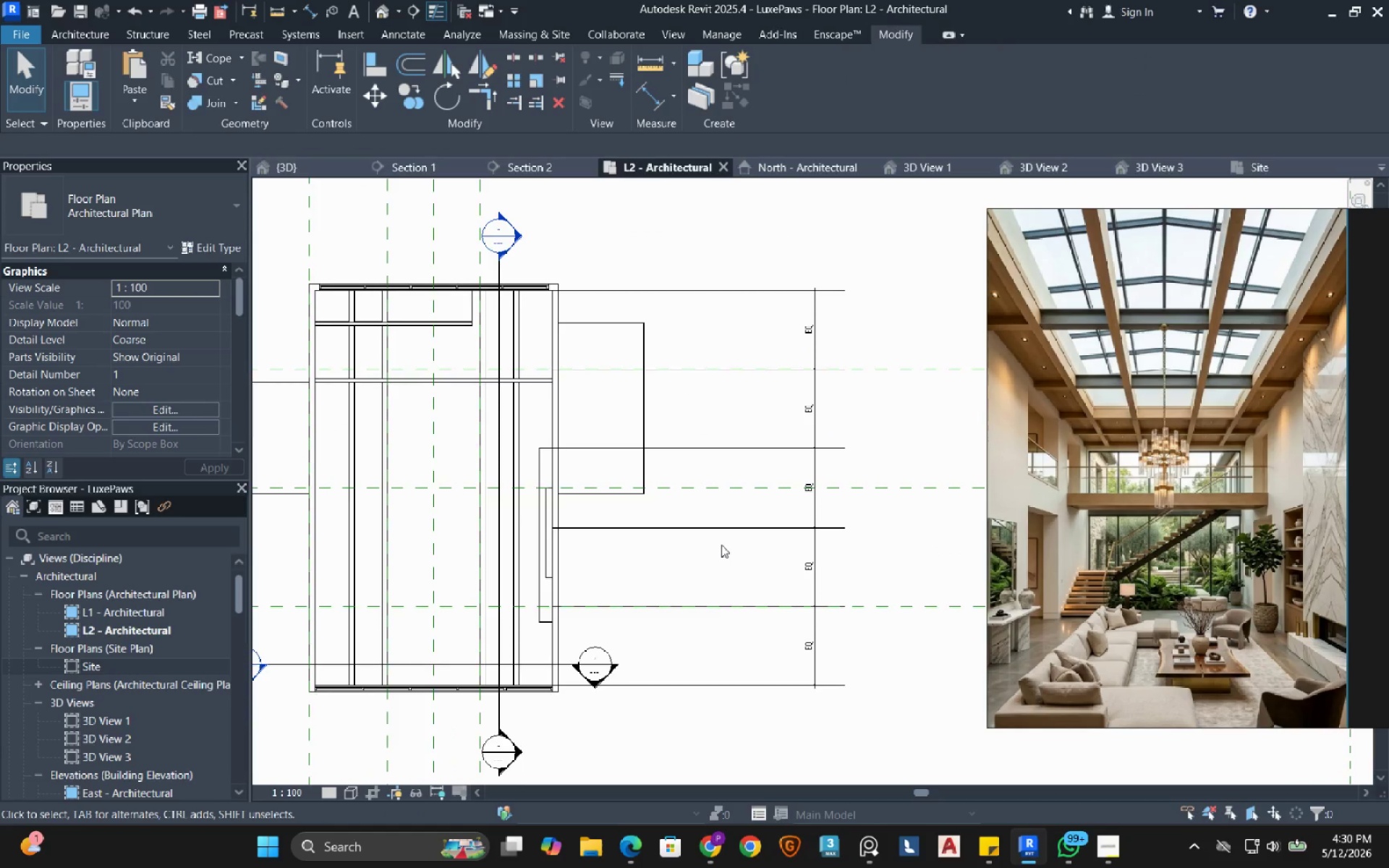 
scroll: coordinate [600, 624], scroll_direction: up, amount: 1.0
 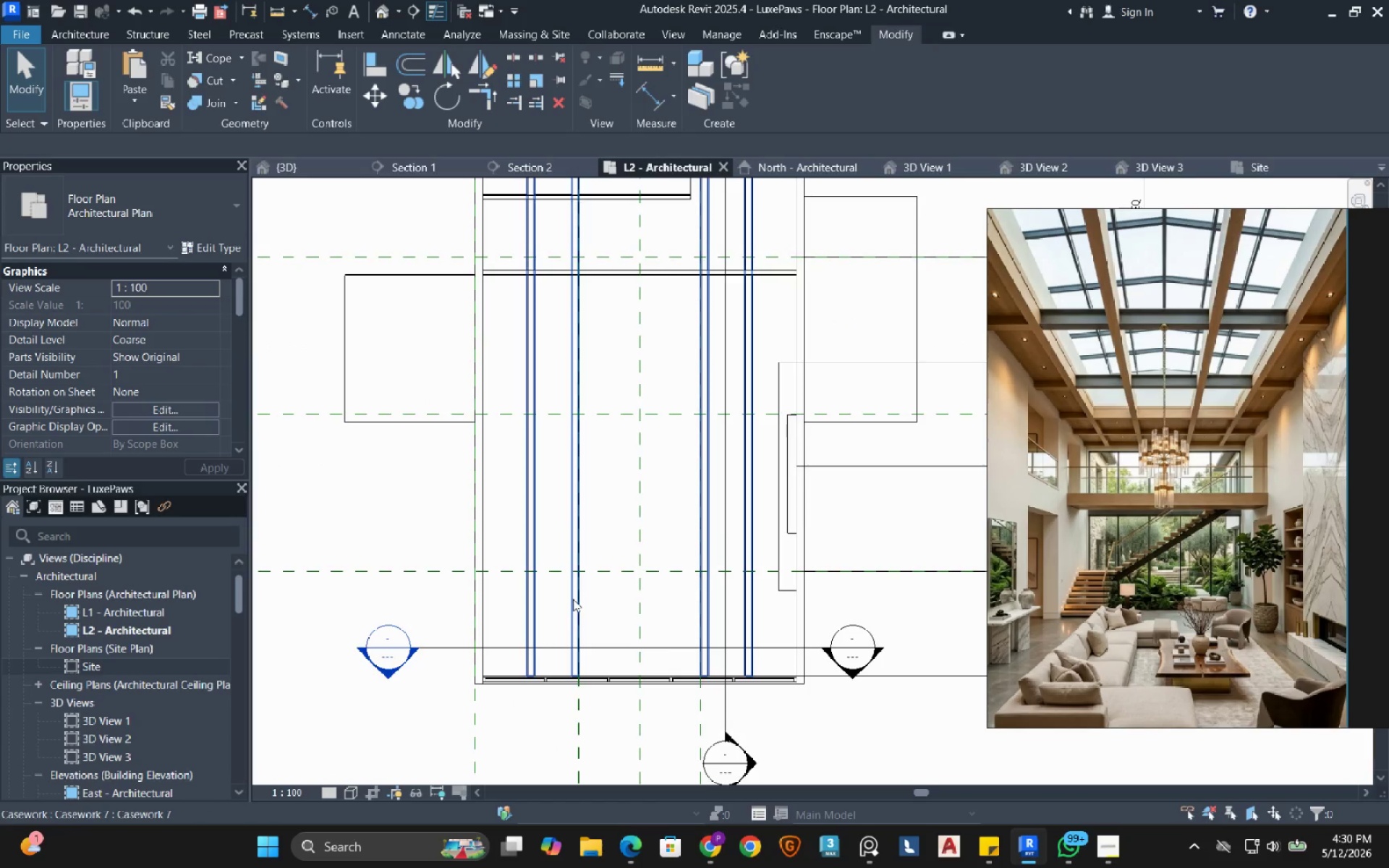 
left_click([573, 599])
 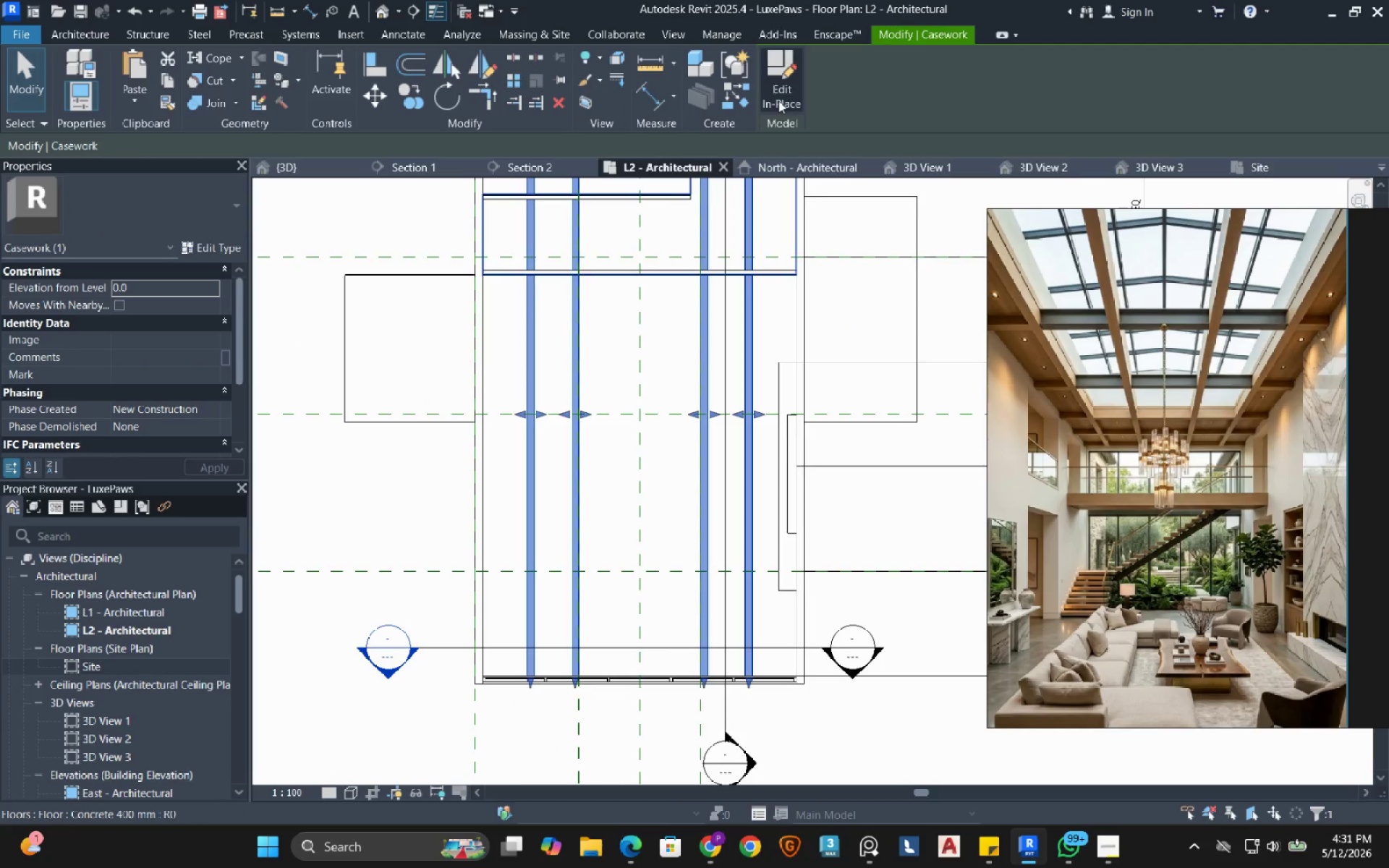 
left_click([778, 79])
 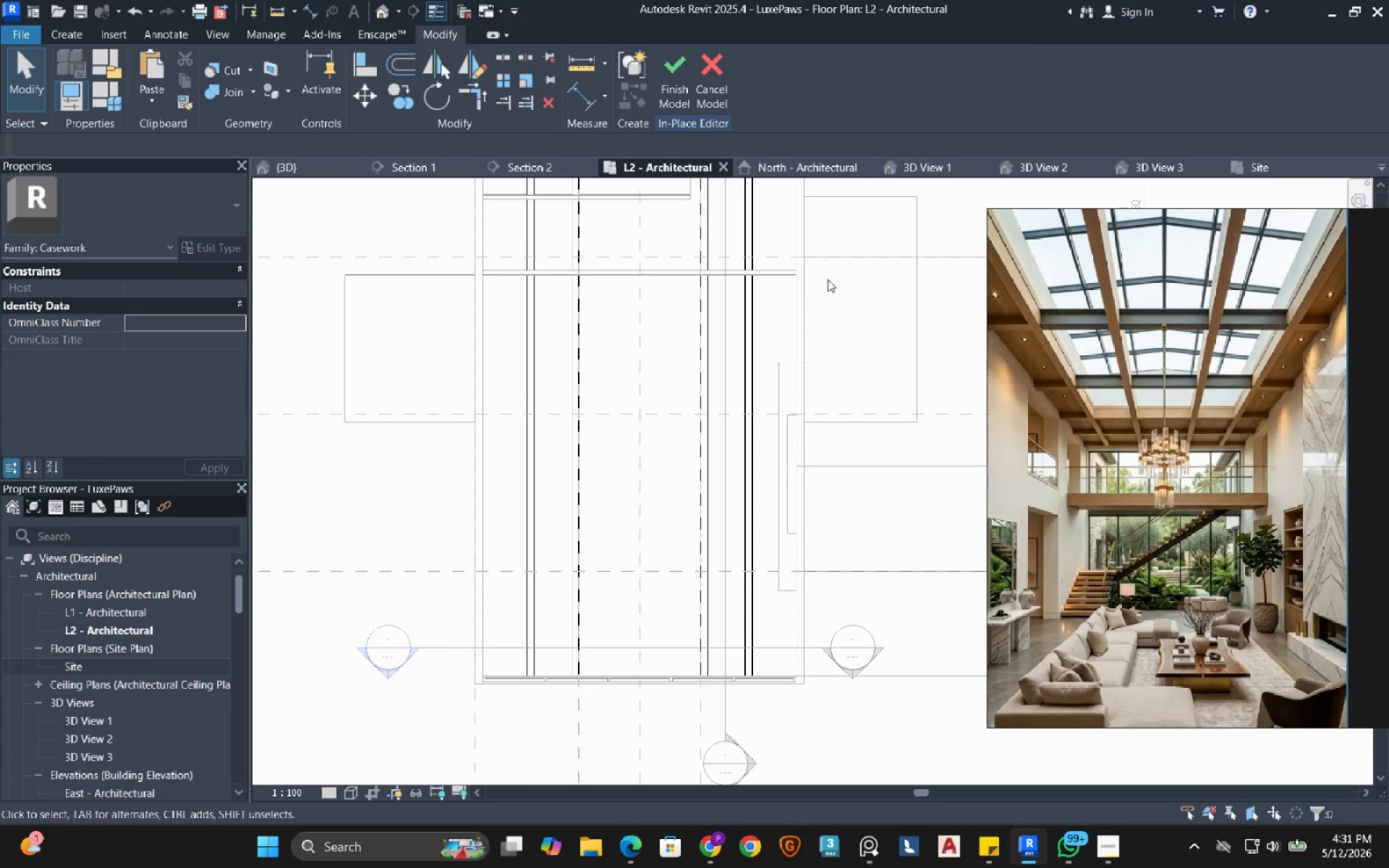 
left_click([678, 85])
 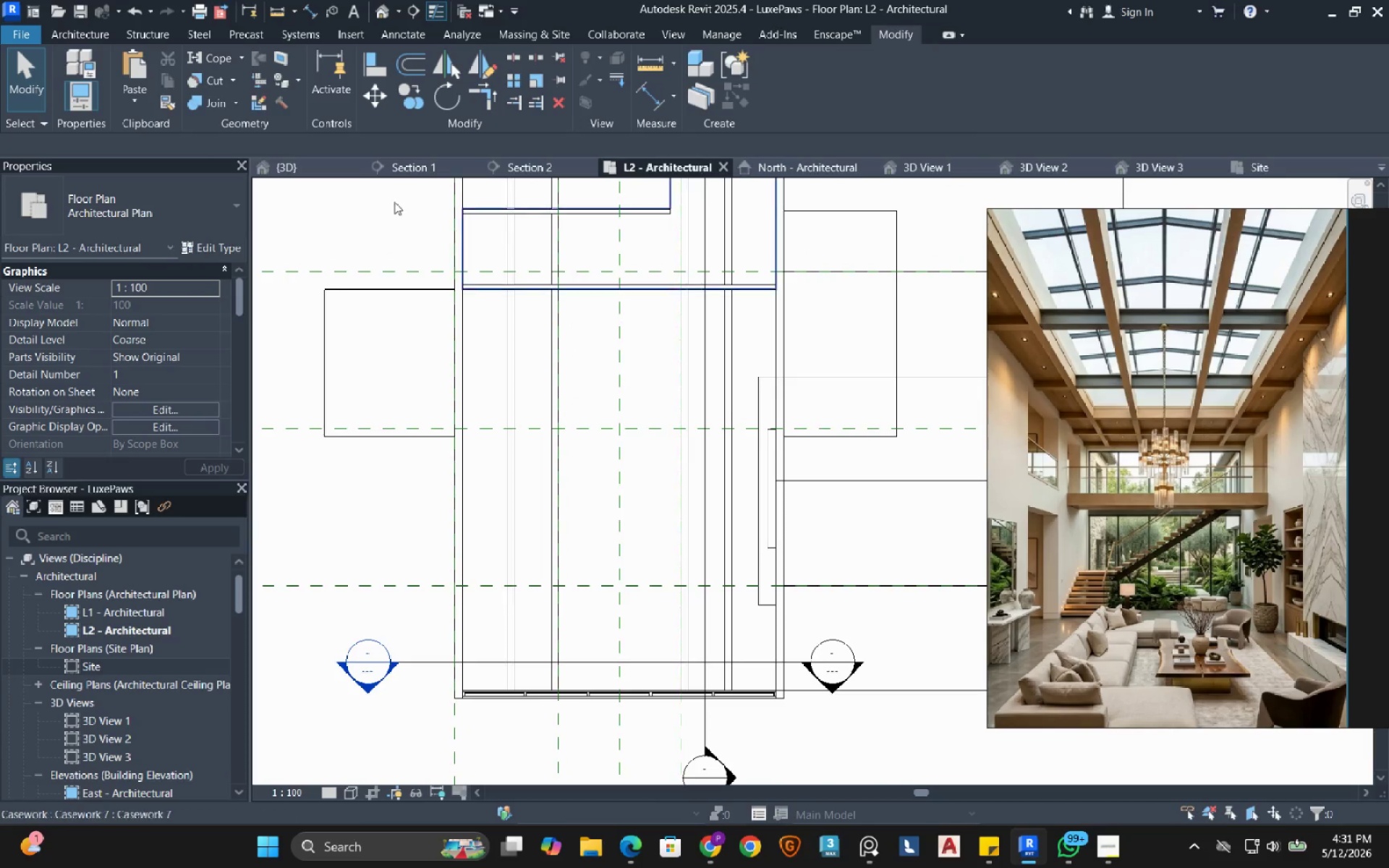 
left_click([112, 36])
 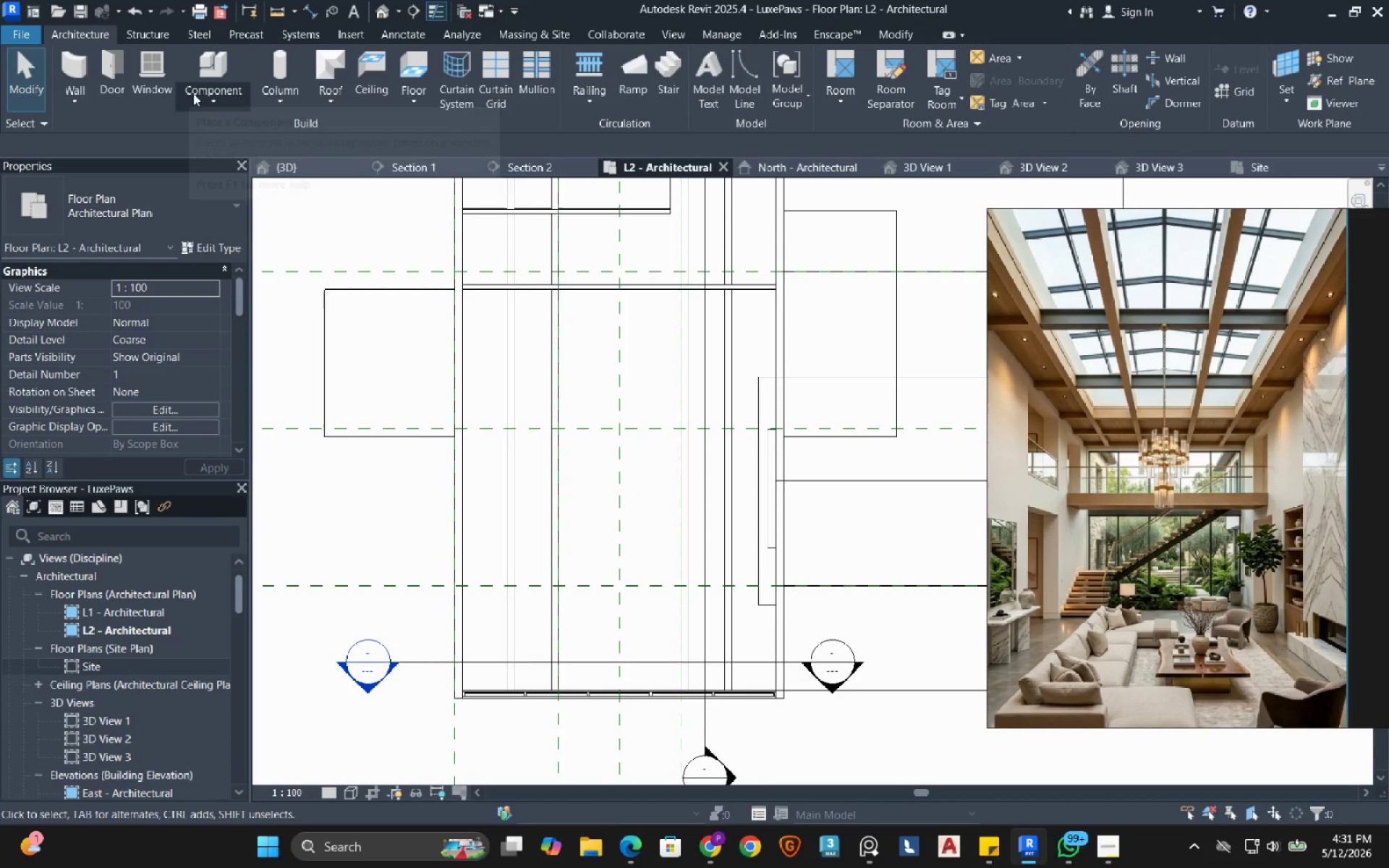 
left_click([201, 104])
 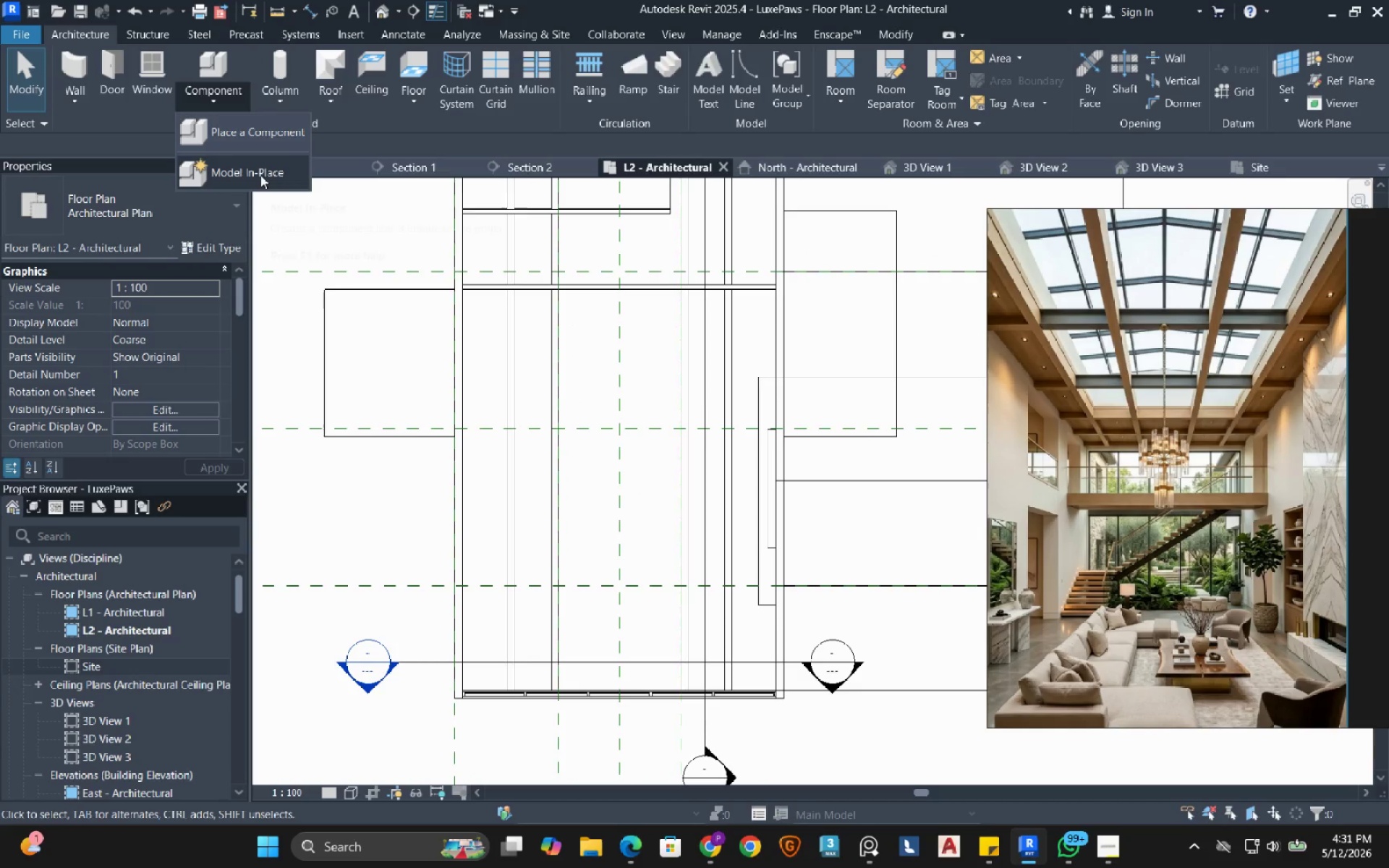 
left_click([261, 175])
 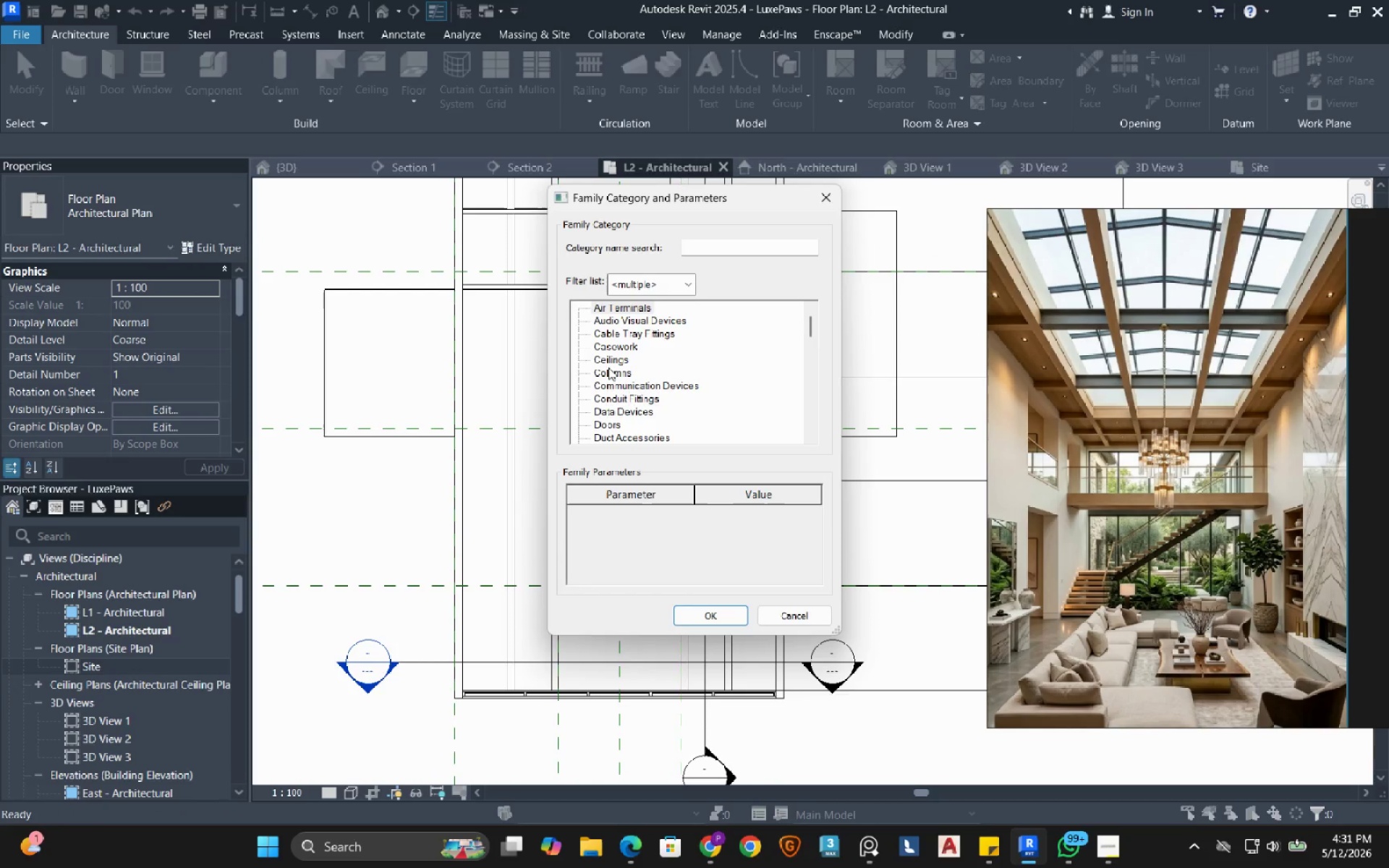 
double_click([626, 346])
 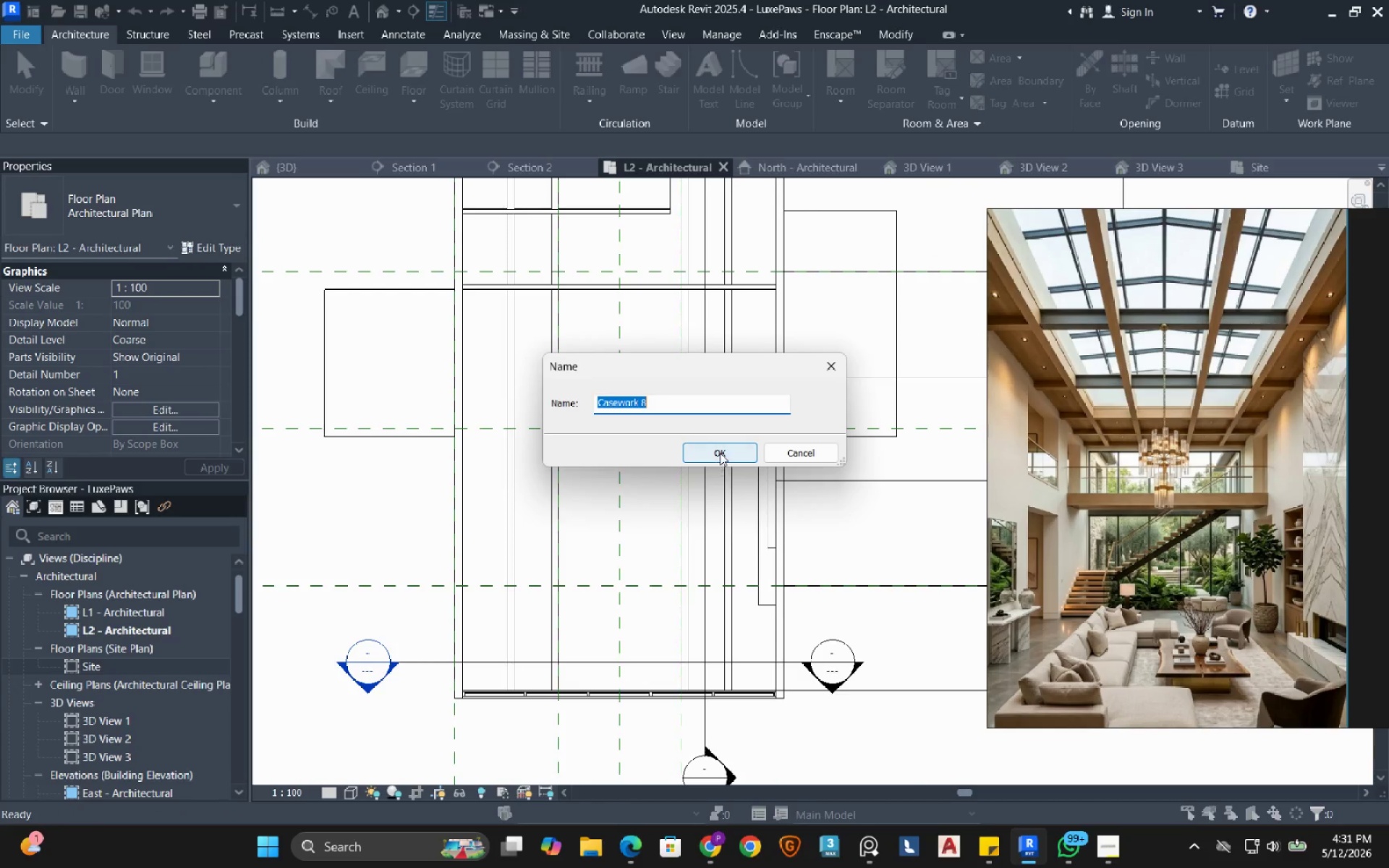 
left_click([720, 453])
 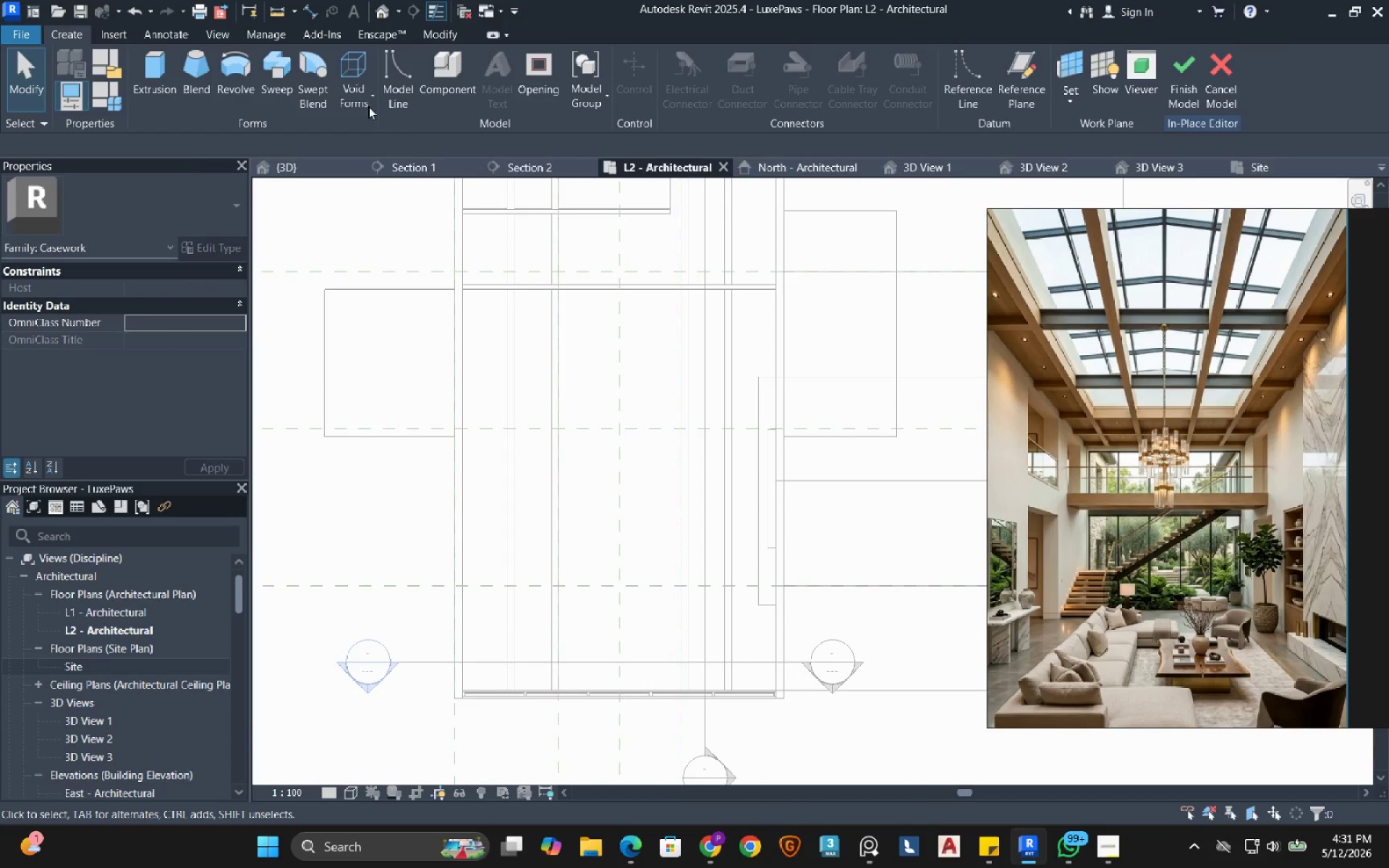 
left_click([157, 51])
 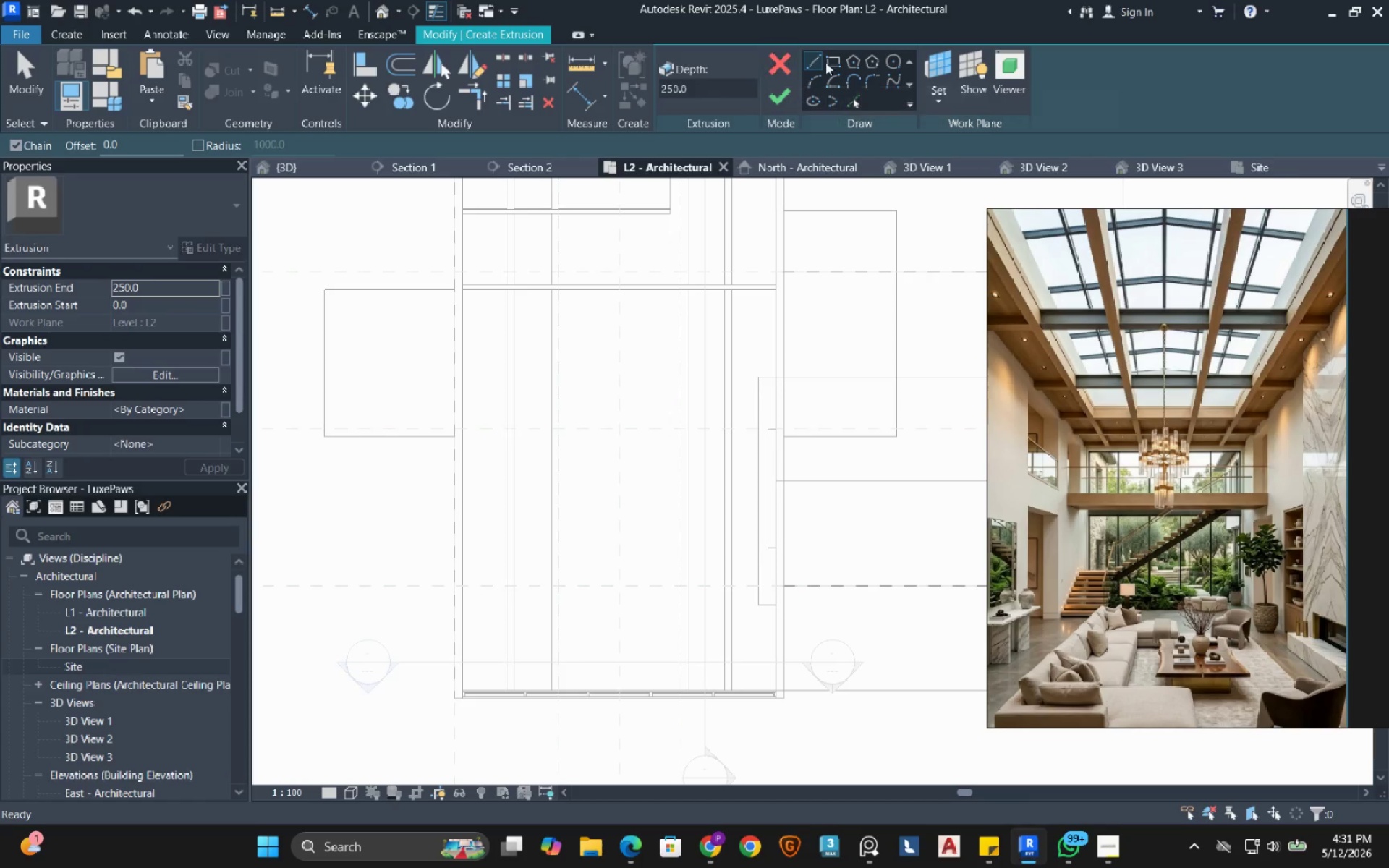 
left_click([841, 61])
 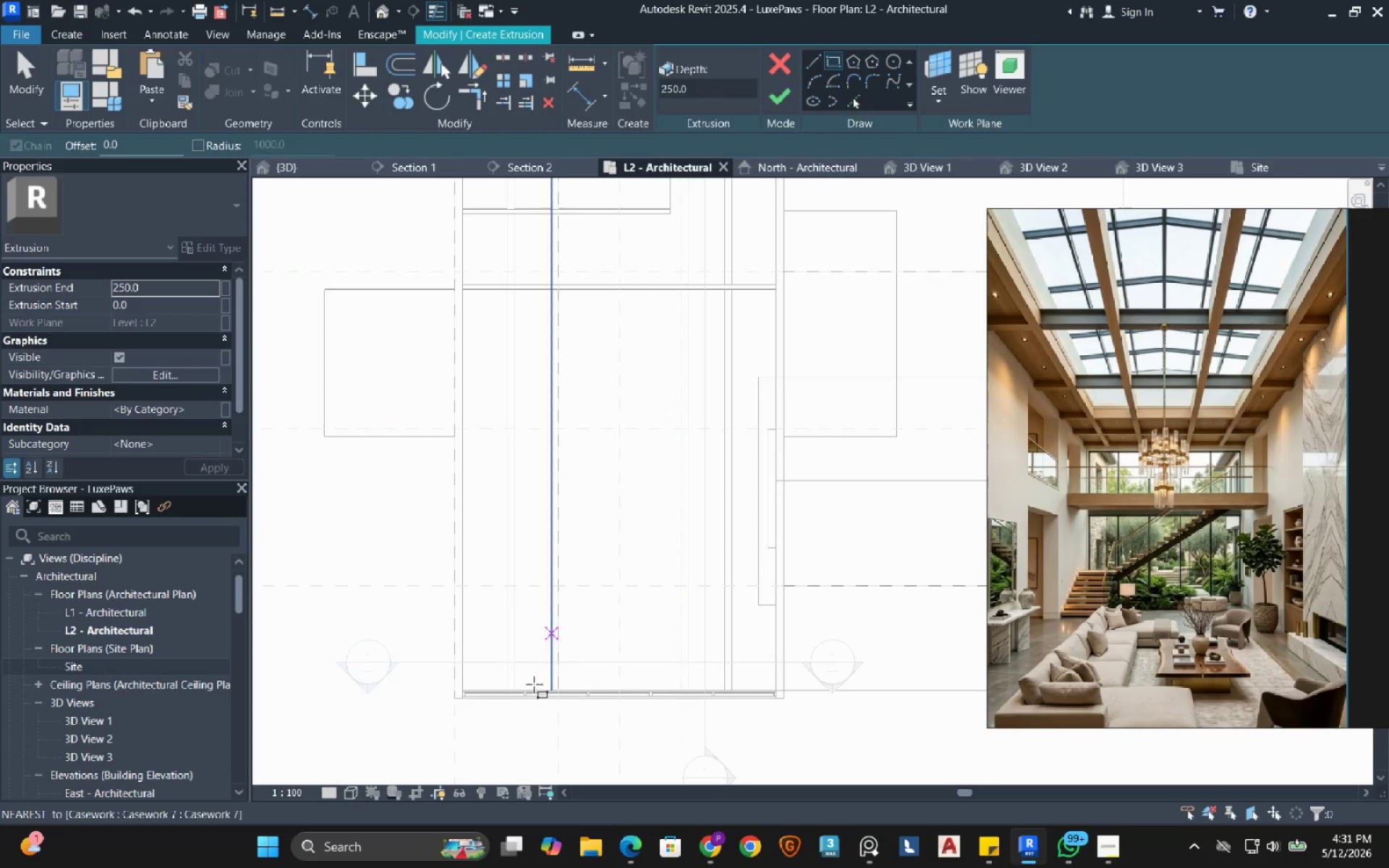 
scroll: coordinate [482, 657], scroll_direction: up, amount: 7.0
 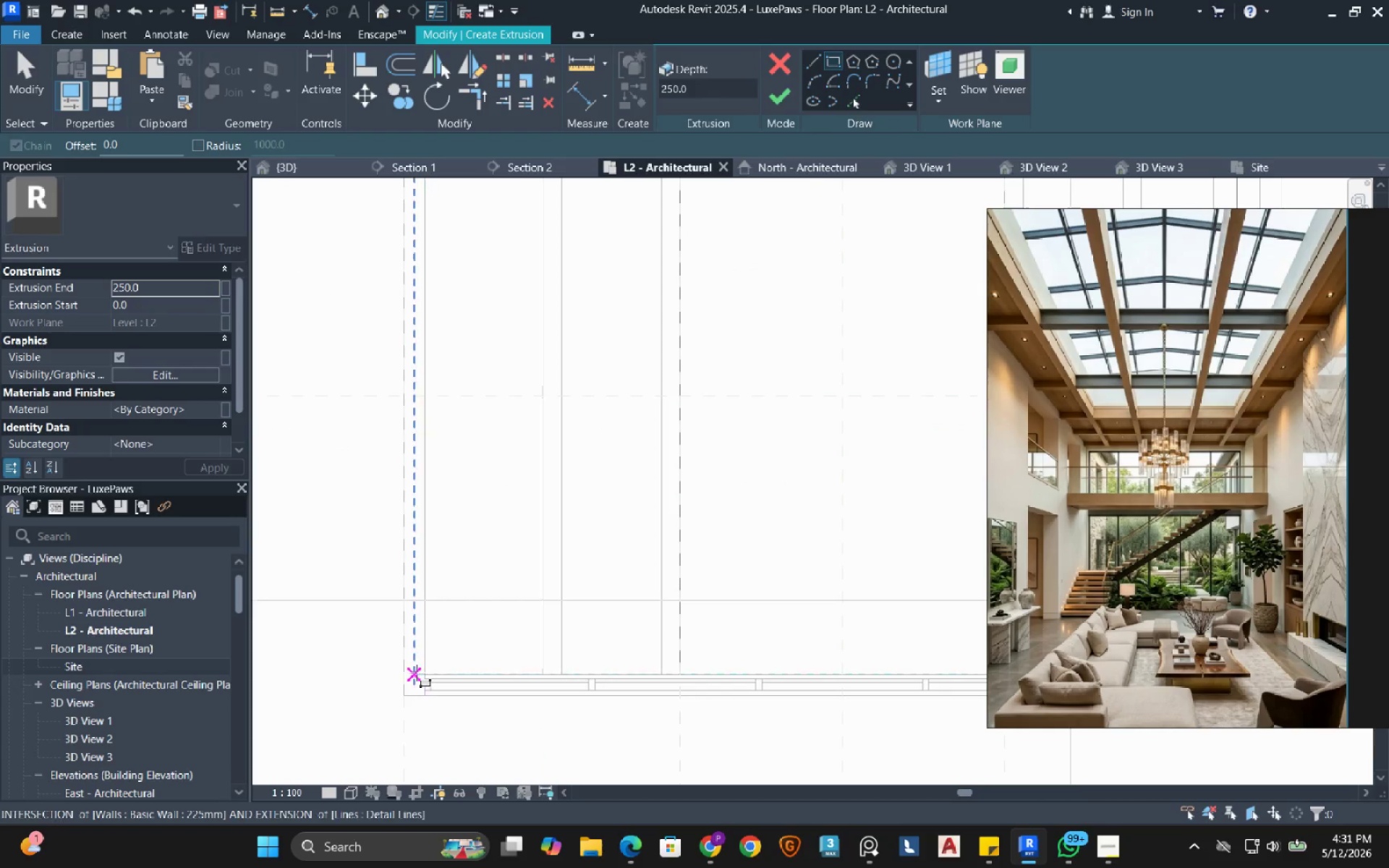 
left_click_drag(start_coordinate=[428, 673], to_coordinate=[430, 668])
 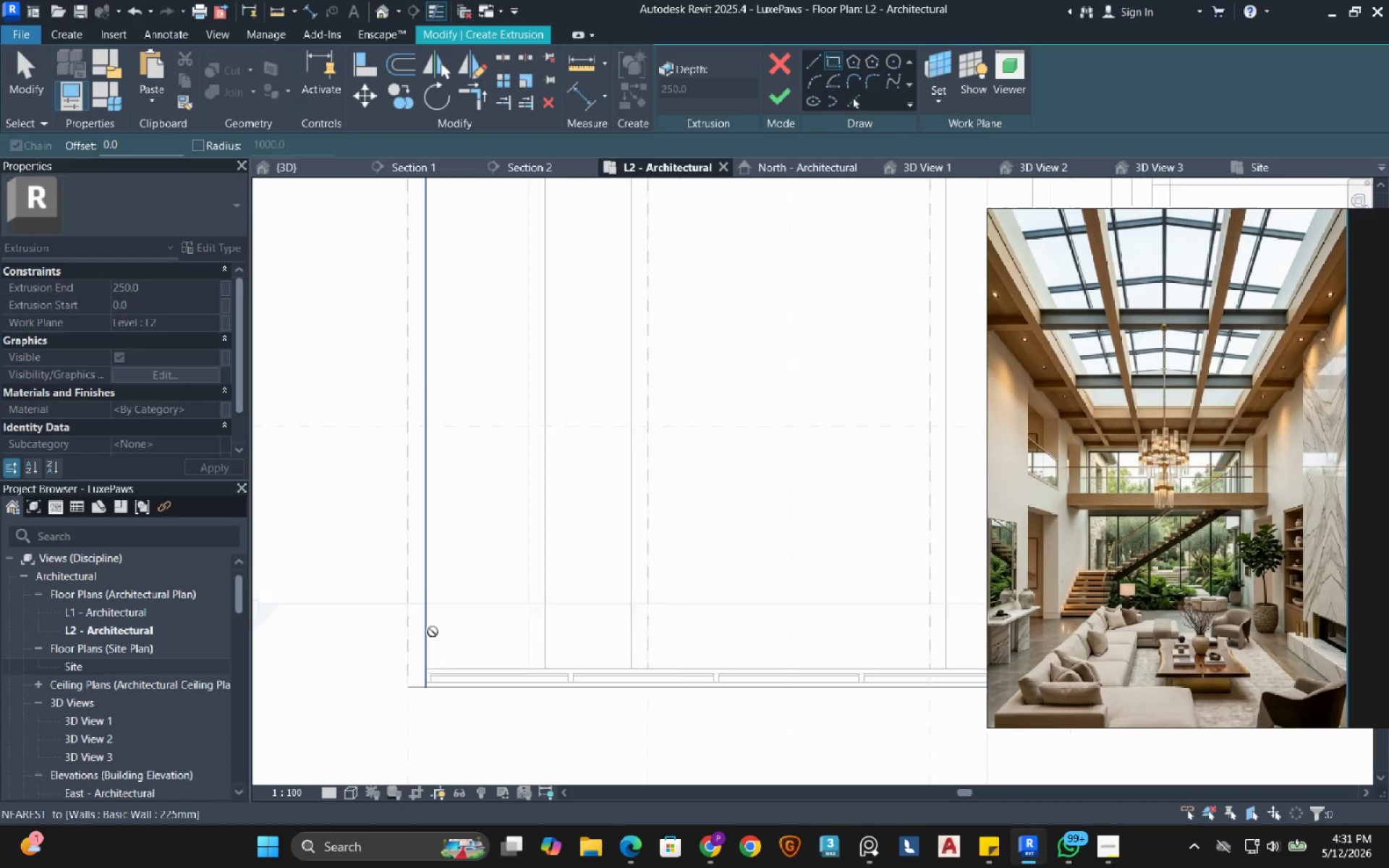 
scroll: coordinate [433, 631], scroll_direction: down, amount: 3.0
 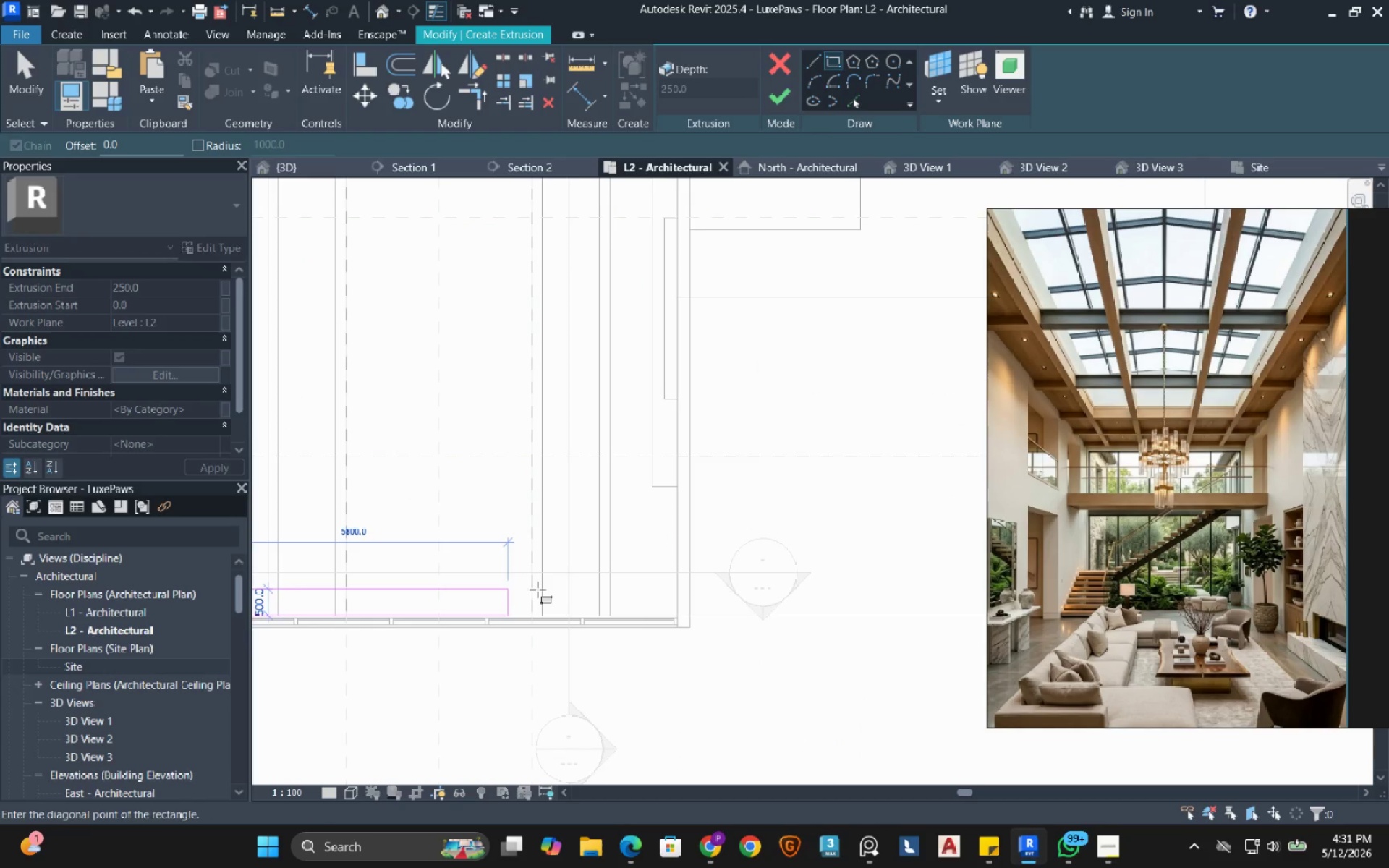 
scroll: coordinate [598, 595], scroll_direction: up, amount: 2.0
 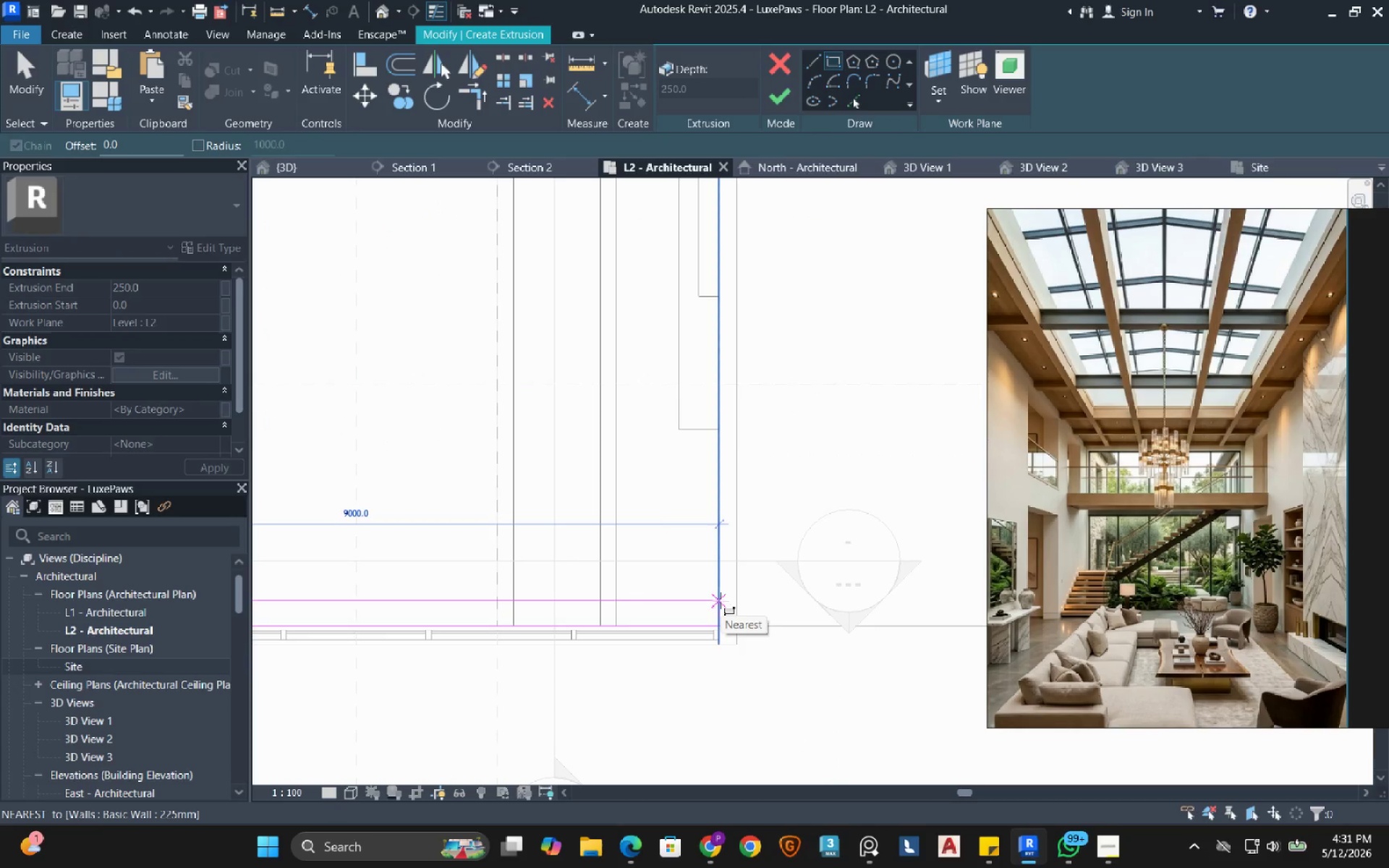 
left_click([721, 600])
 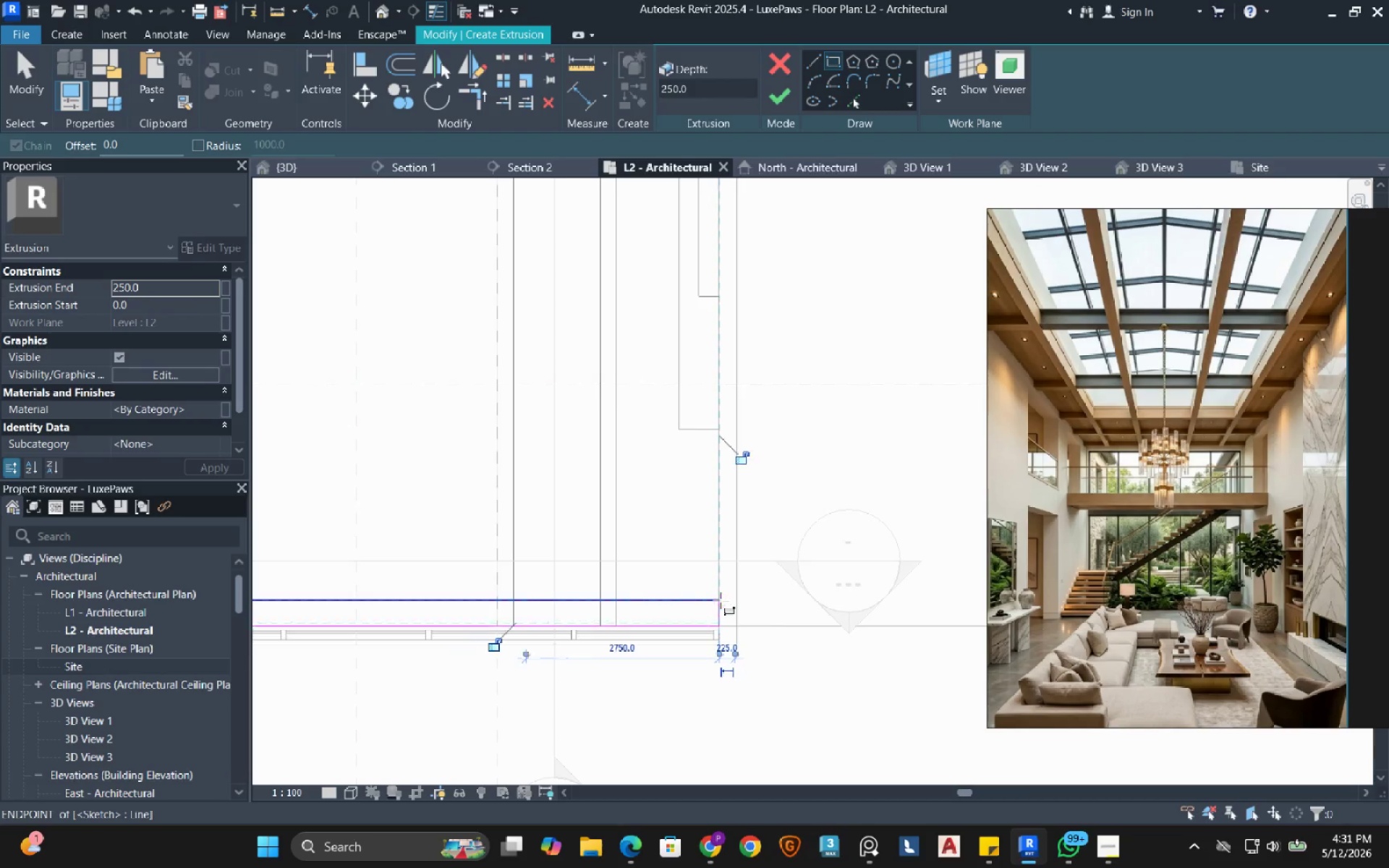 
scroll: coordinate [721, 600], scroll_direction: down, amount: 2.0
 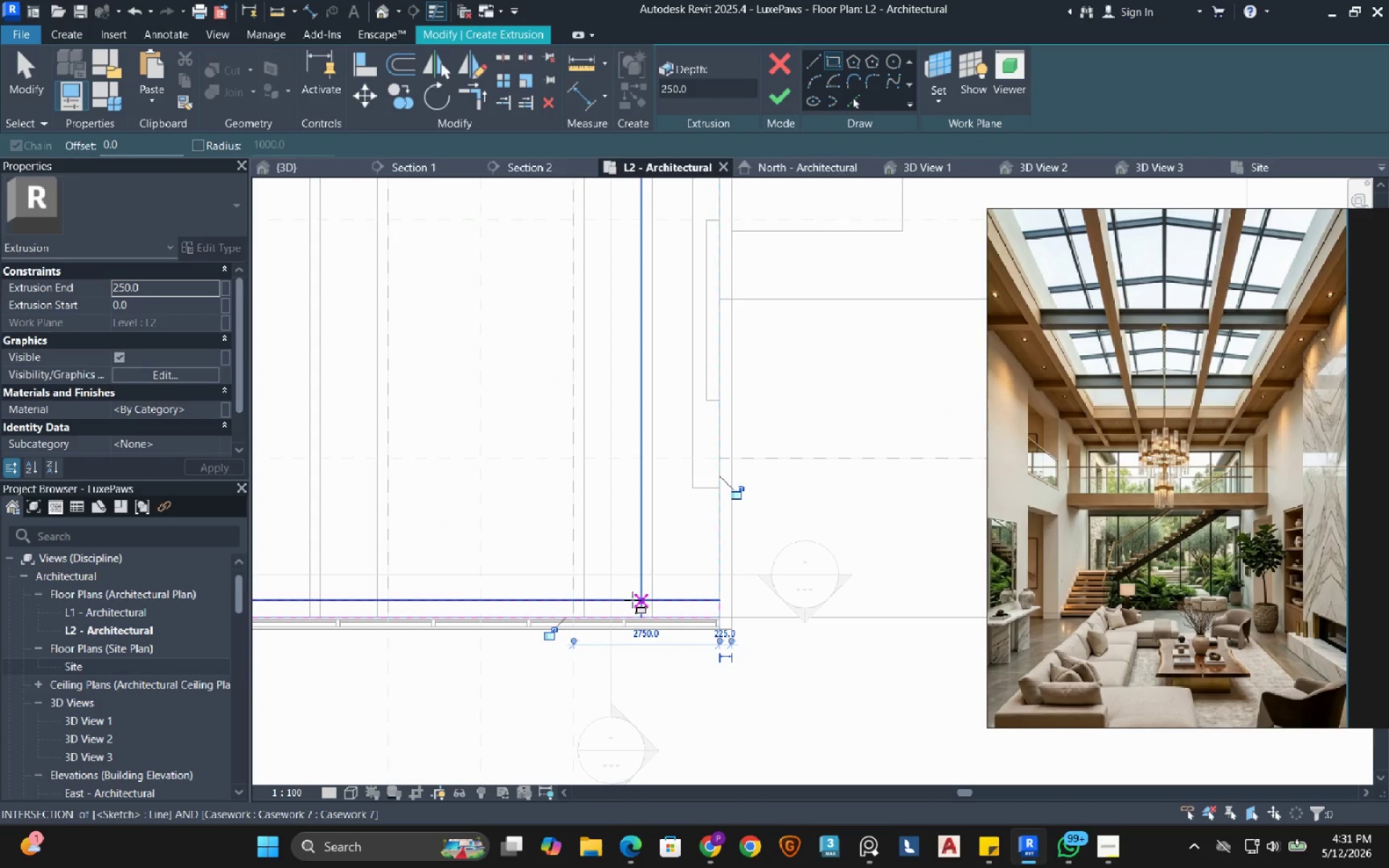 
scroll: coordinate [632, 595], scroll_direction: up, amount: 2.0
 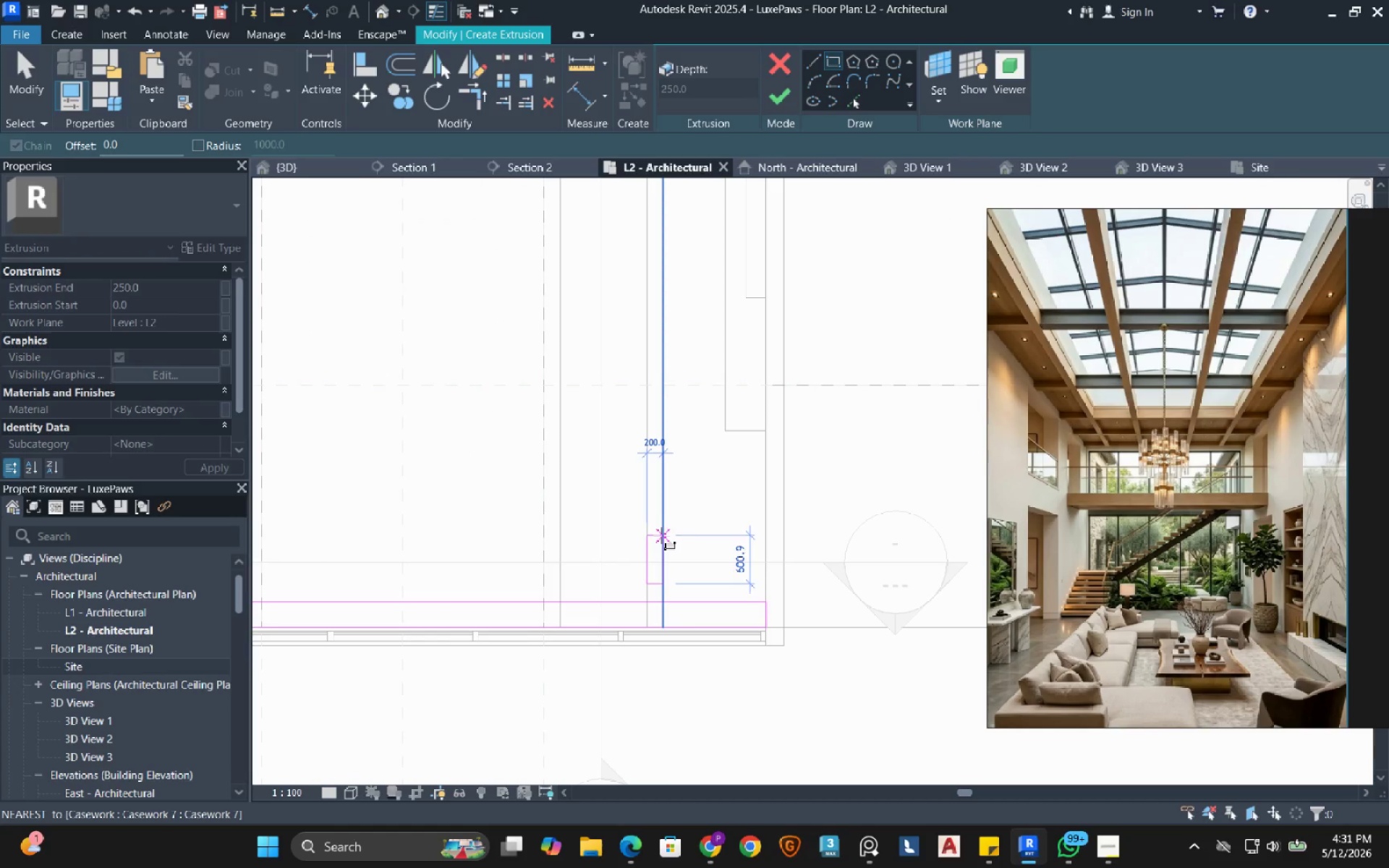 
key(Escape)
 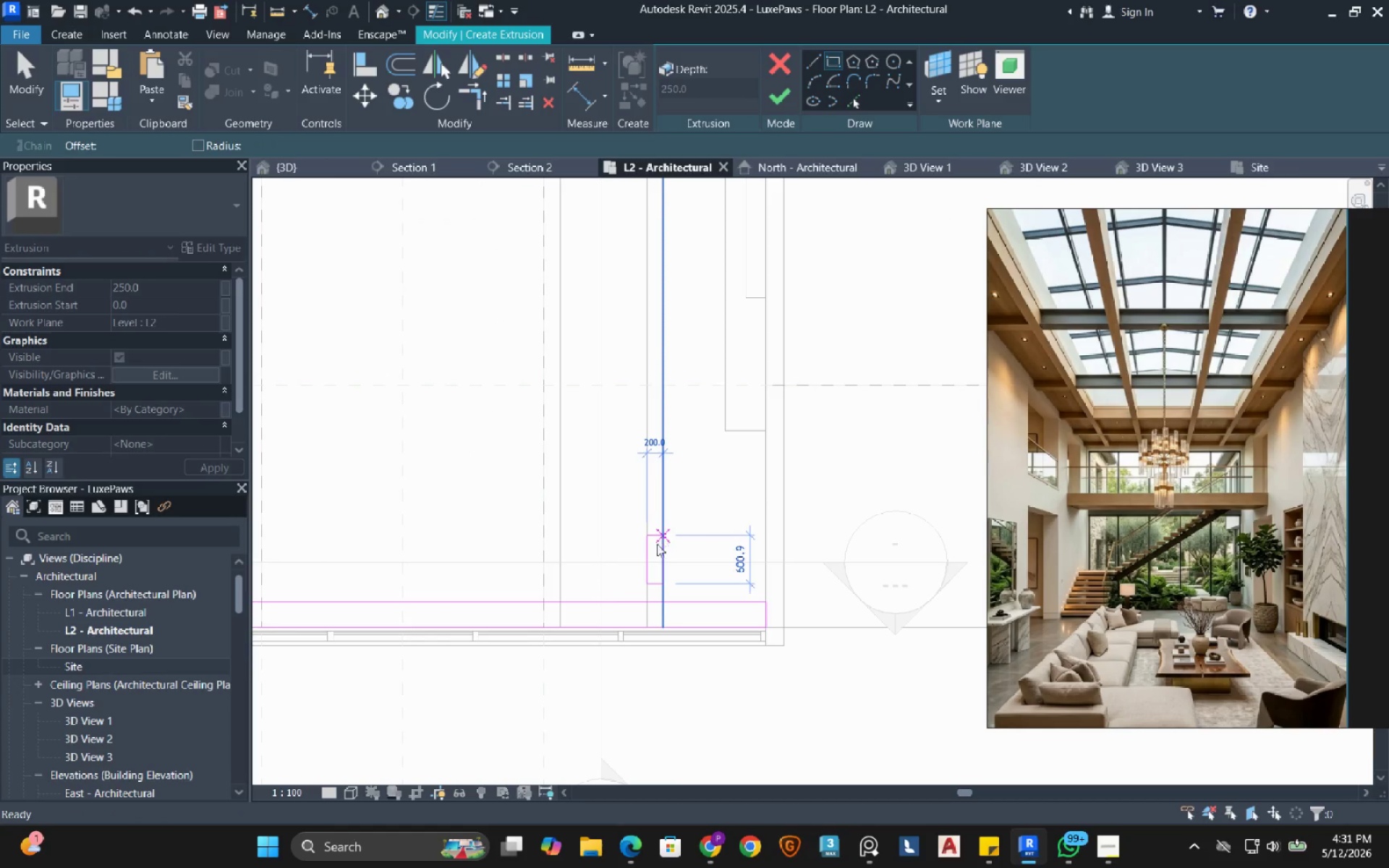 
key(Escape)
 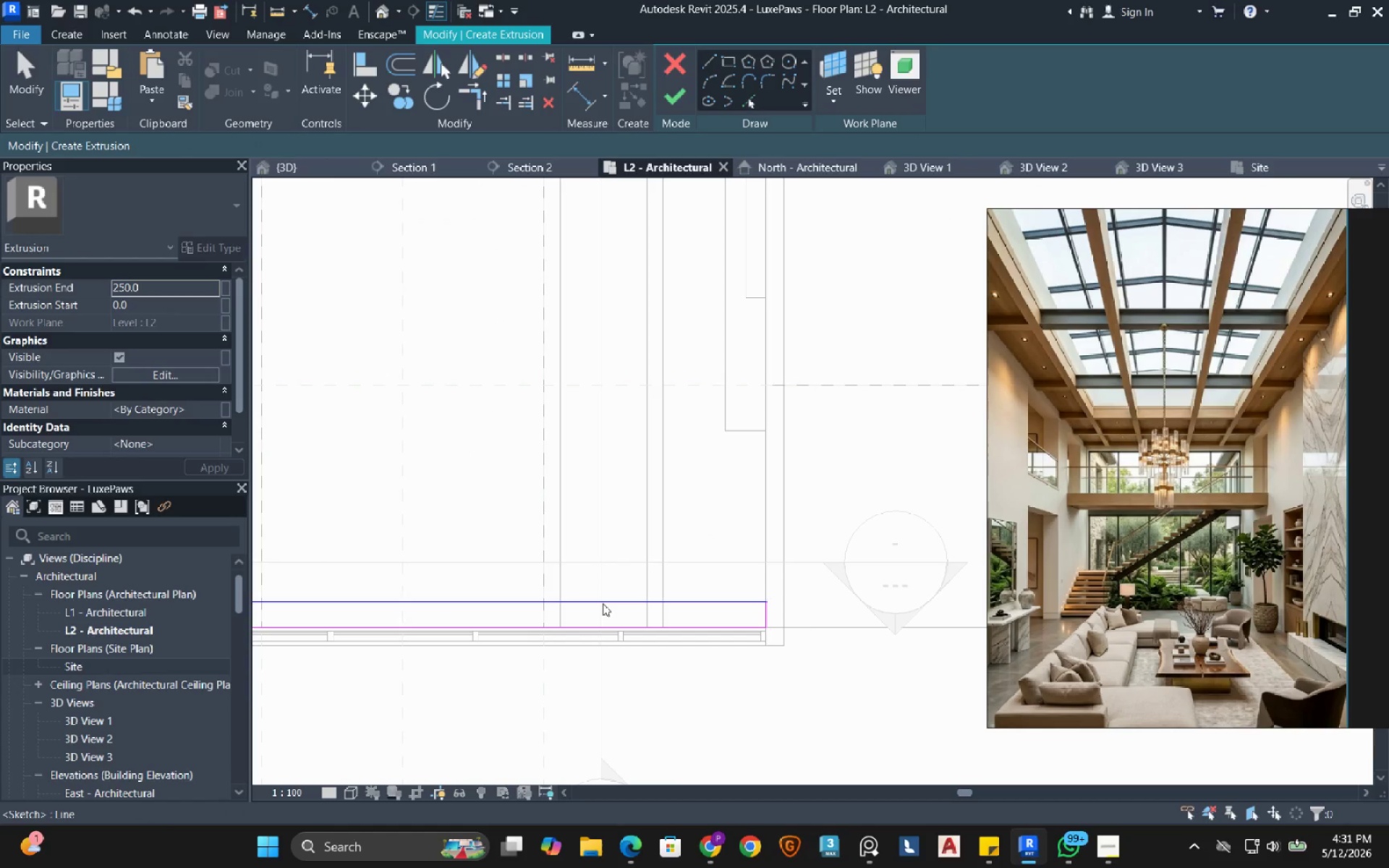 
left_click([603, 603])
 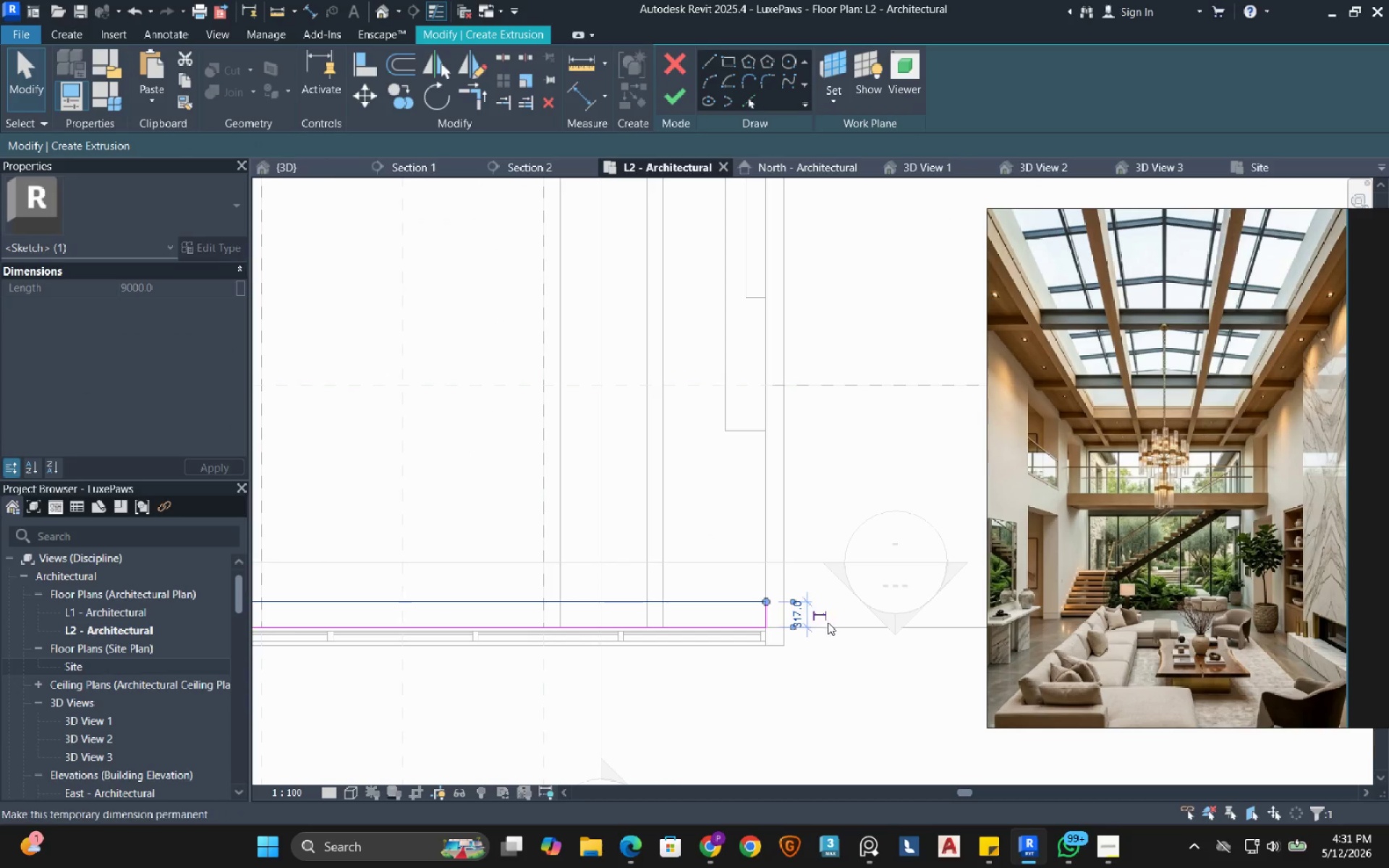 
left_click([791, 608])
 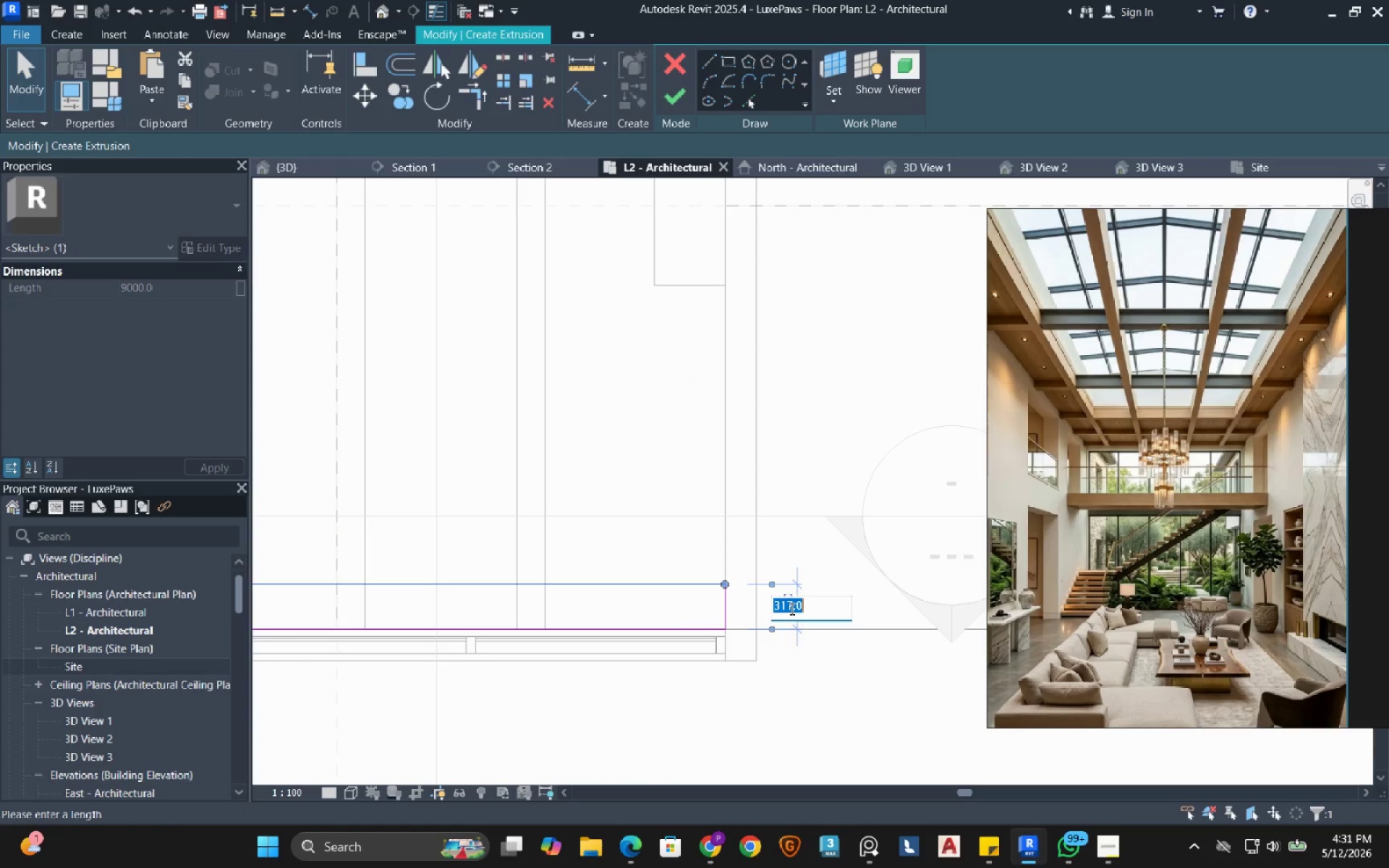 
scroll: coordinate [818, 625], scroll_direction: up, amount: 4.0
 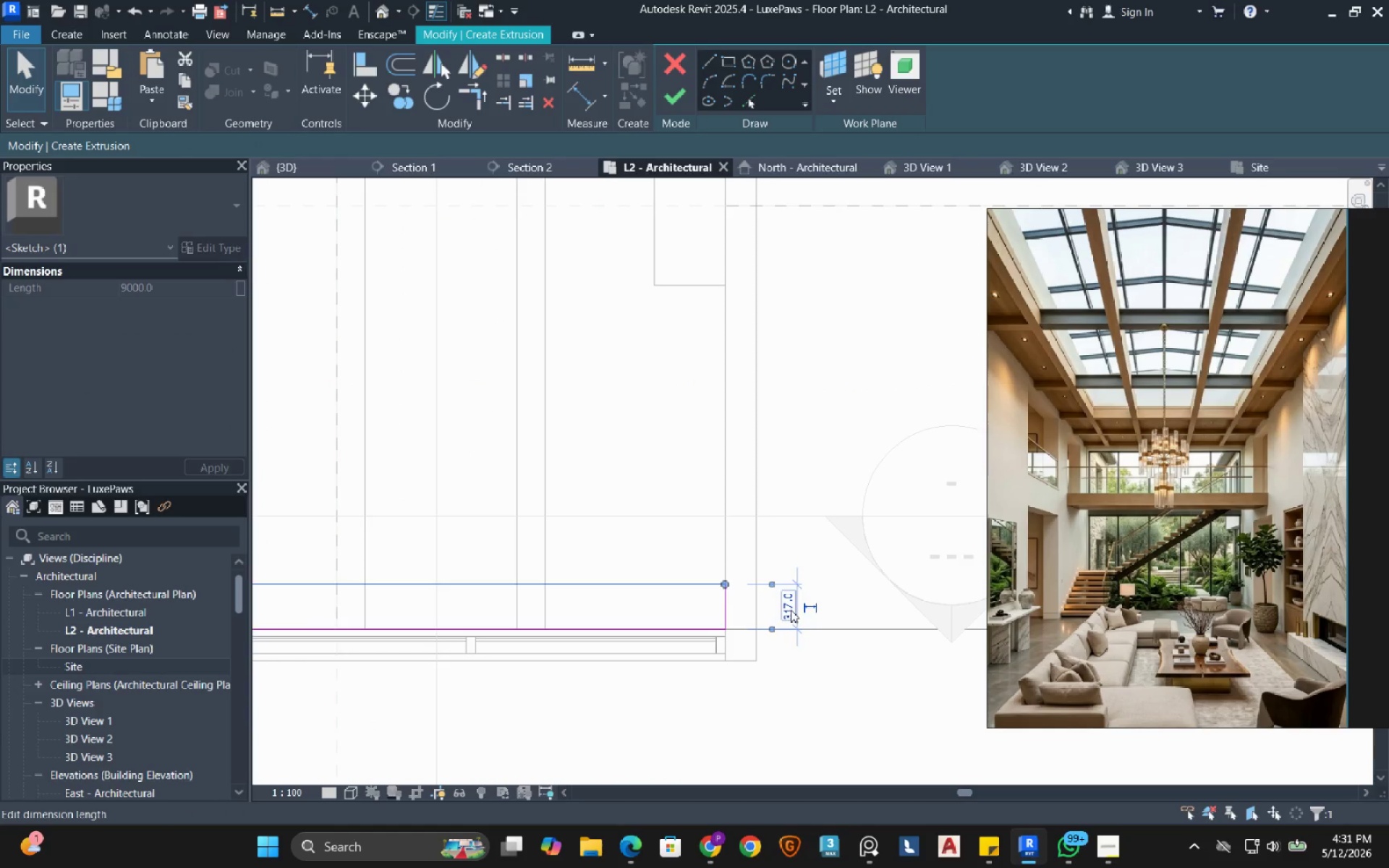 
type(20)
 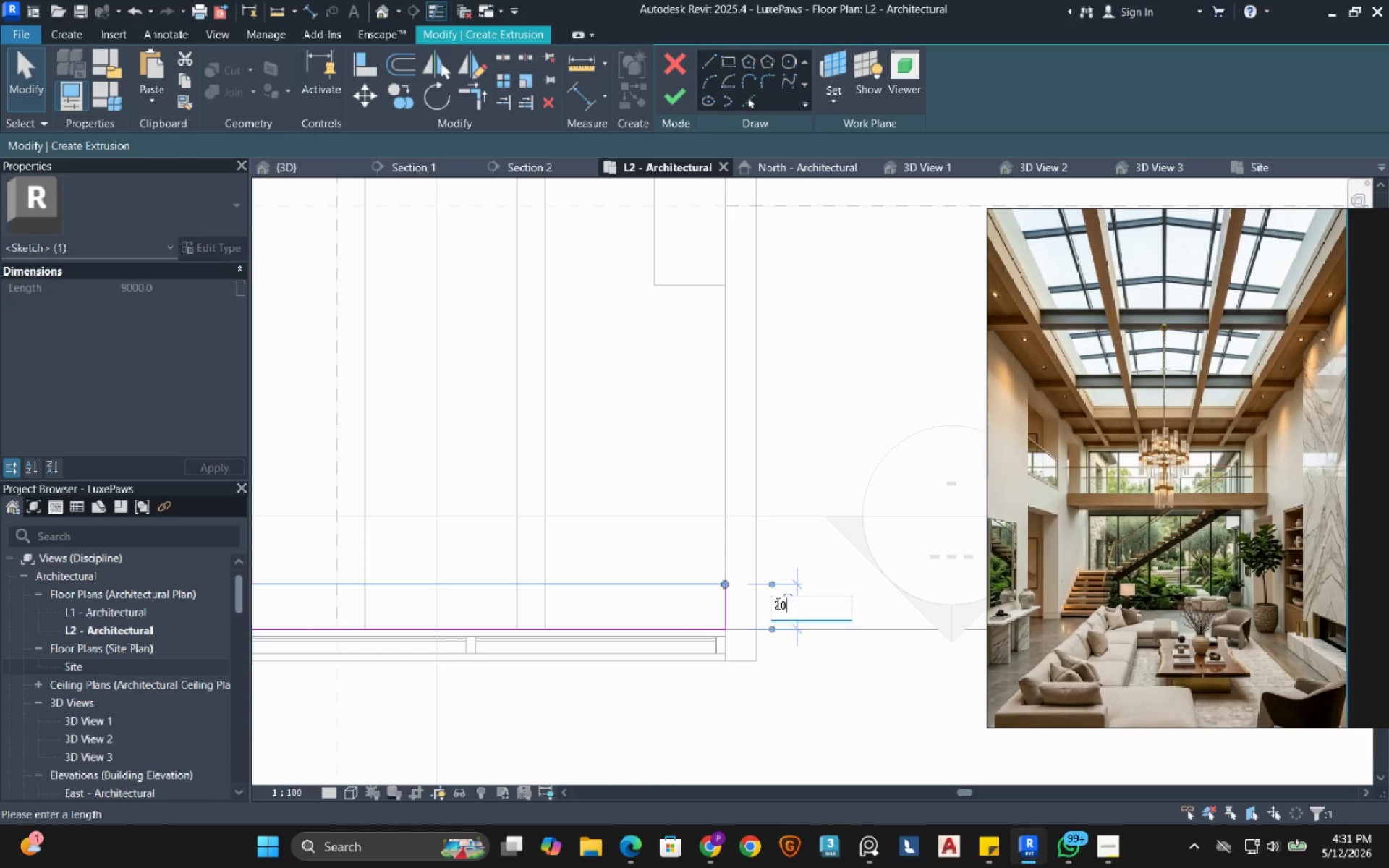 
key(0)
 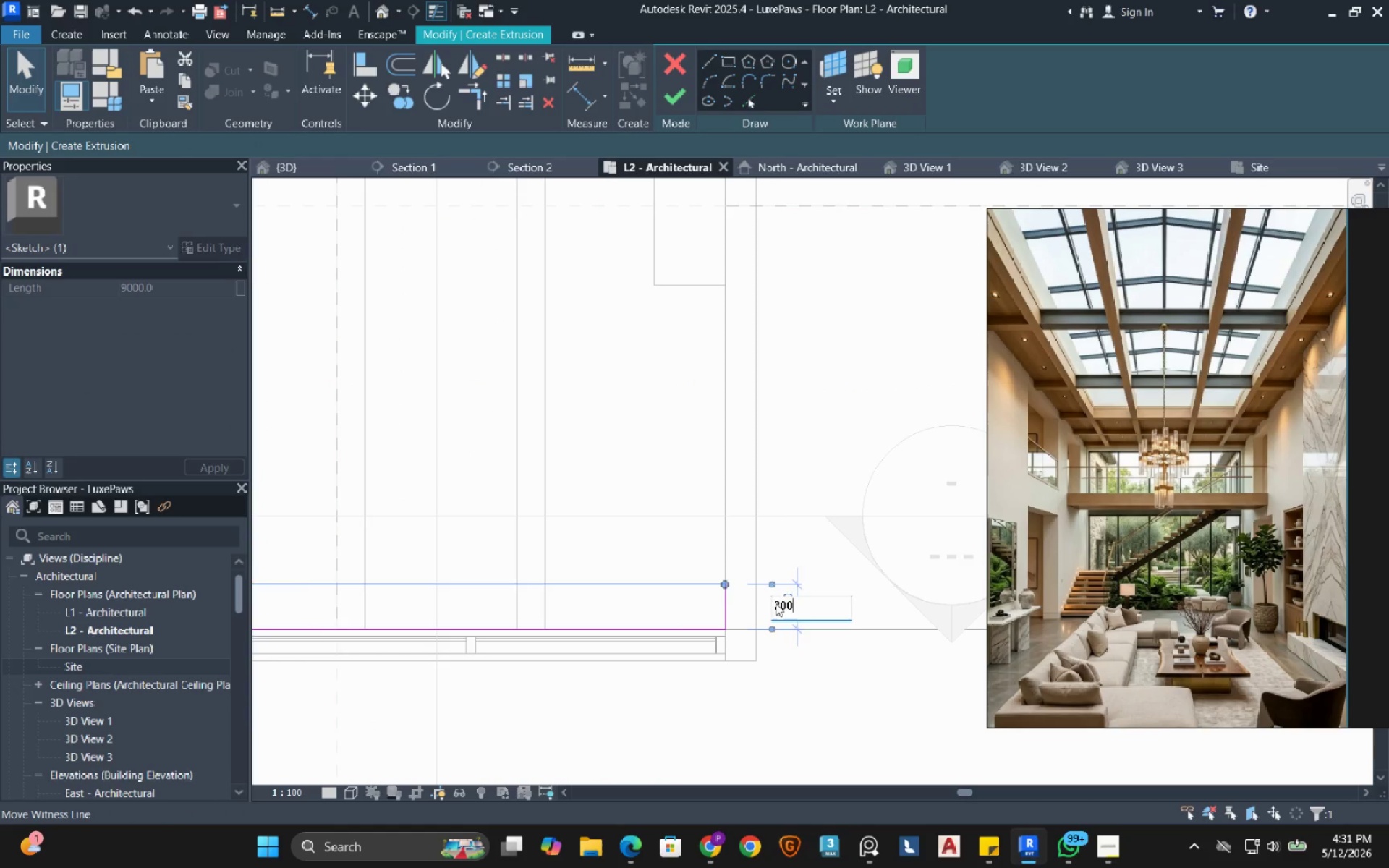 
key(Enter)
 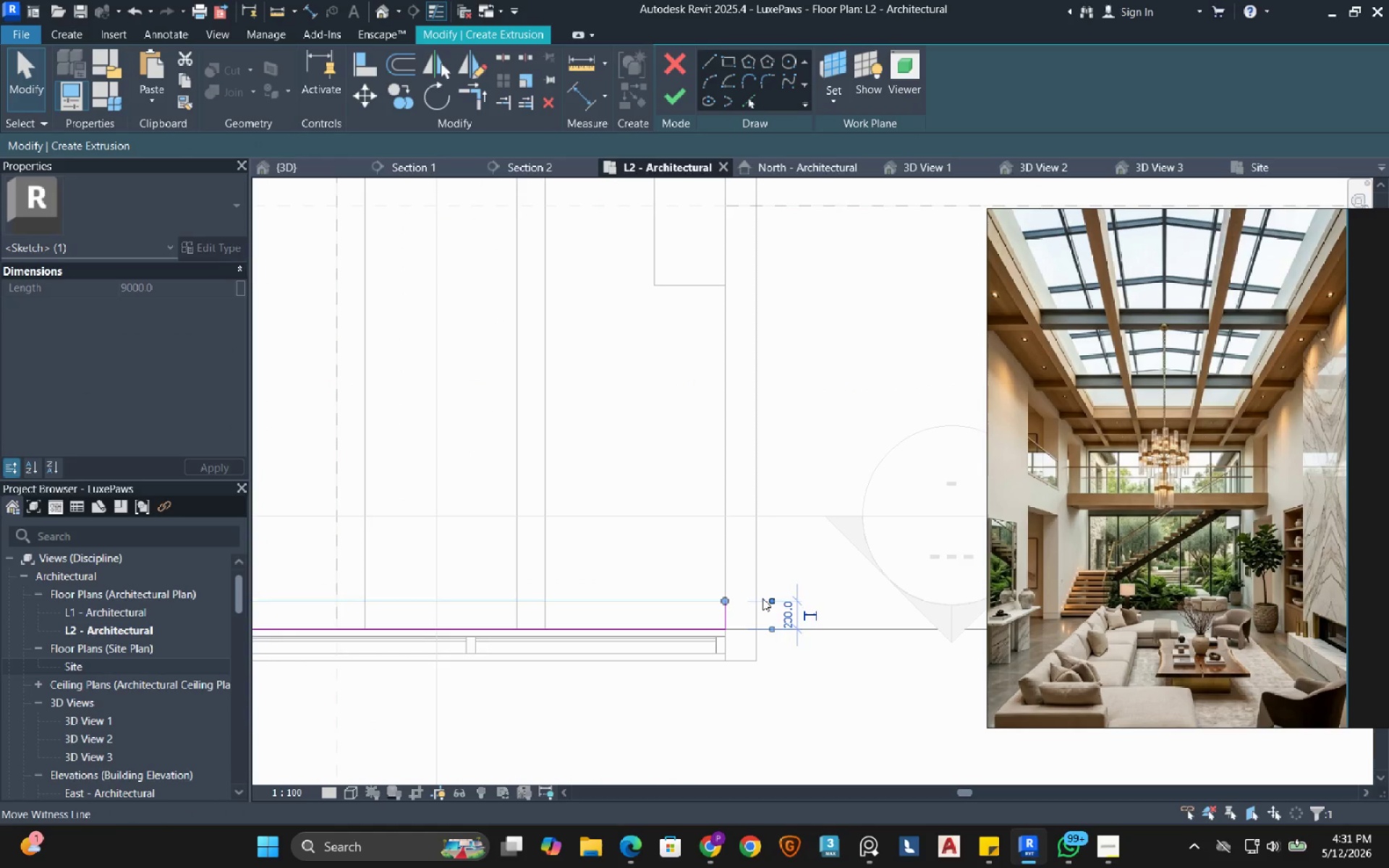 
key(Escape)
 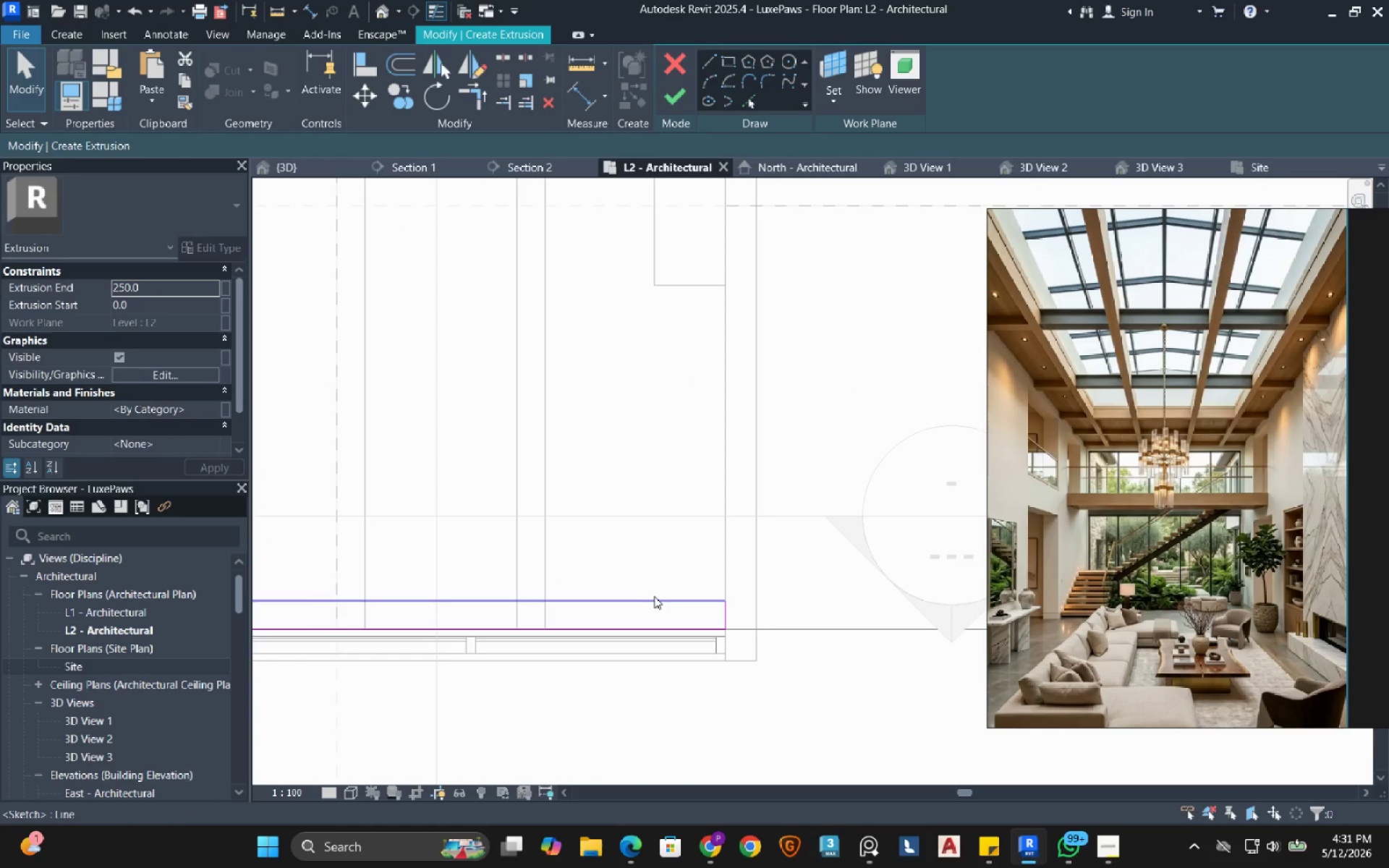 
key(Escape)
 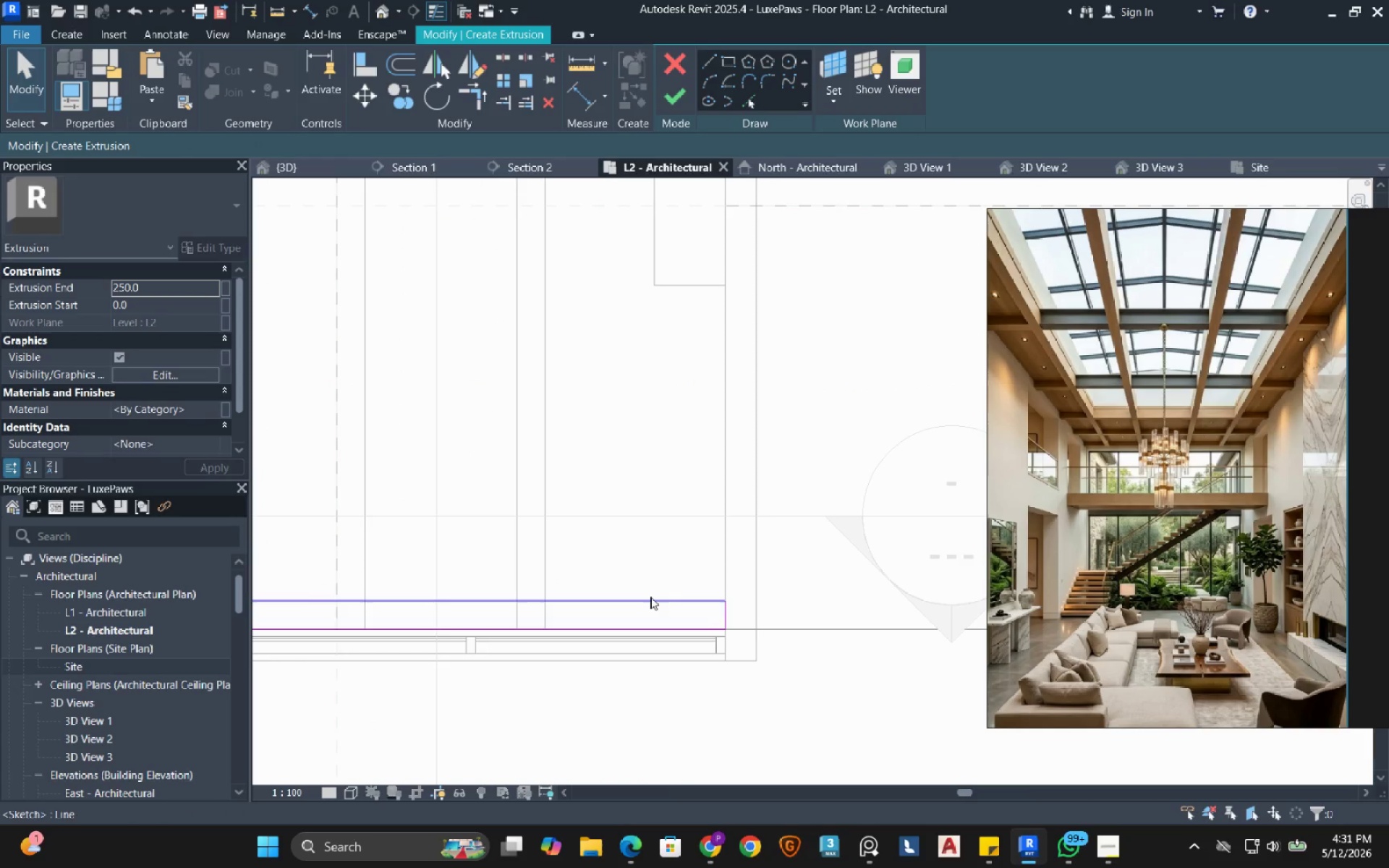 
key(Tab)
 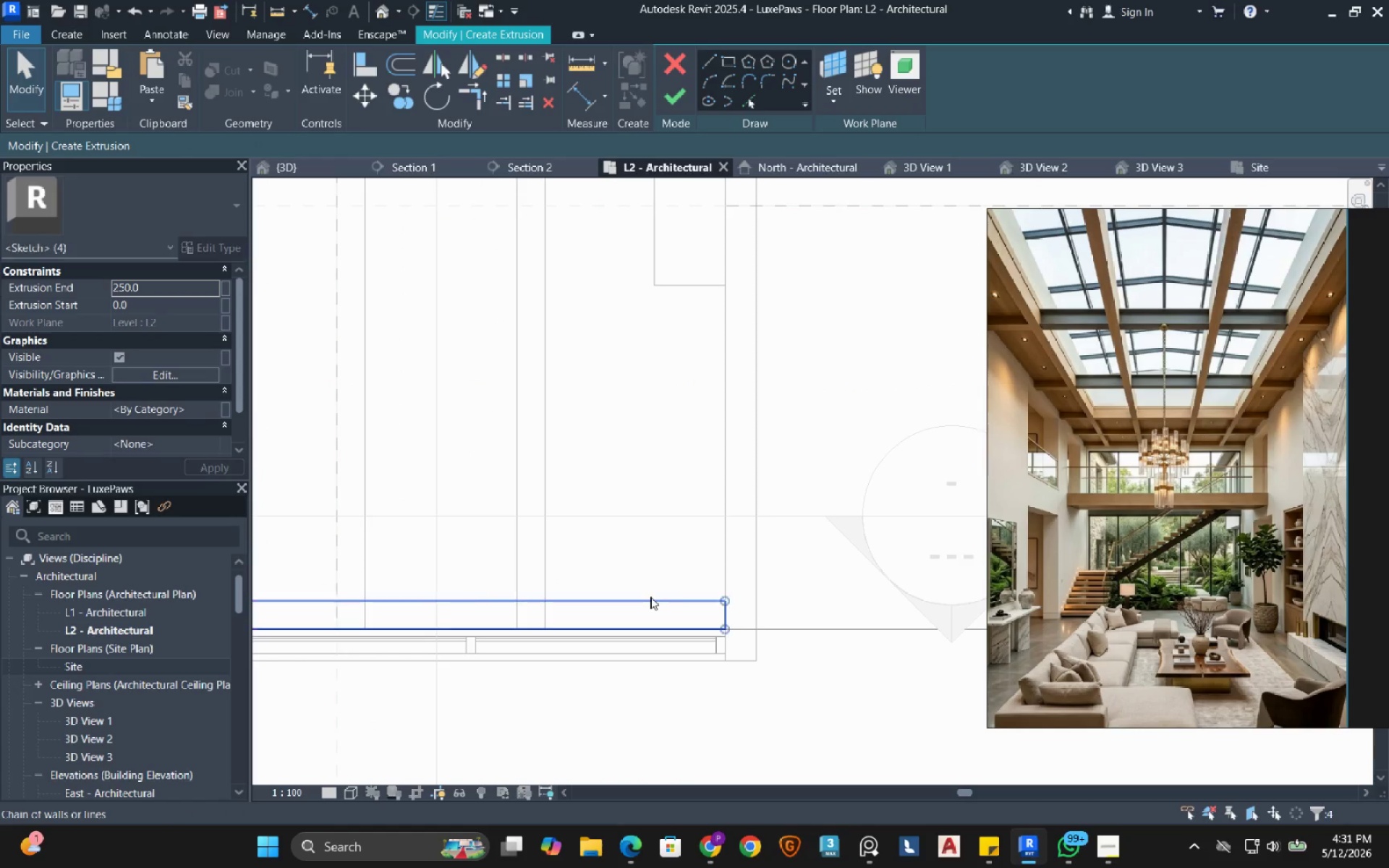 
left_click([650, 597])
 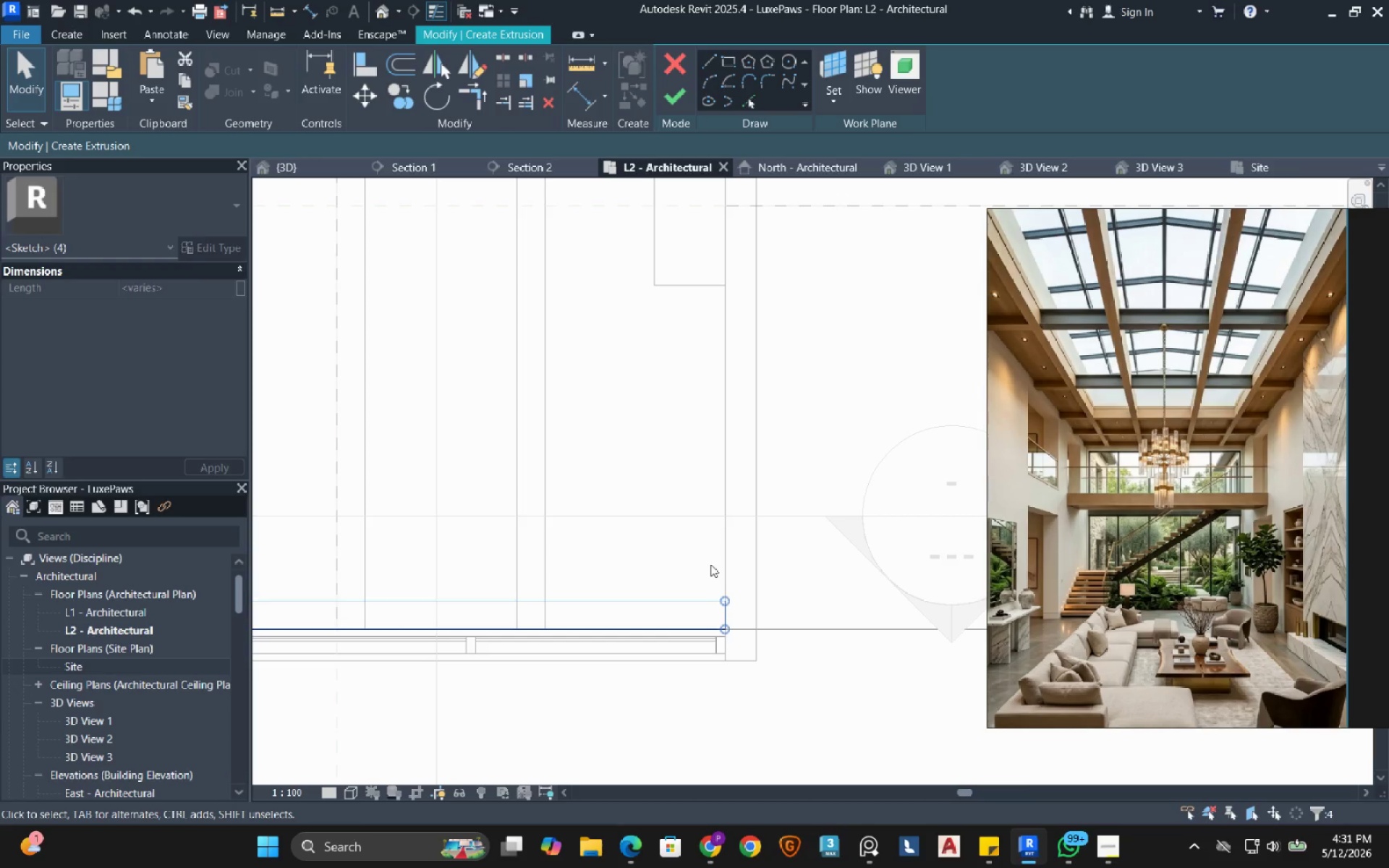 
wait(5.67)
 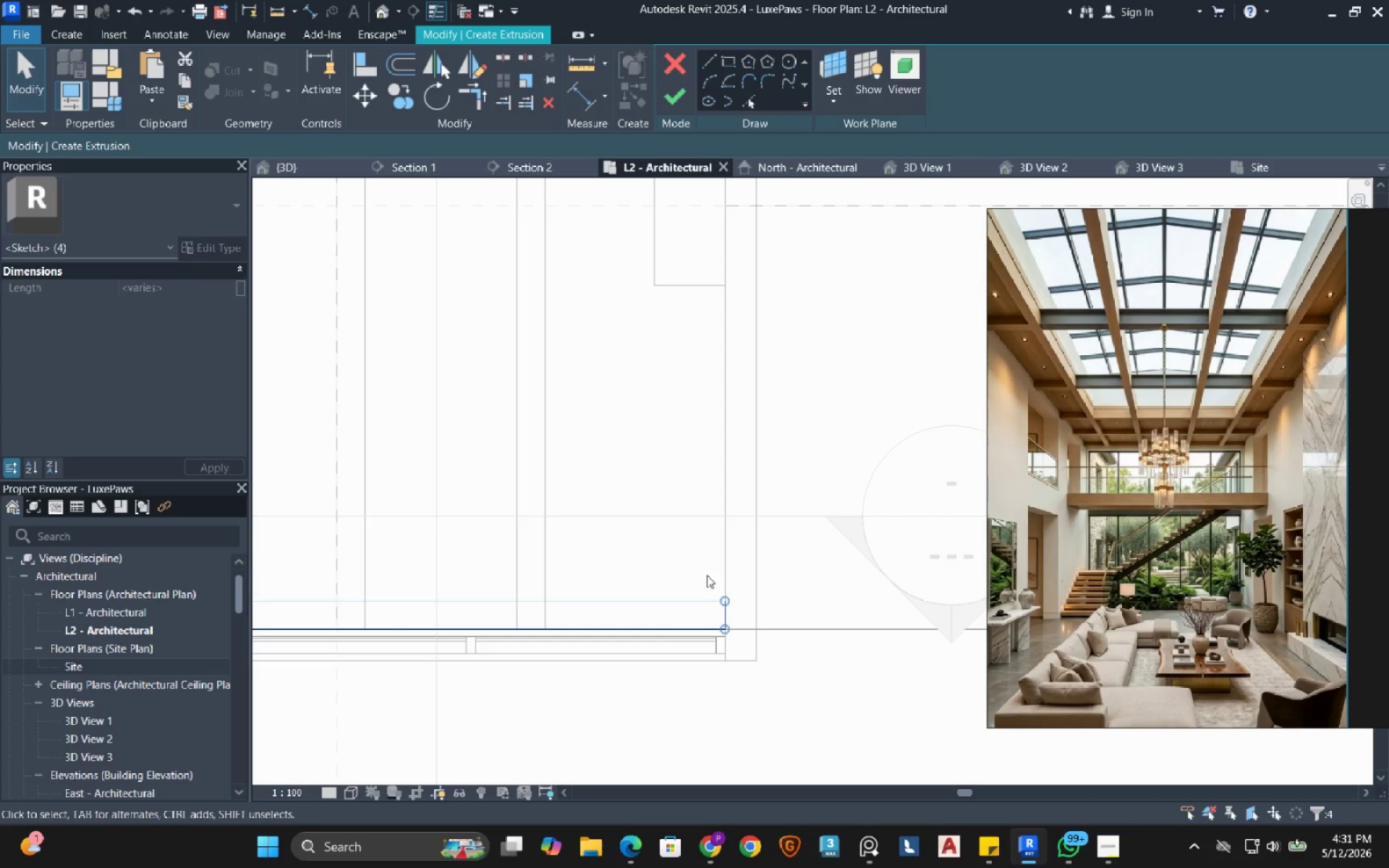 
scroll: coordinate [710, 564], scroll_direction: down, amount: 1.0
 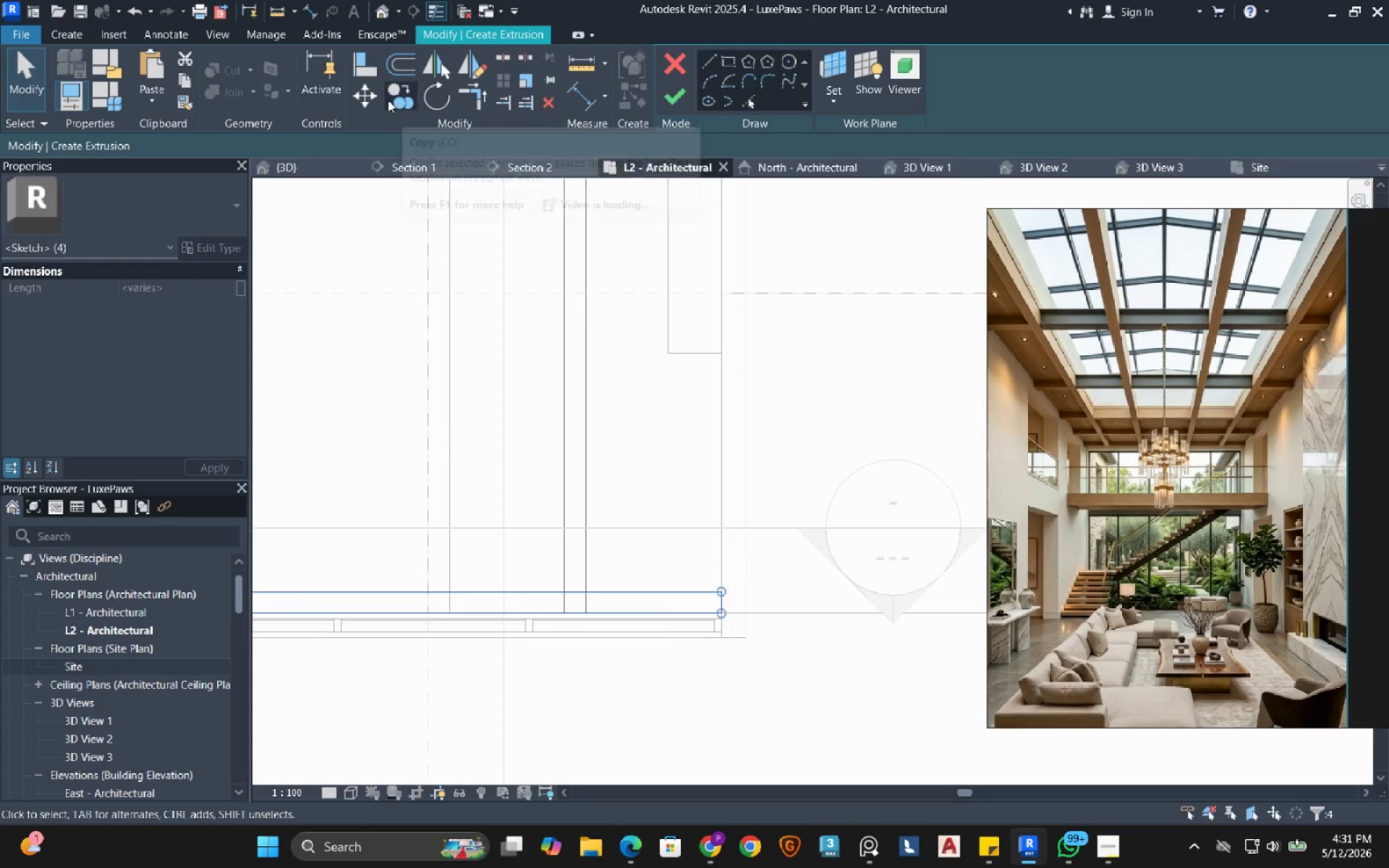 
left_click([394, 98])
 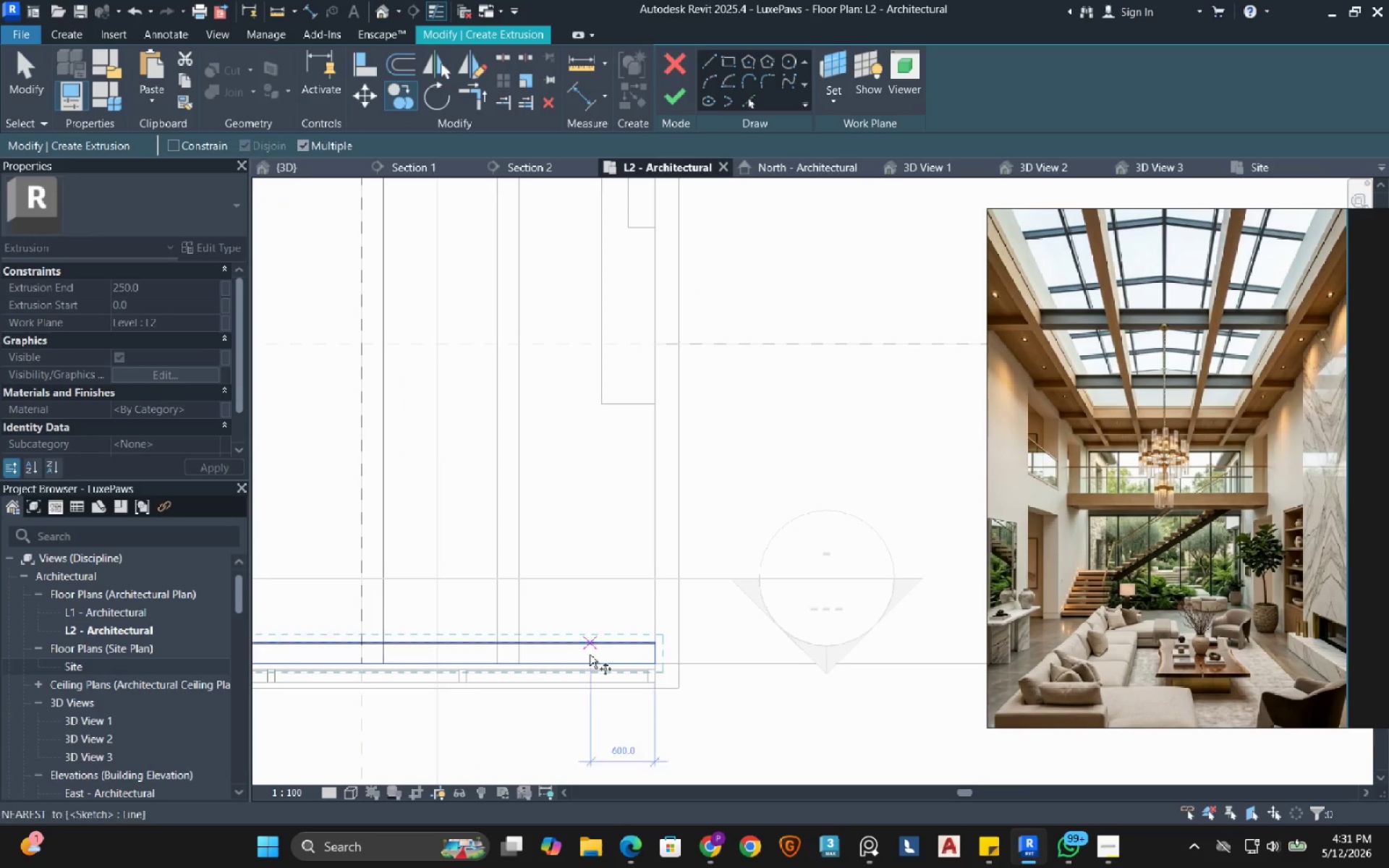 
scroll: coordinate [578, 648], scroll_direction: down, amount: 2.0
 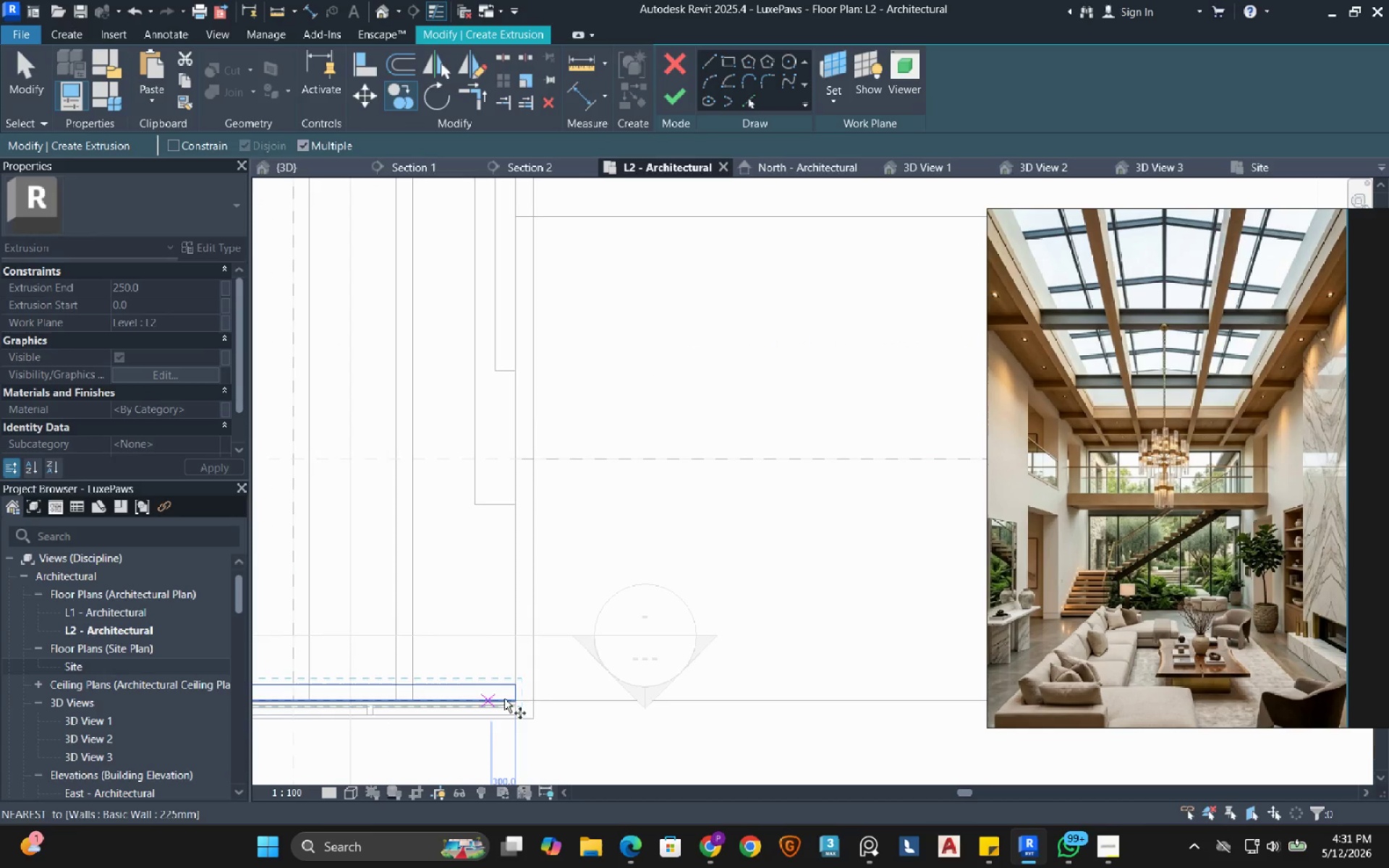 
scroll: coordinate [511, 701], scroll_direction: up, amount: 3.0
 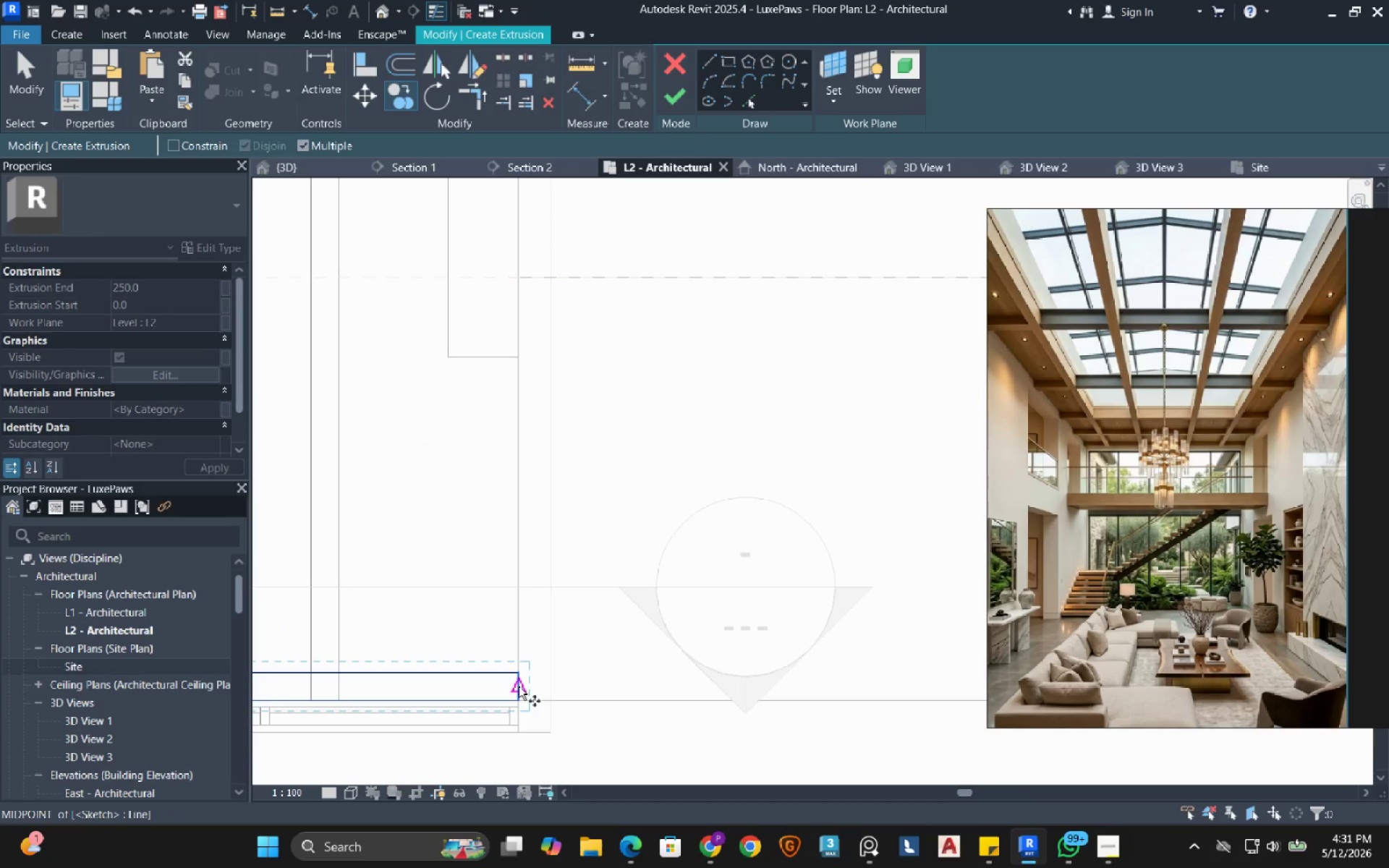 
left_click([519, 686])
 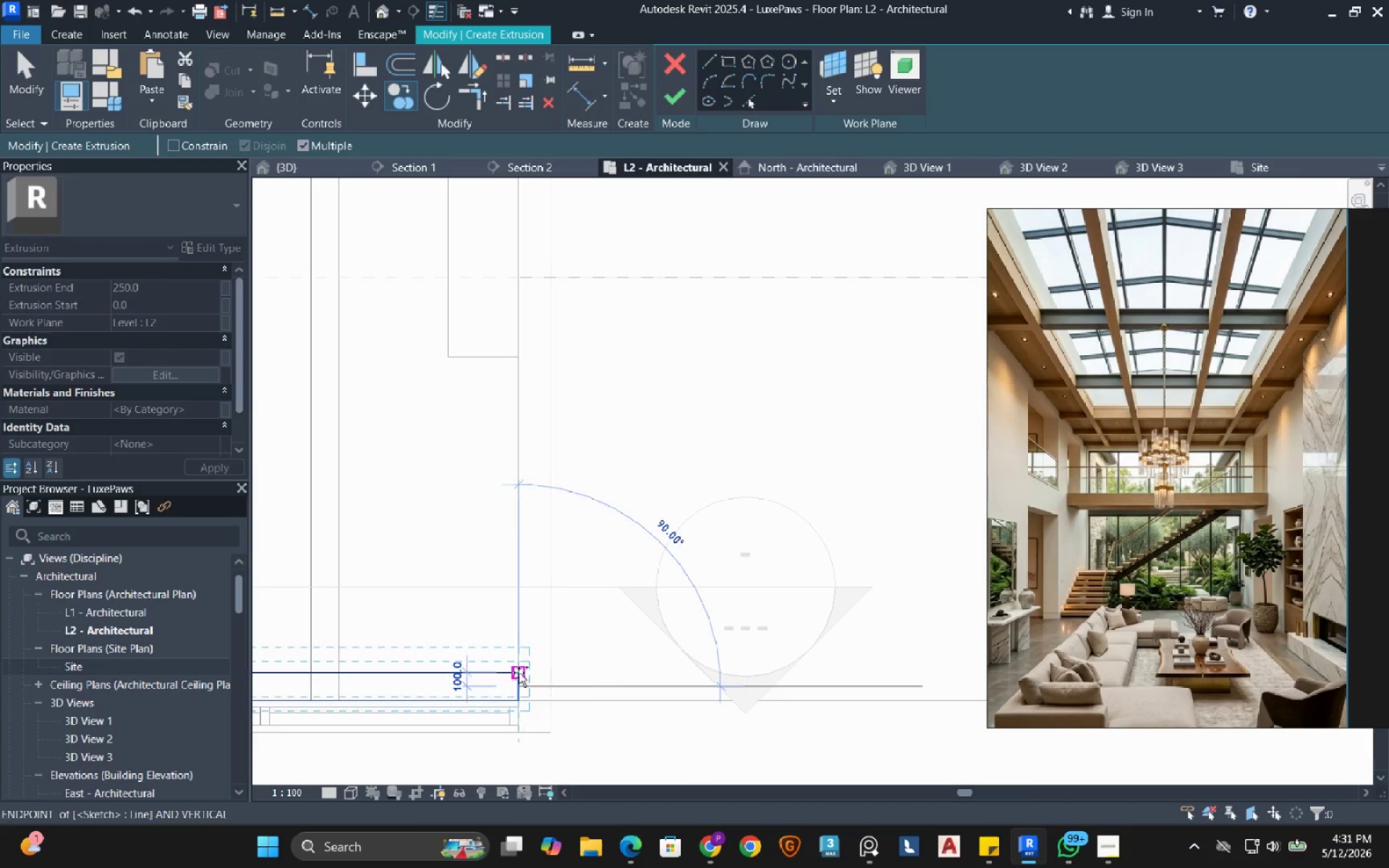 
scroll: coordinate [527, 548], scroll_direction: down, amount: 4.0
 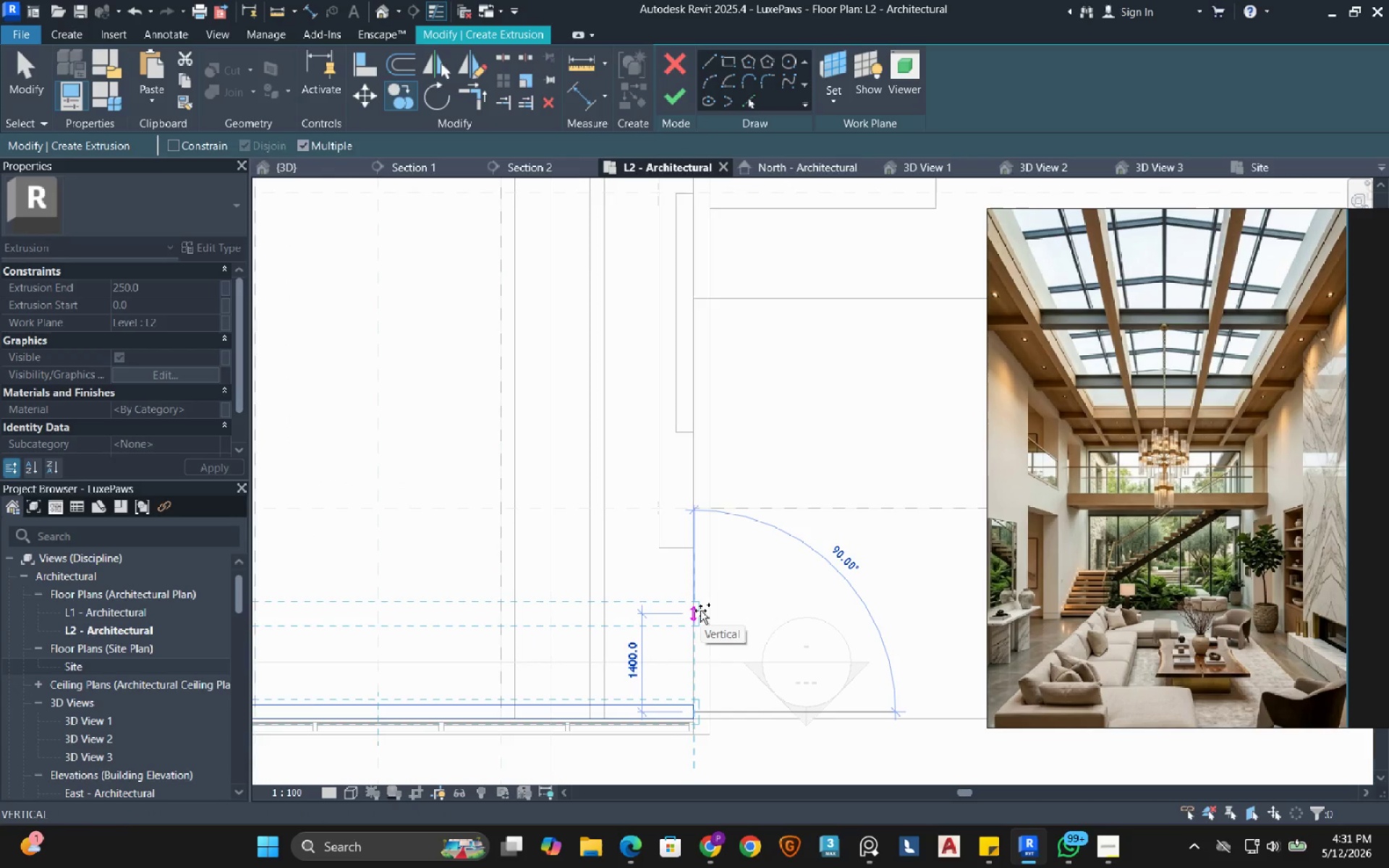 
key(Escape)
 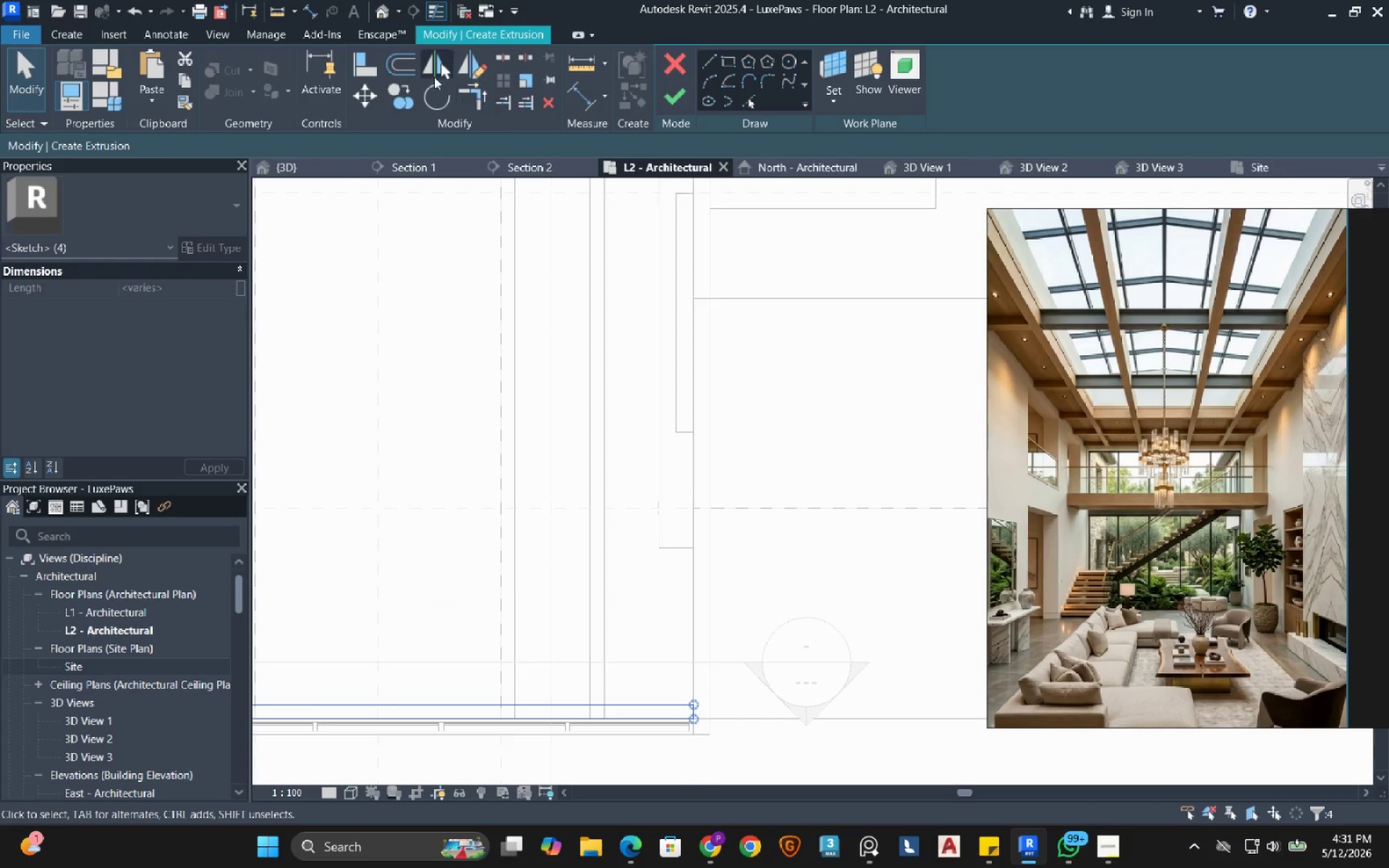 
left_click([398, 98])
 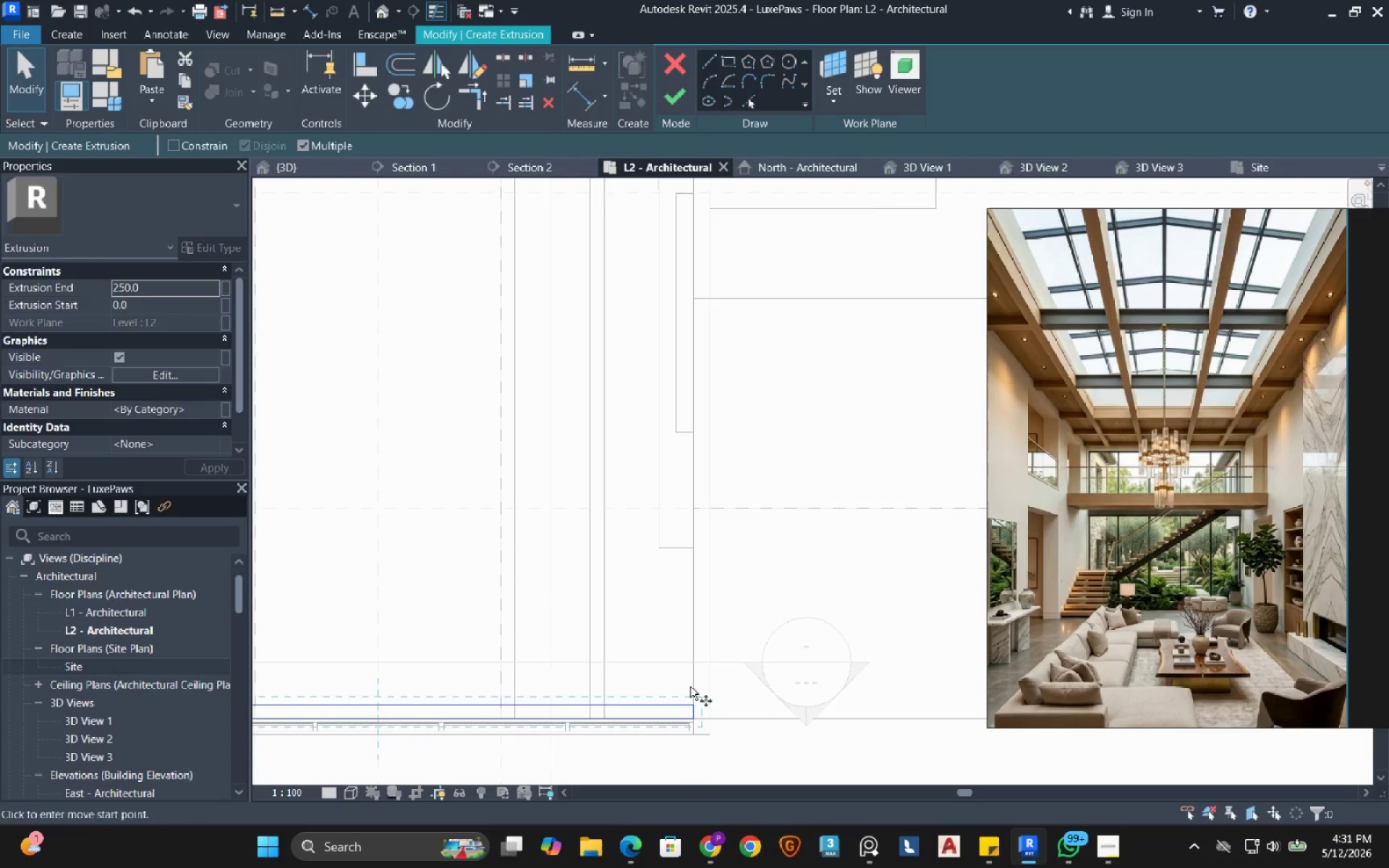 
scroll: coordinate [705, 739], scroll_direction: up, amount: 2.0
 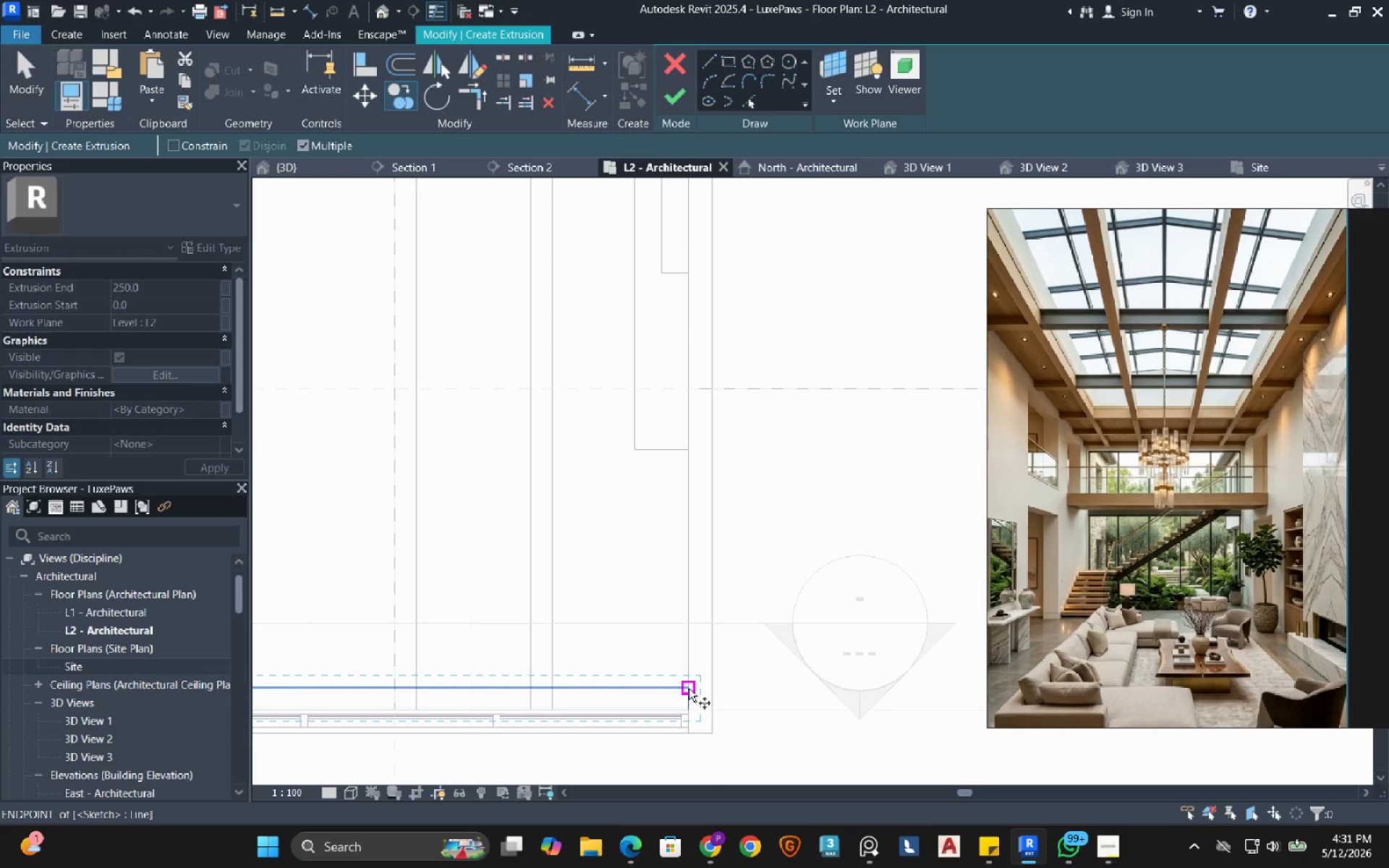 
left_click([689, 689])
 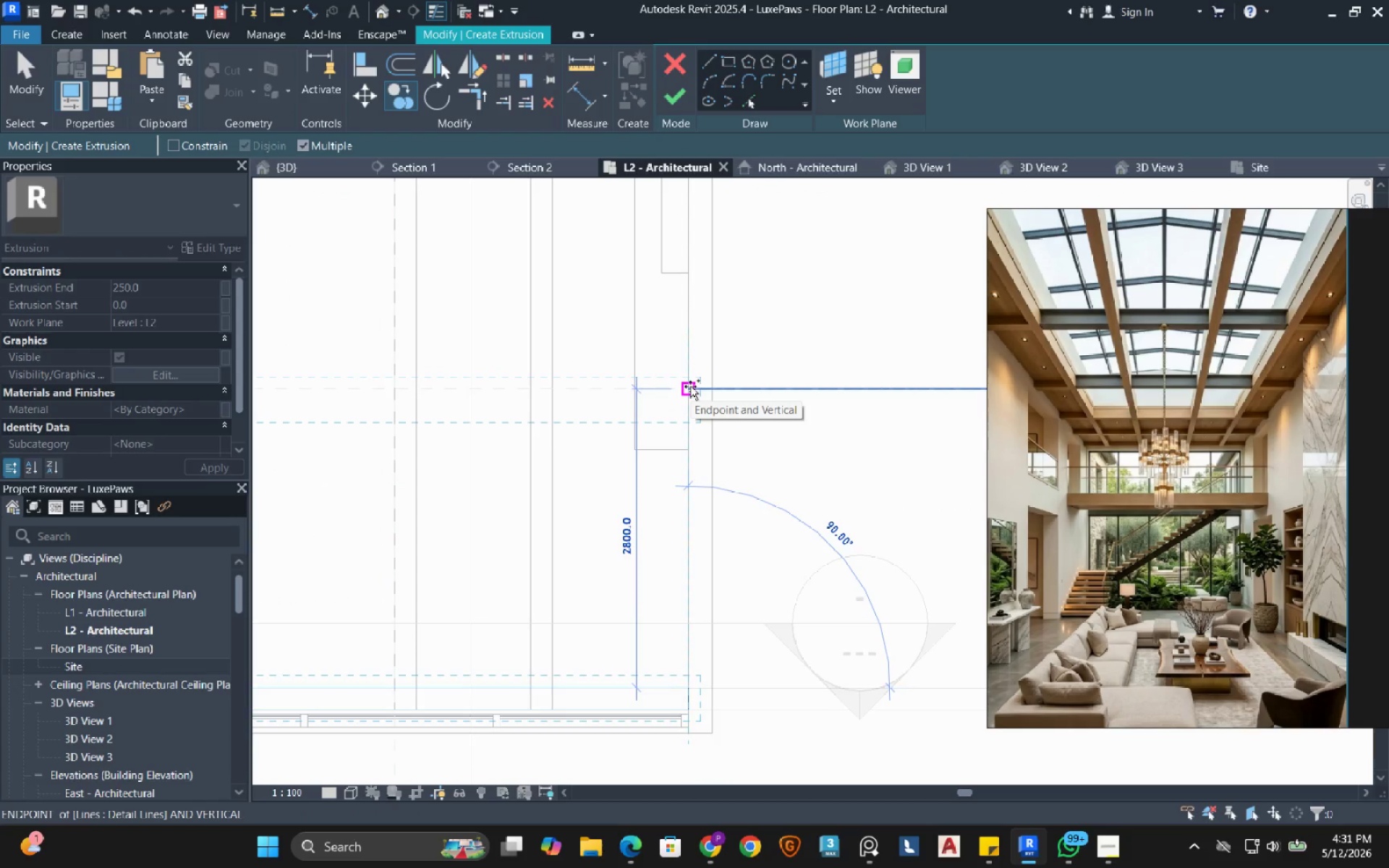 
left_click([690, 386])
 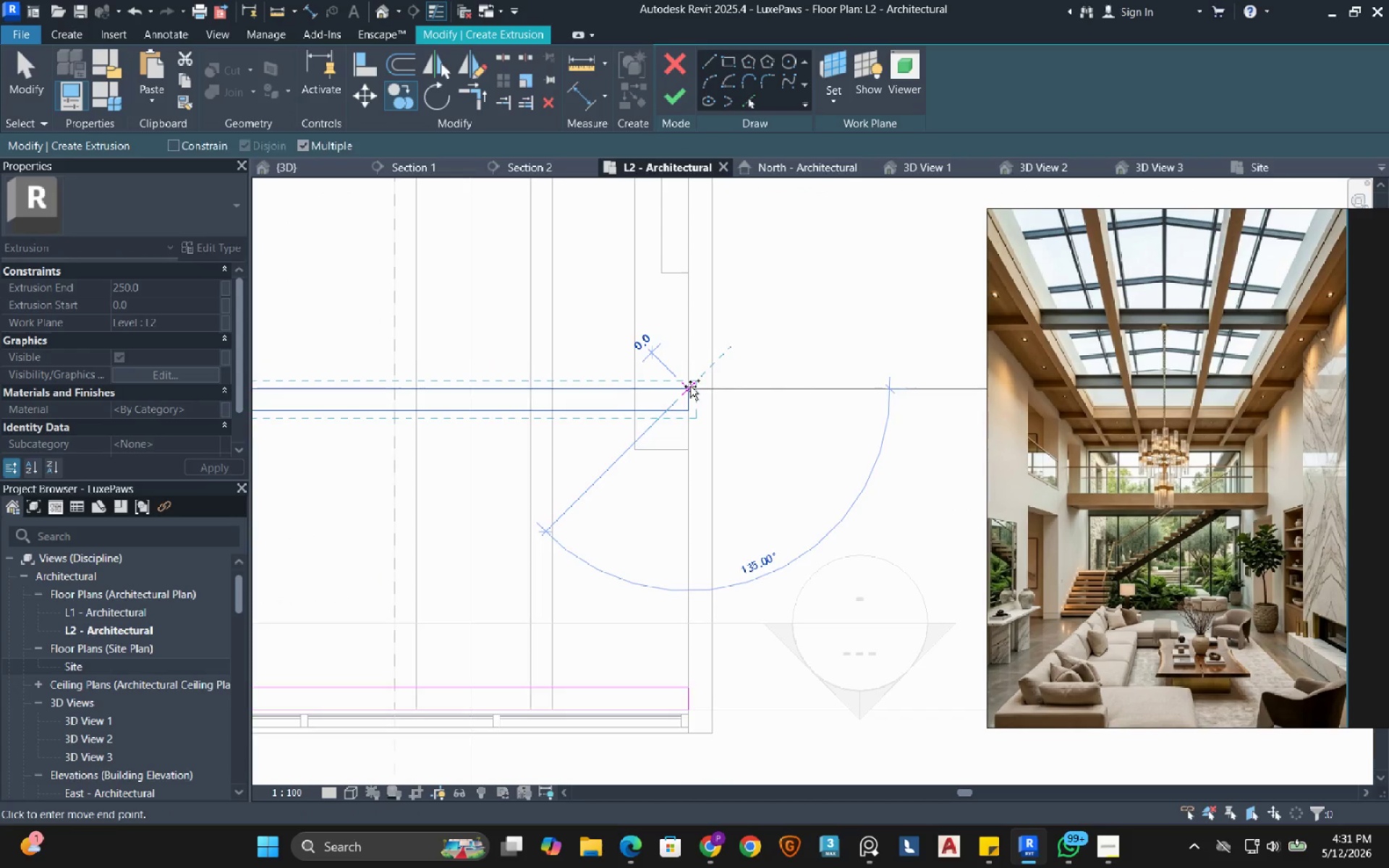 
scroll: coordinate [674, 606], scroll_direction: down, amount: 4.0
 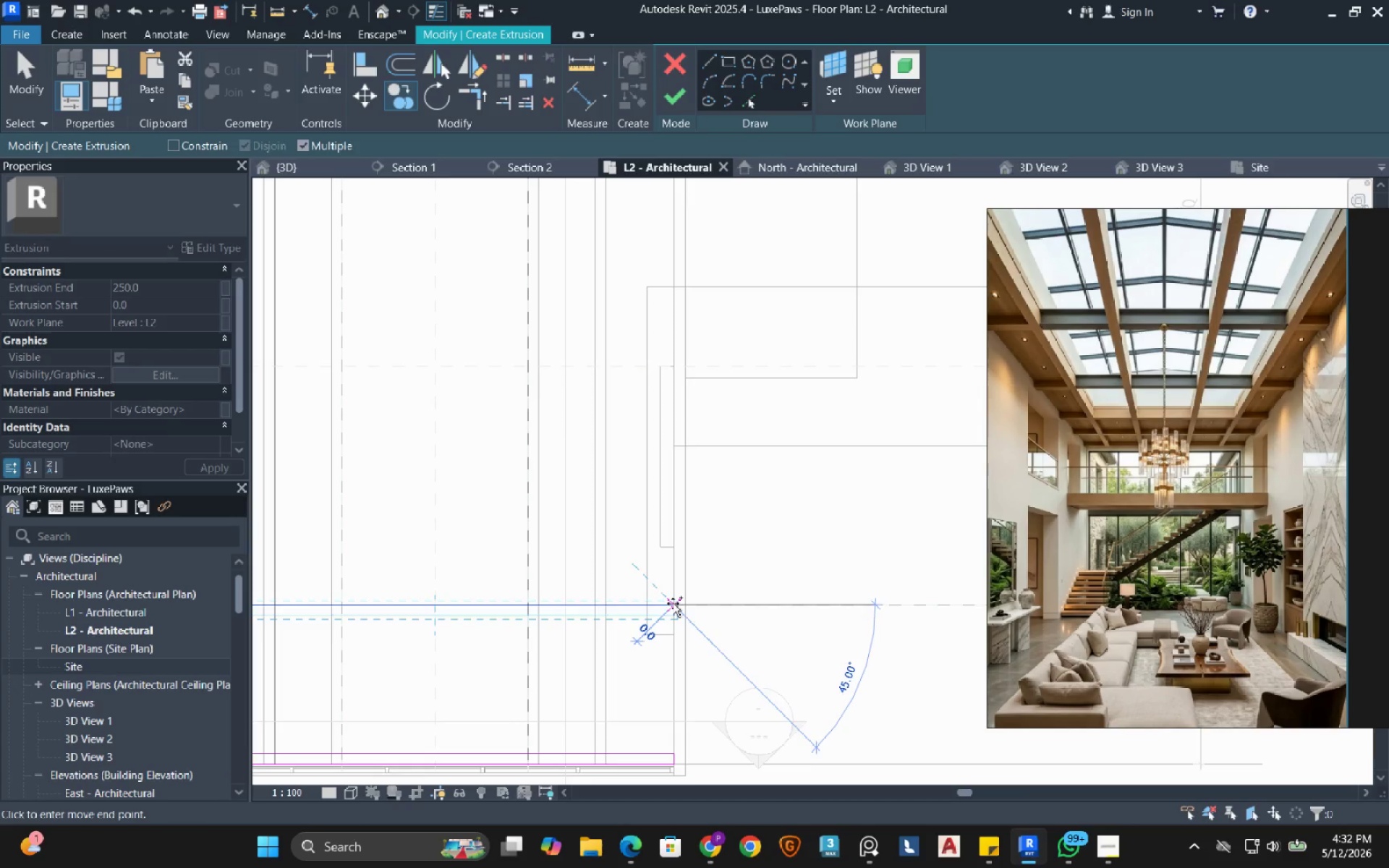 
wait(11.87)
 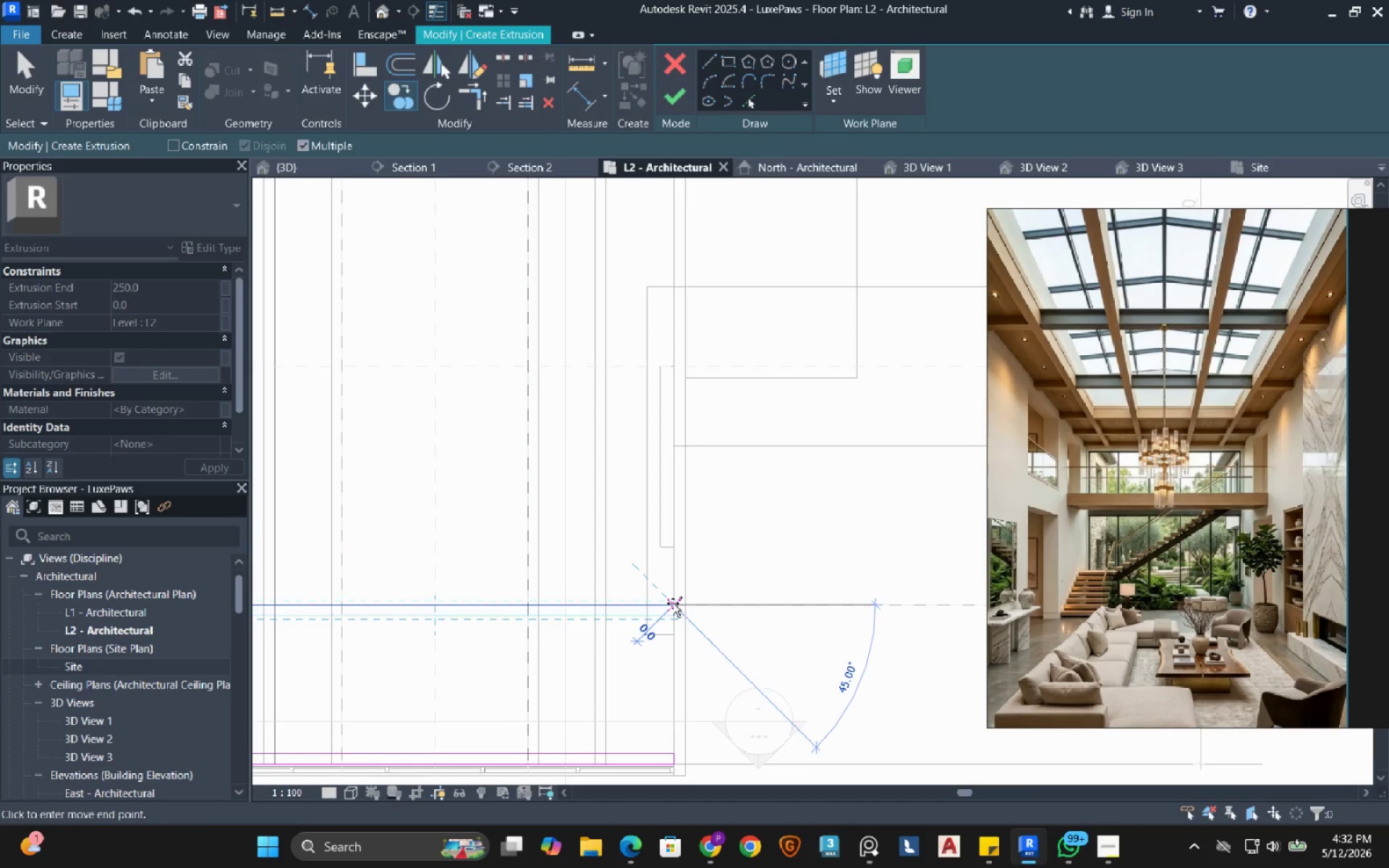 
scroll: coordinate [673, 603], scroll_direction: down, amount: 3.0
 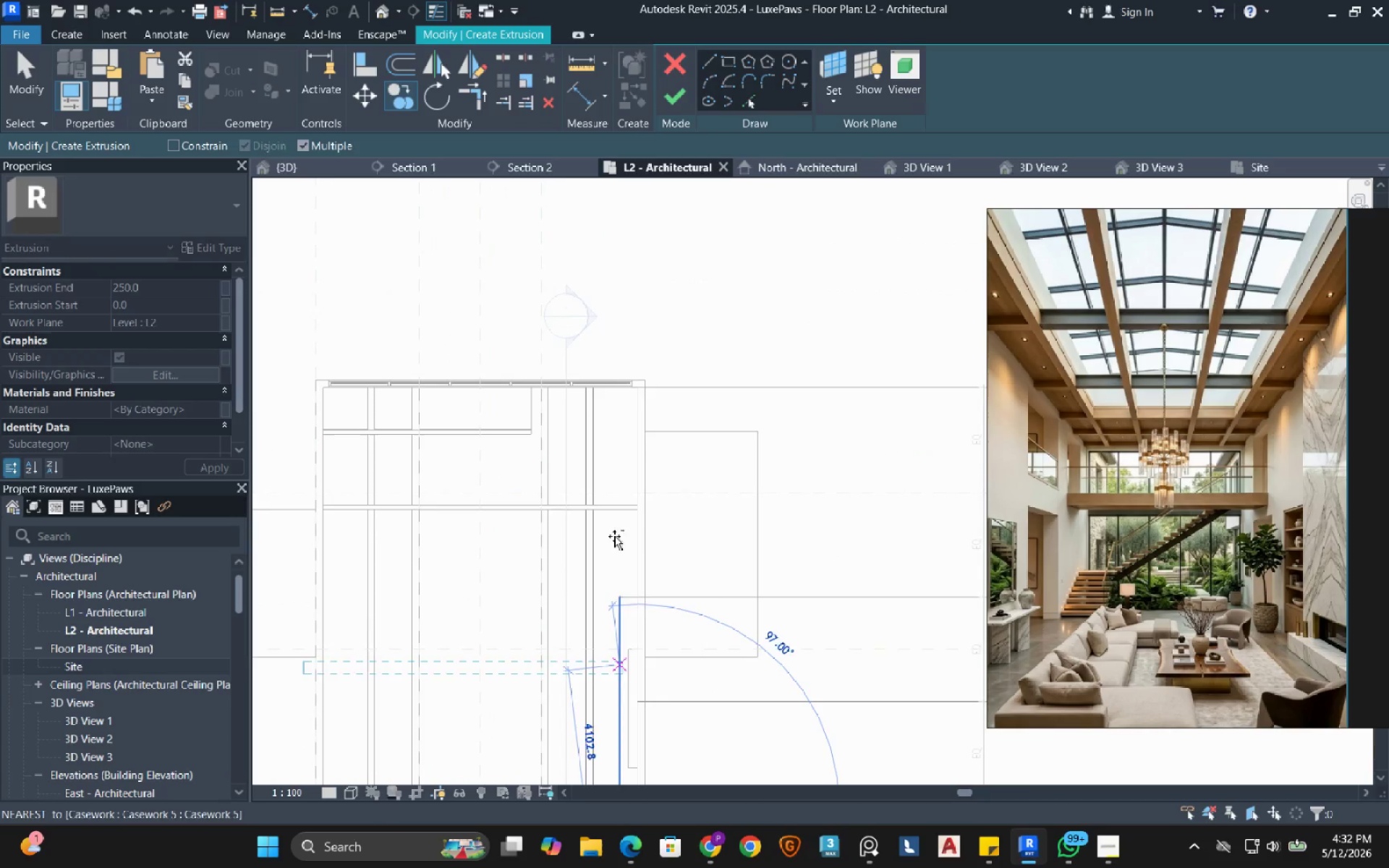 
scroll: coordinate [640, 398], scroll_direction: up, amount: 6.0
 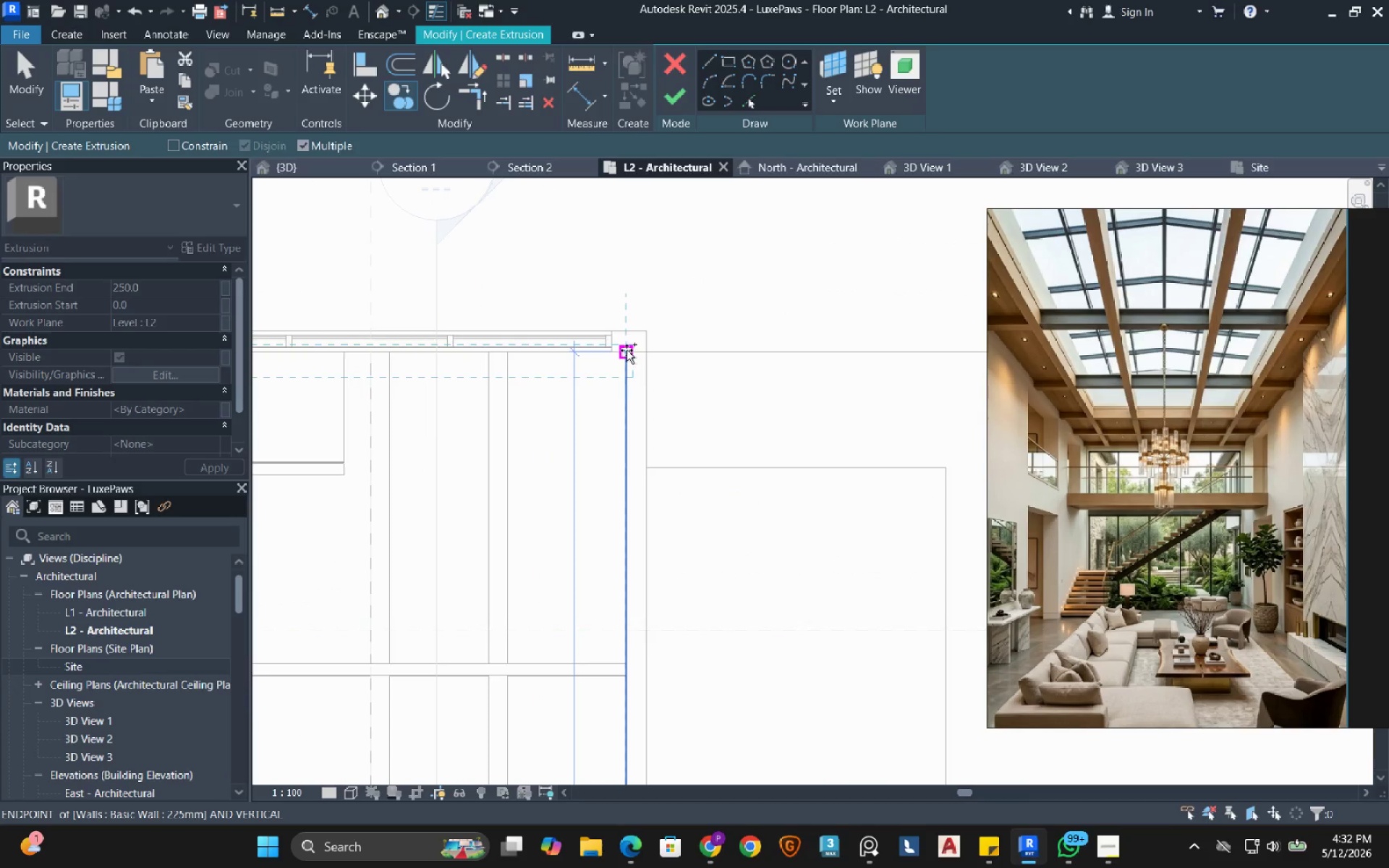 
left_click([626, 350])
 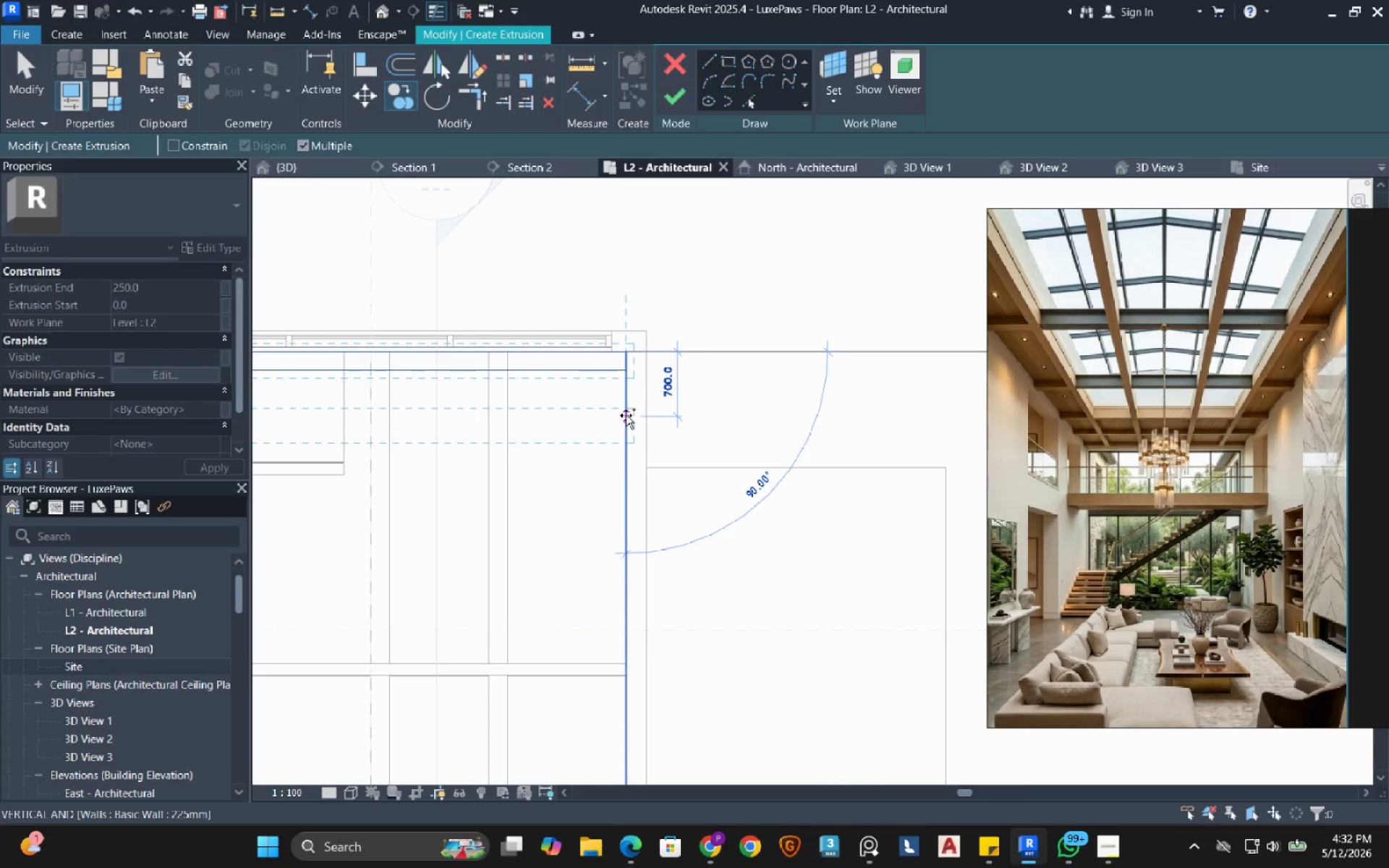 
key(Escape)
 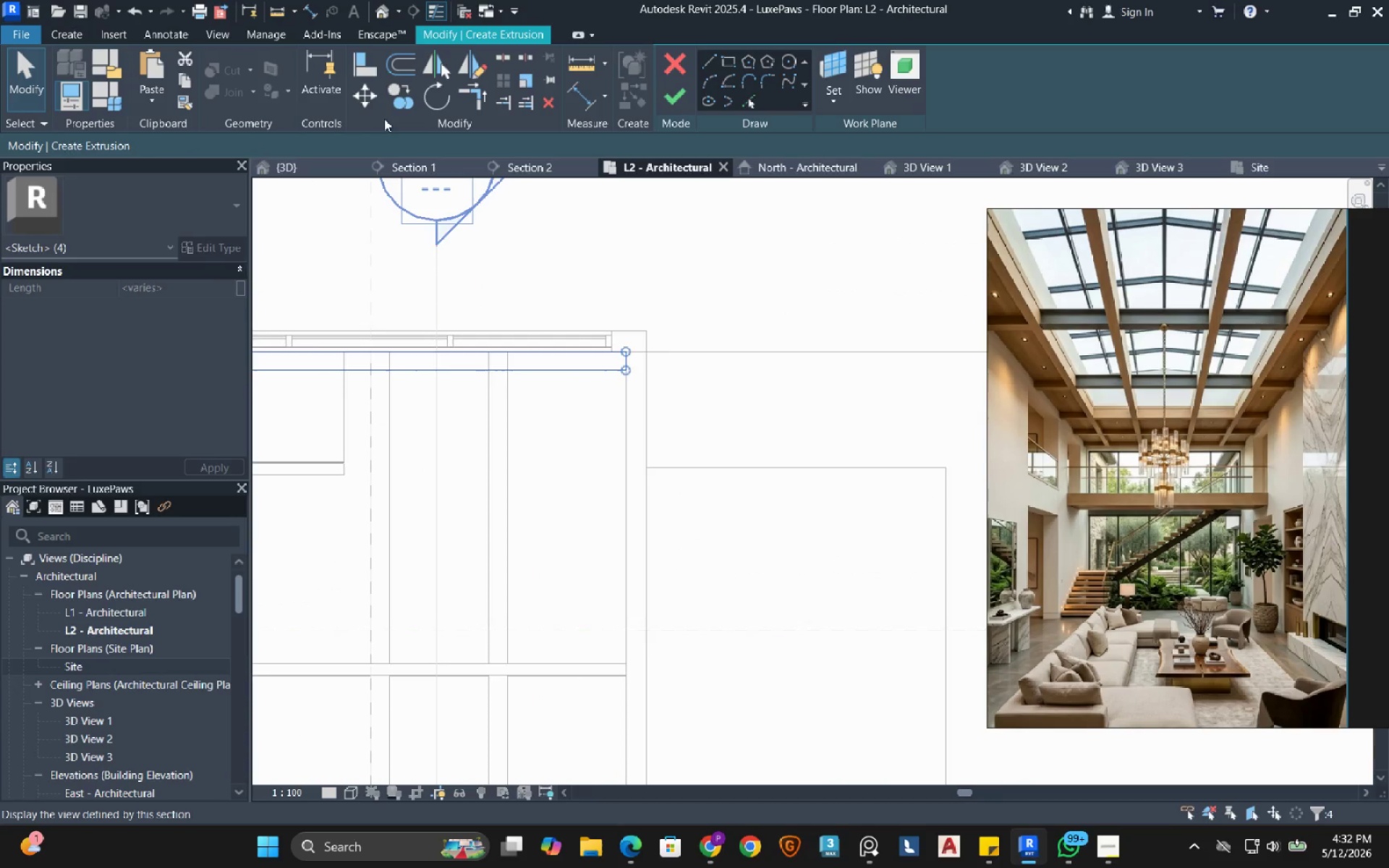 
left_click([398, 99])
 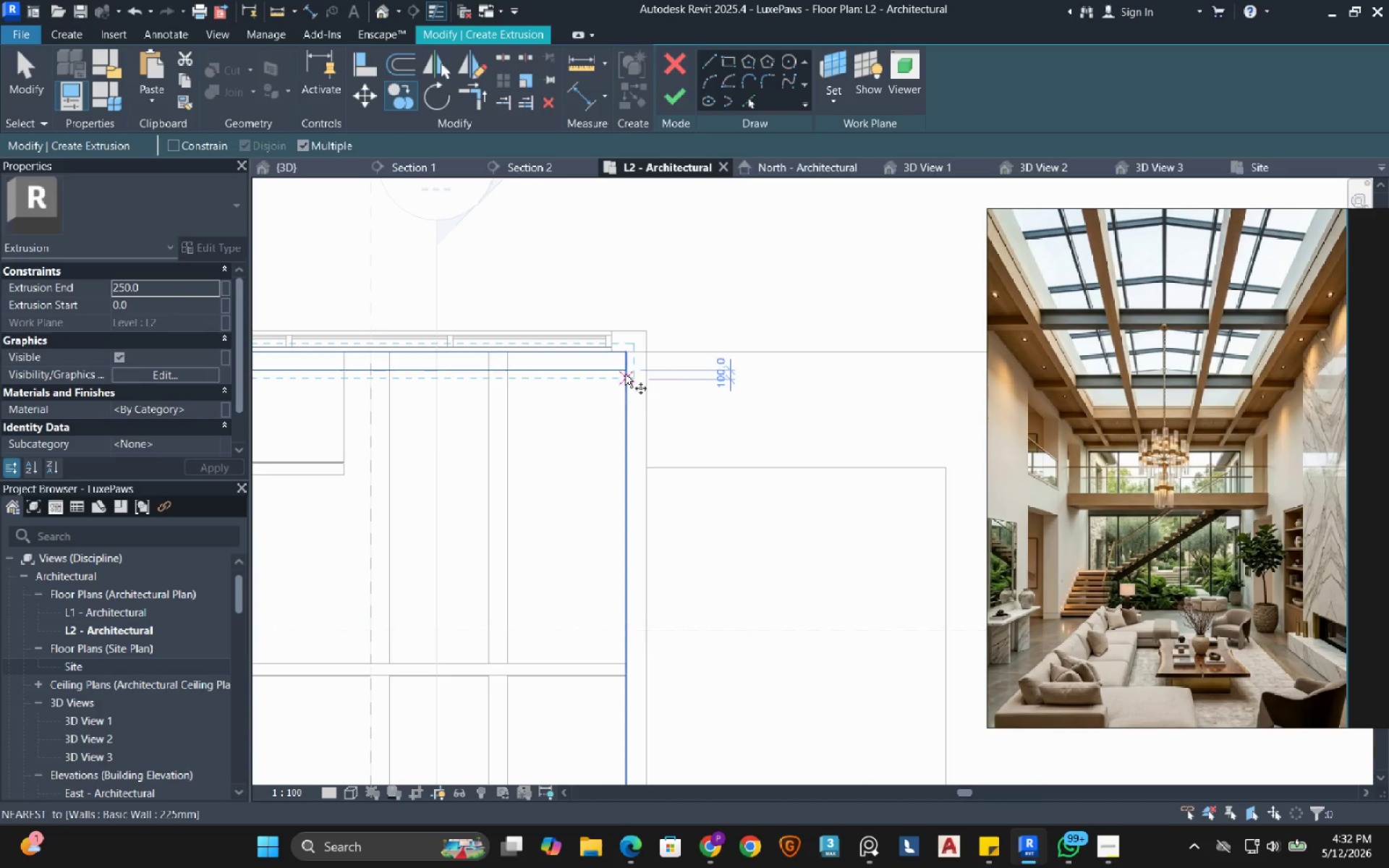 
left_click([625, 373])
 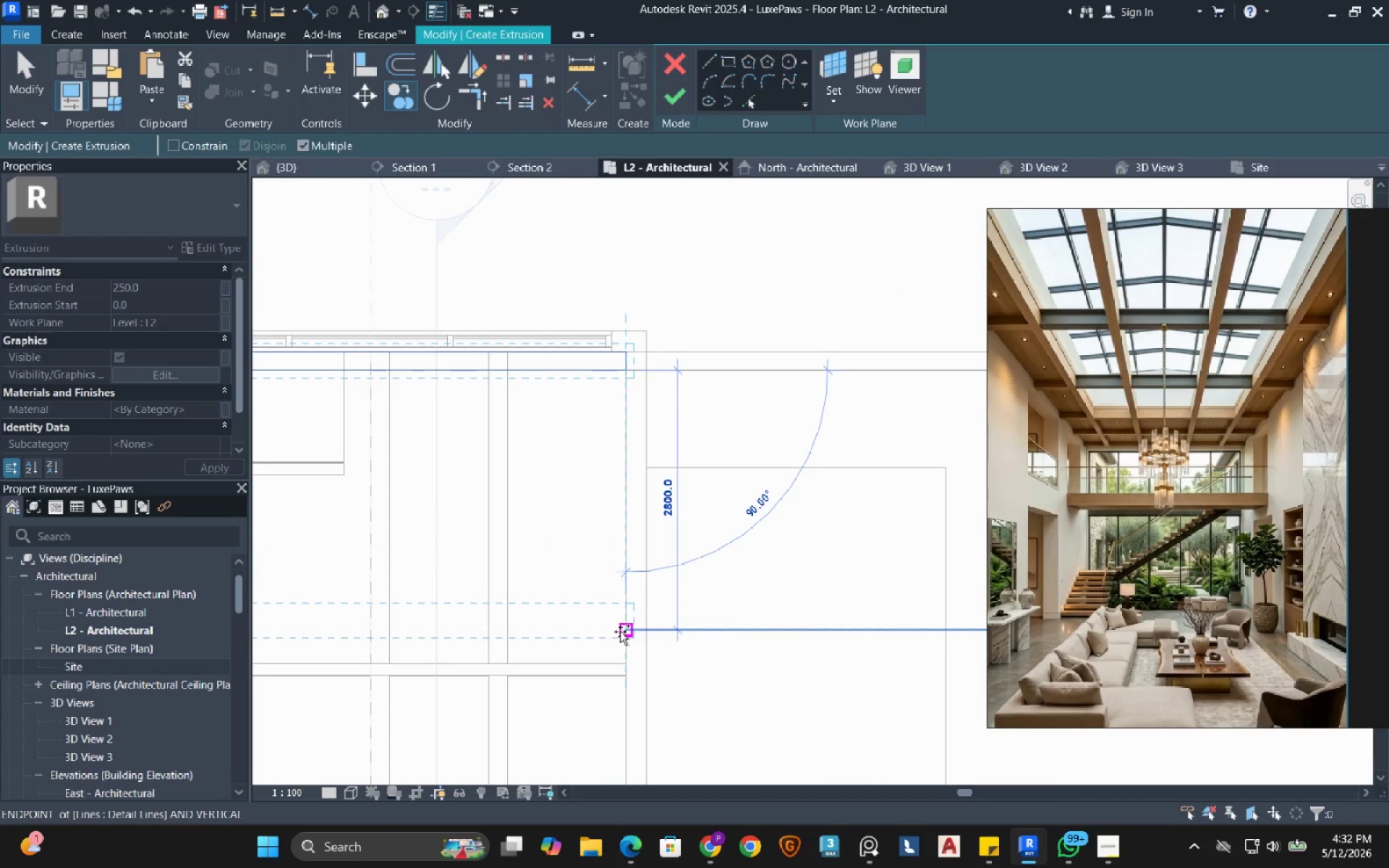 
left_click([620, 631])
 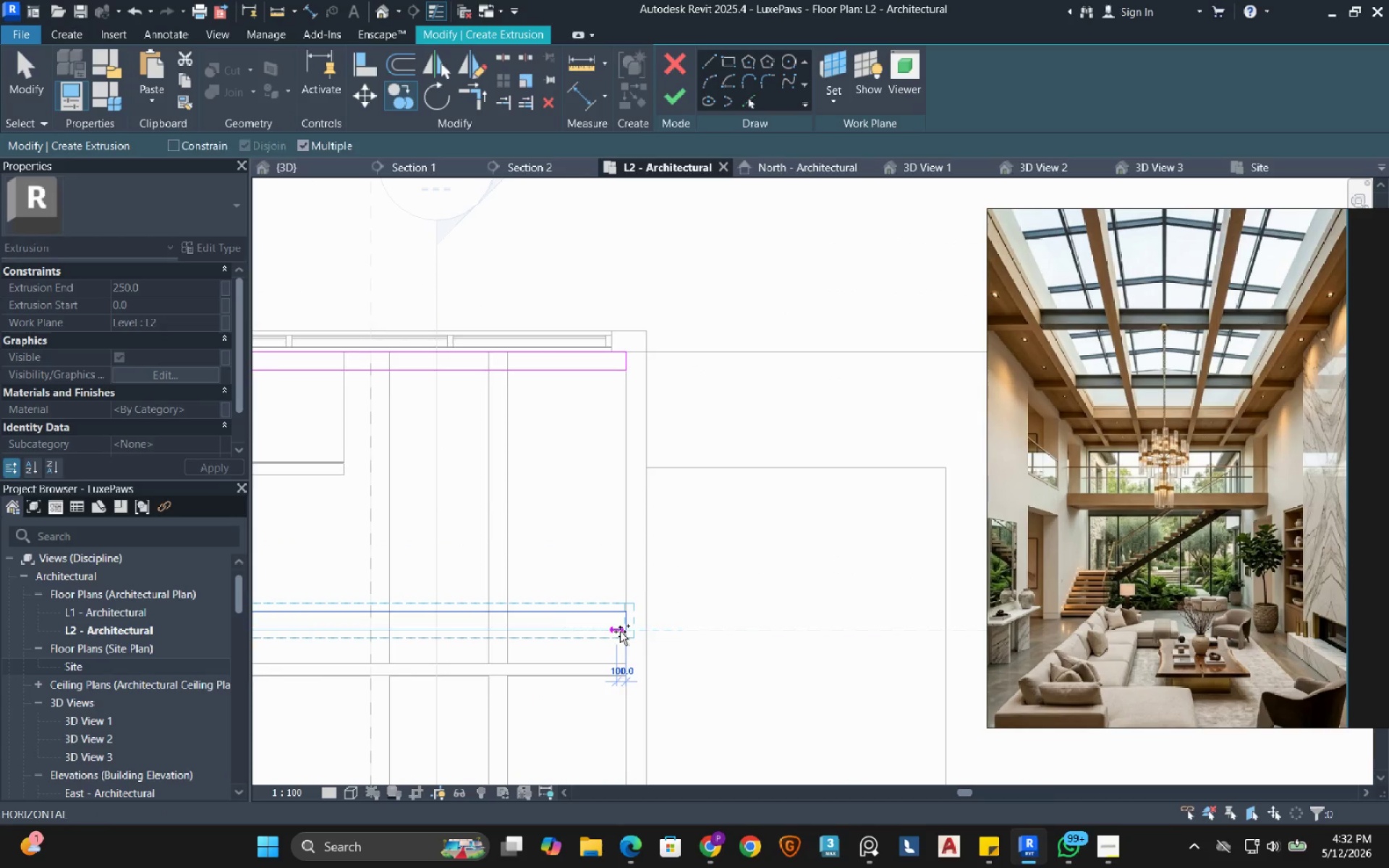 
scroll: coordinate [651, 497], scroll_direction: down, amount: 6.0
 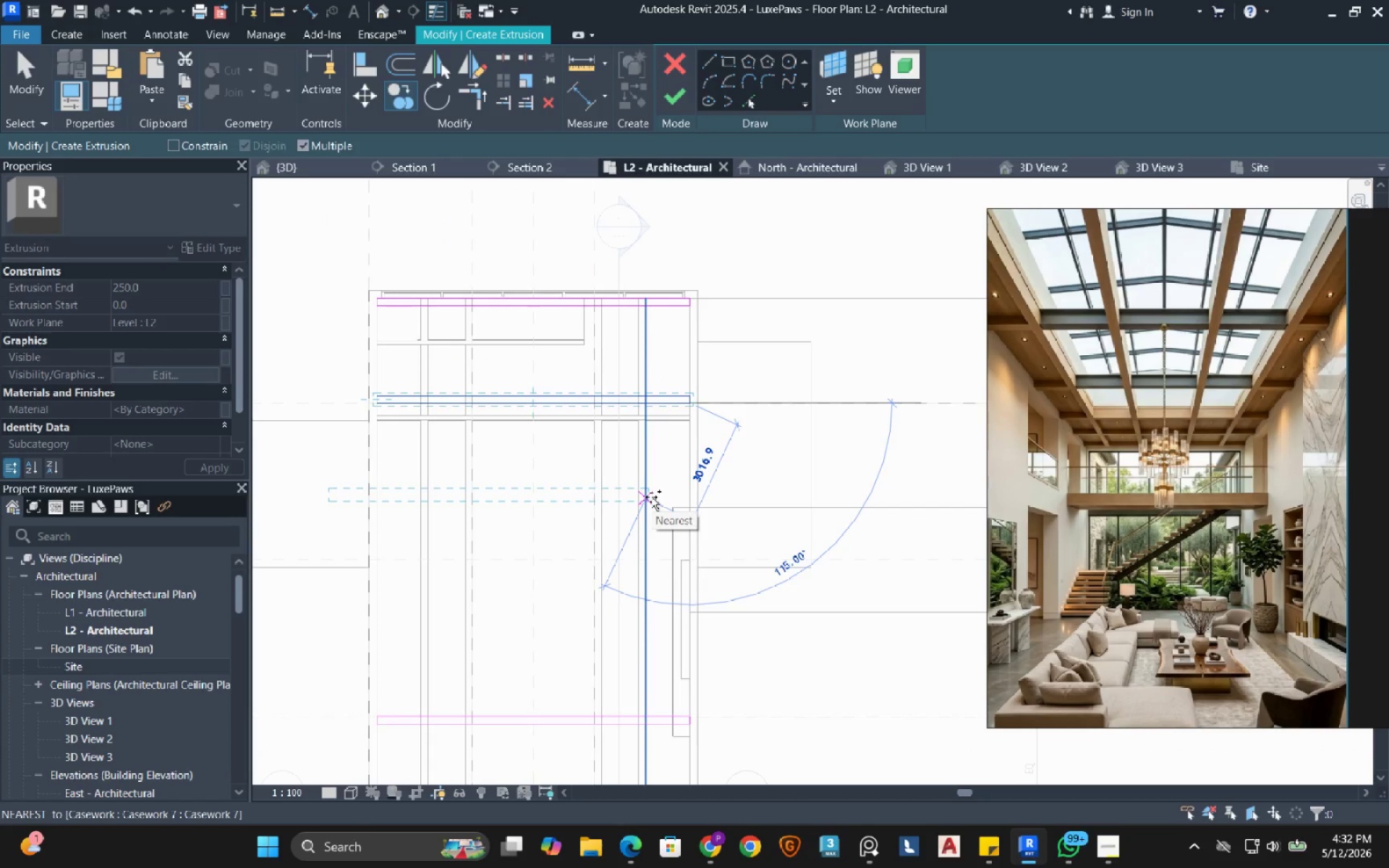 
wait(6.21)
 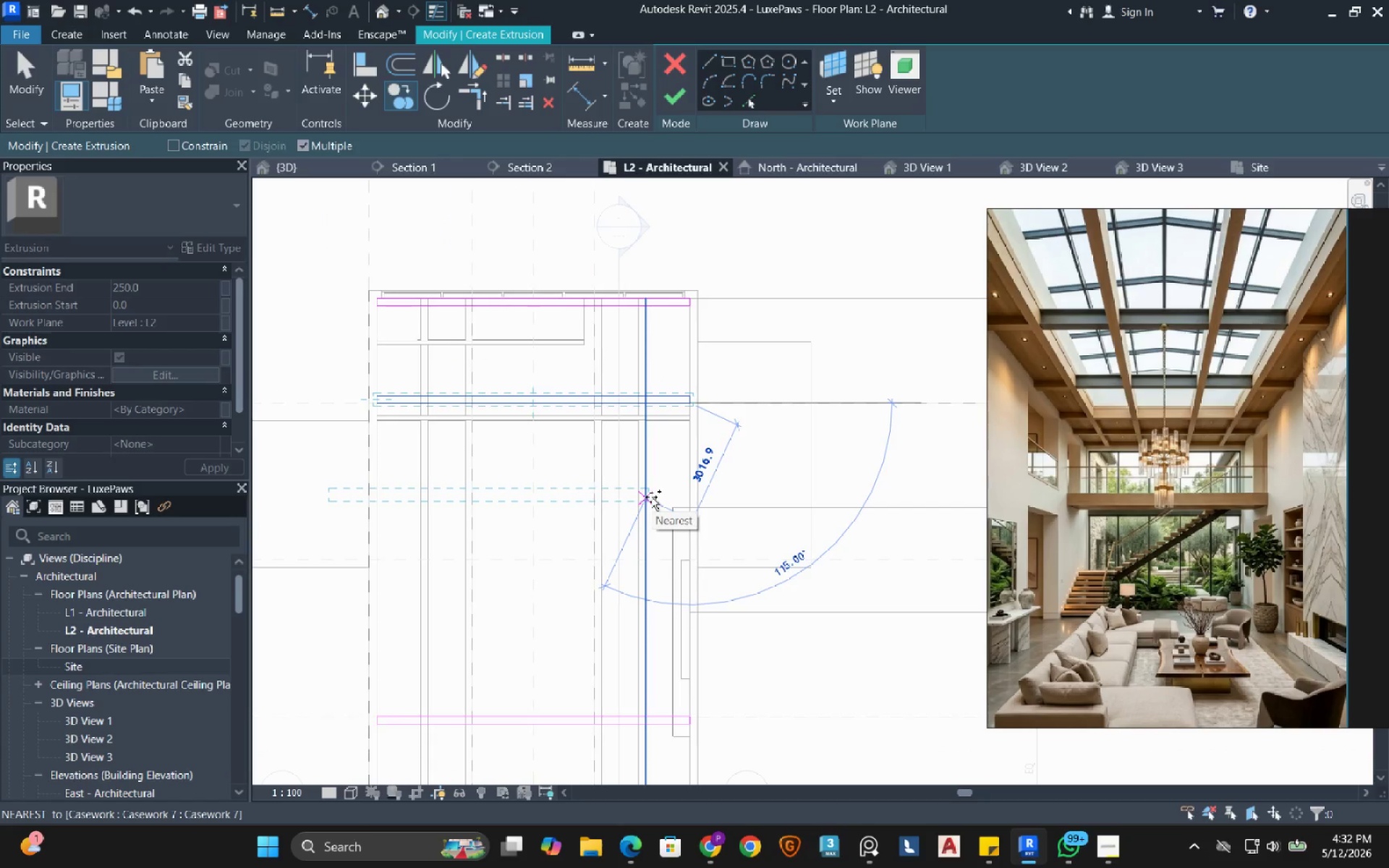 
left_click_drag(start_coordinate=[674, 101], to_coordinate=[668, 101])
 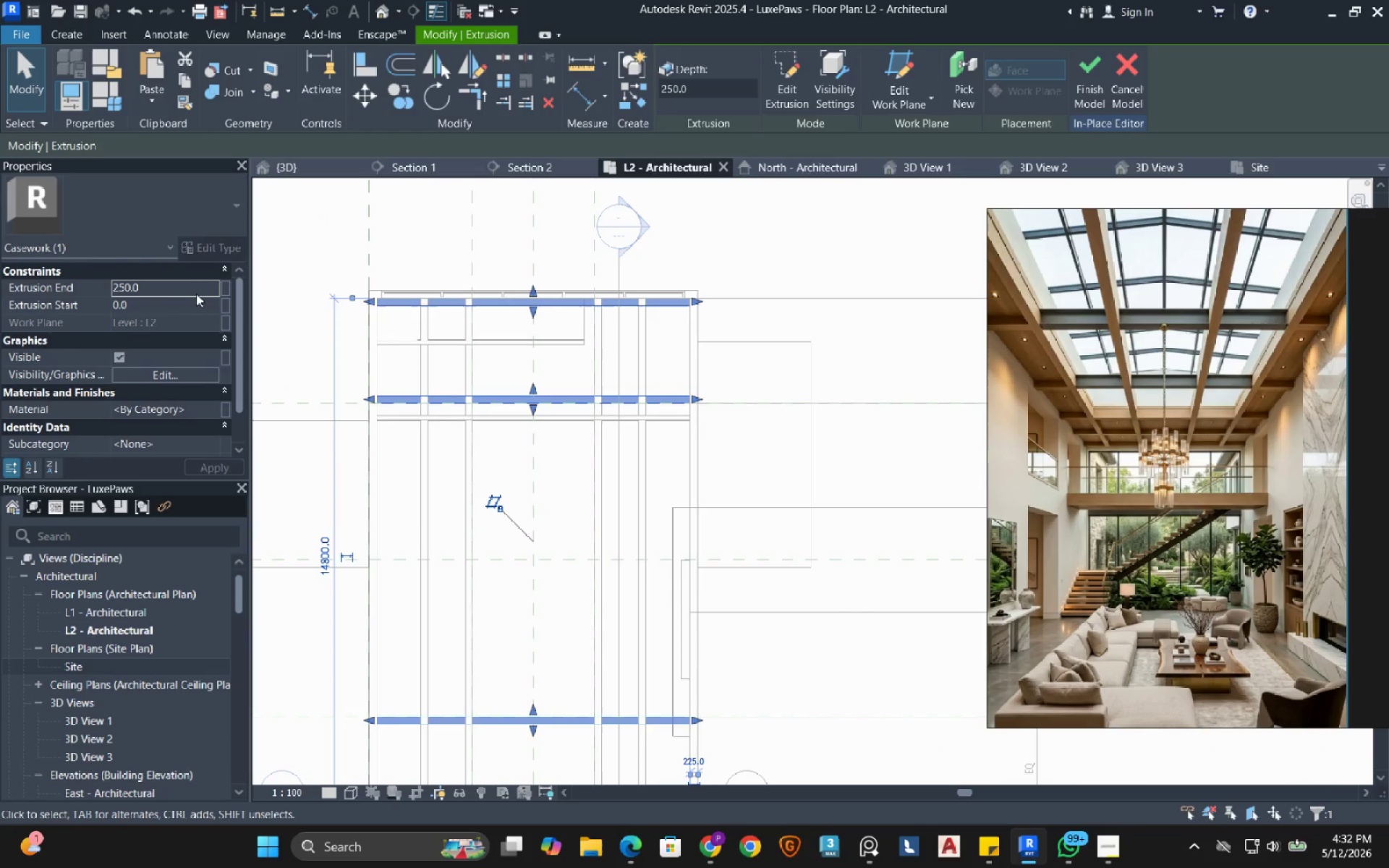 
left_click([191, 292])
 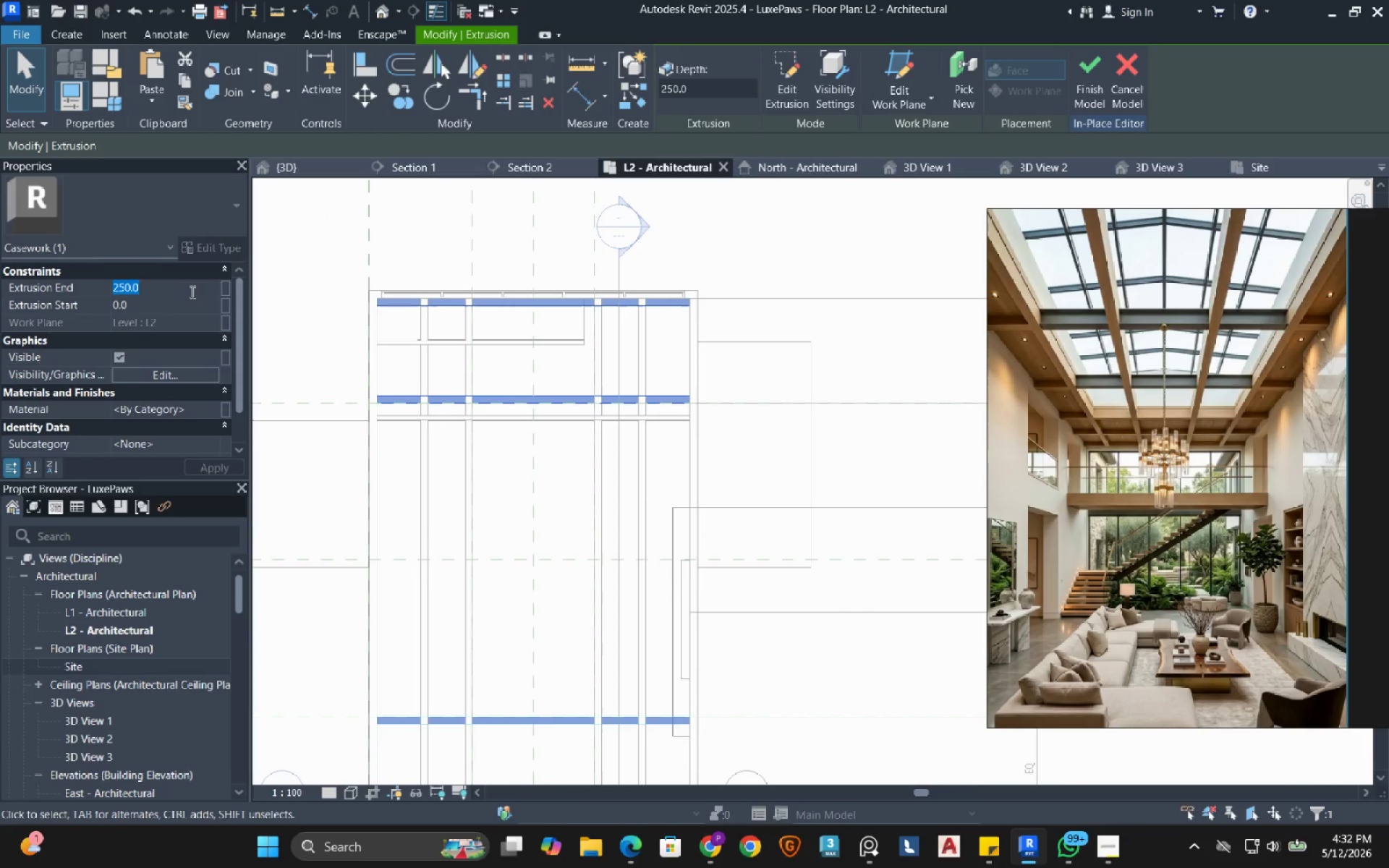 
type(300)
 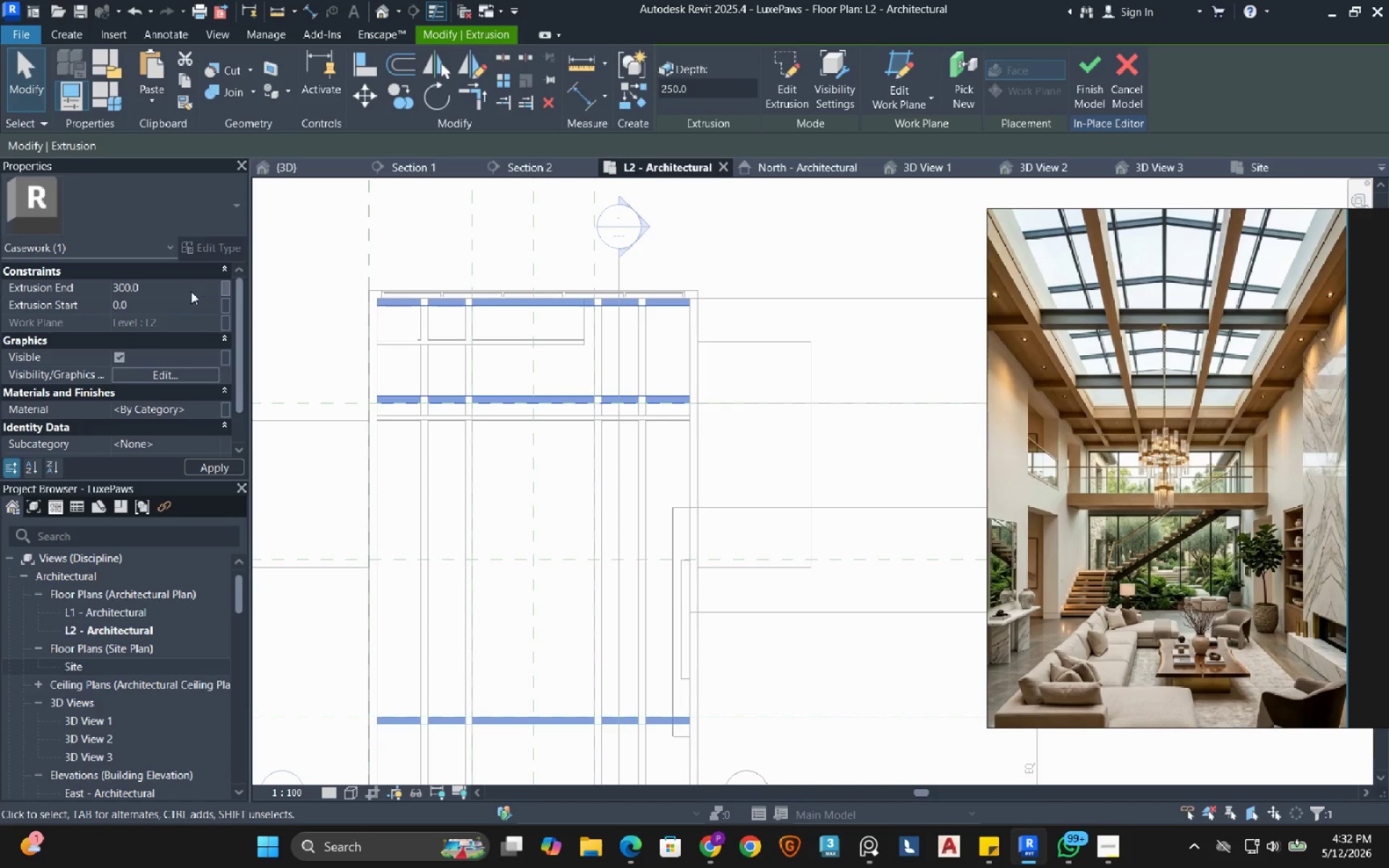 
key(Enter)
 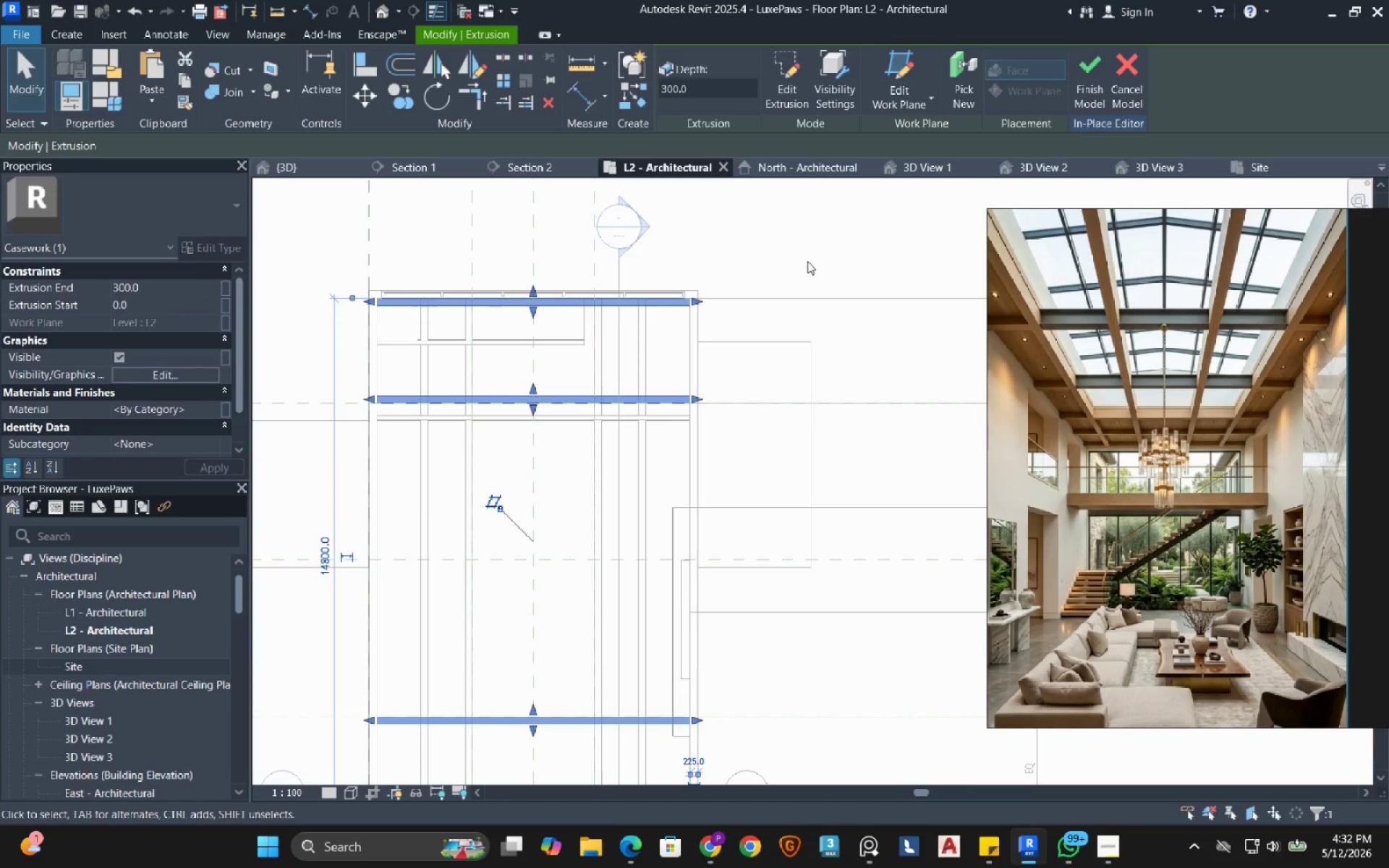 
left_click([807, 261])
 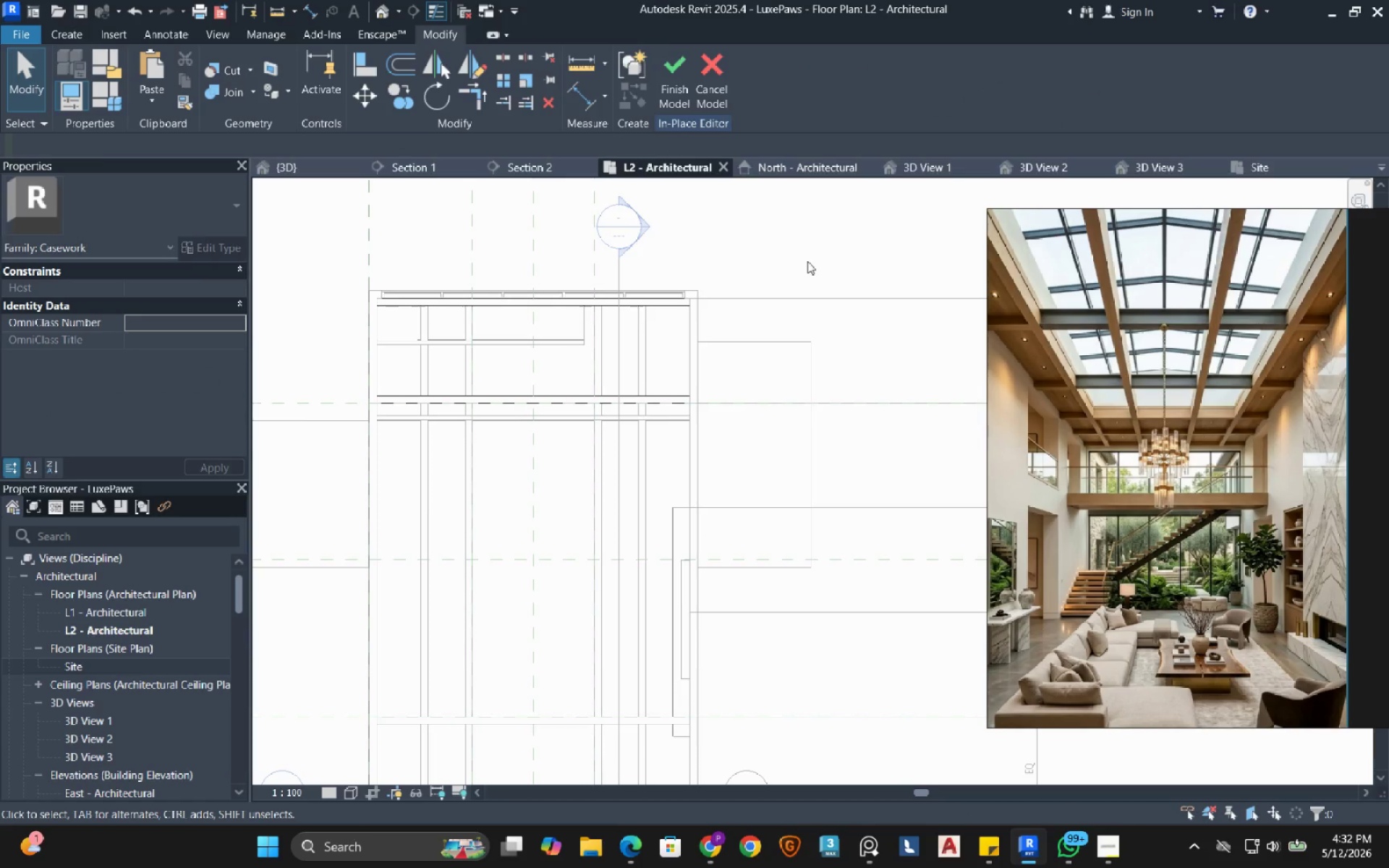 
wait(11.33)
 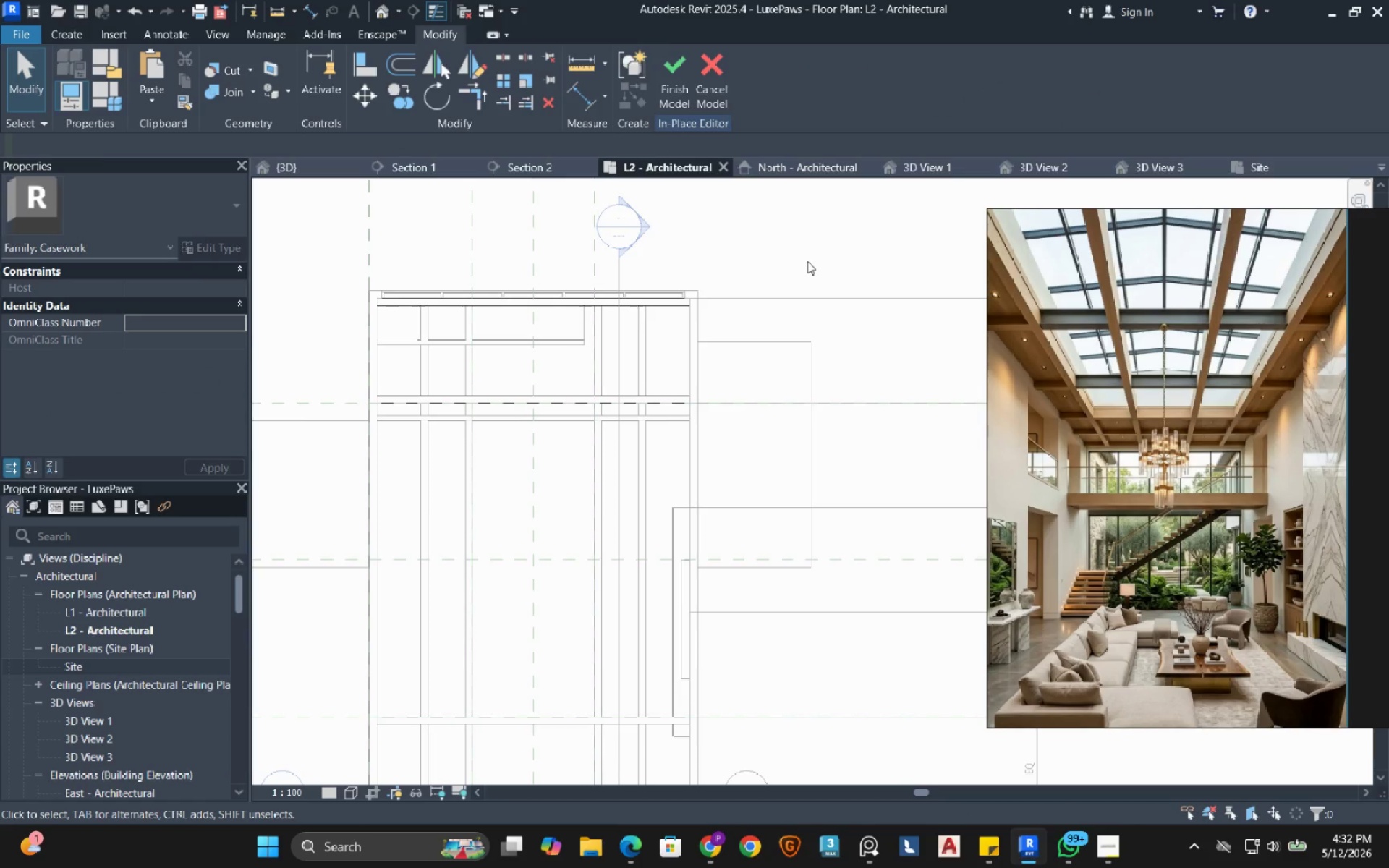 
left_click([672, 79])
 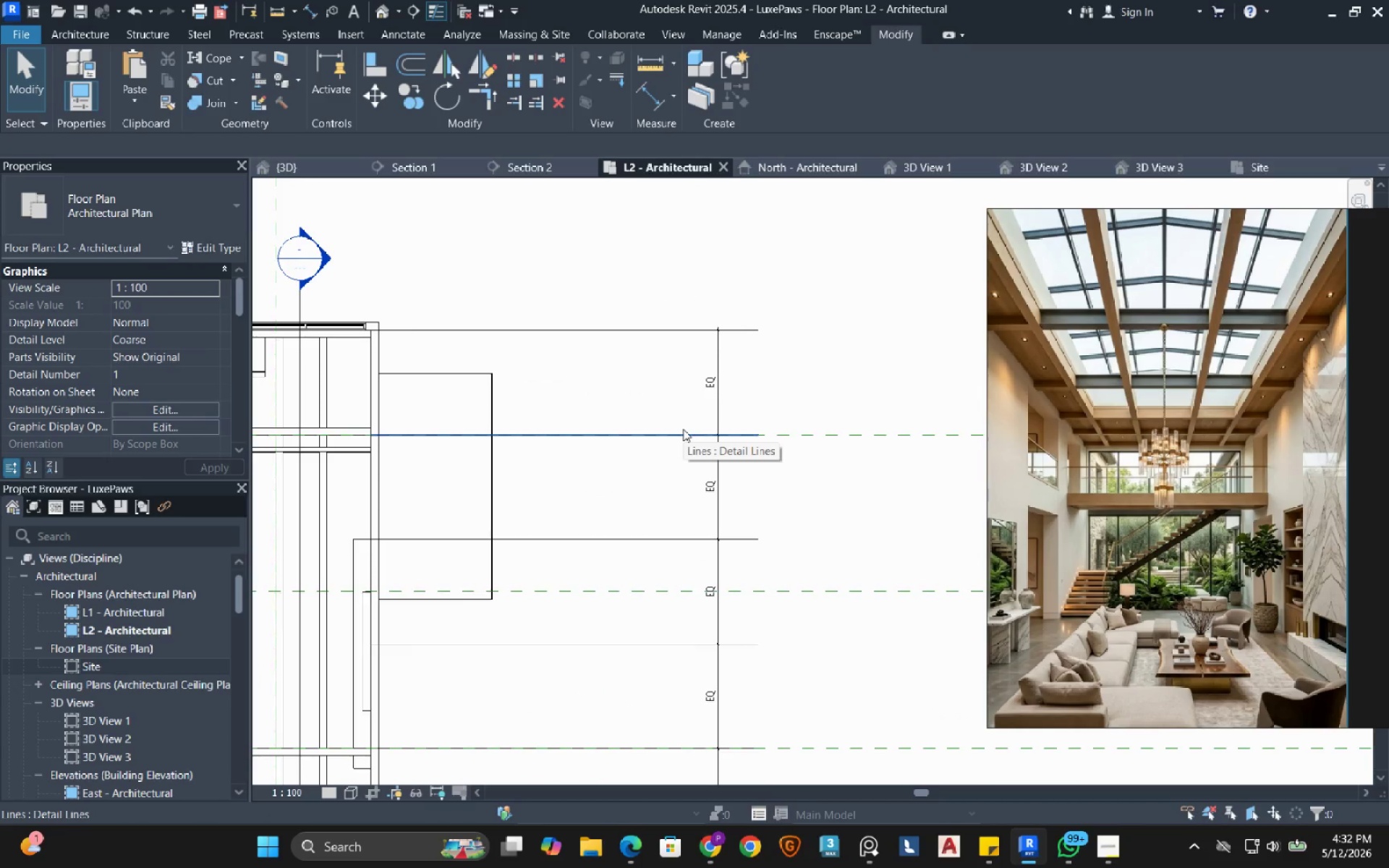 
wait(5.84)
 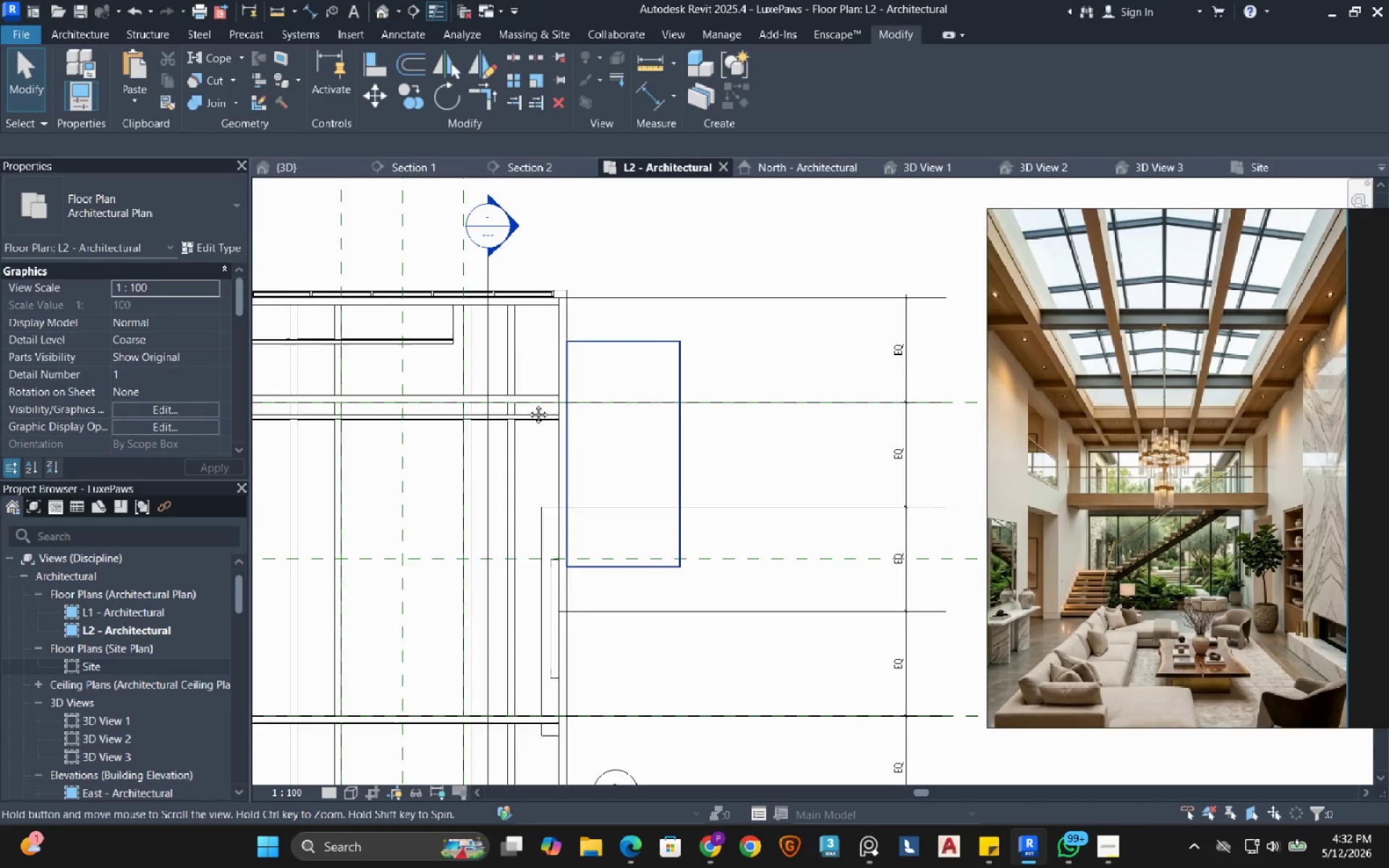 
left_click([668, 333])
 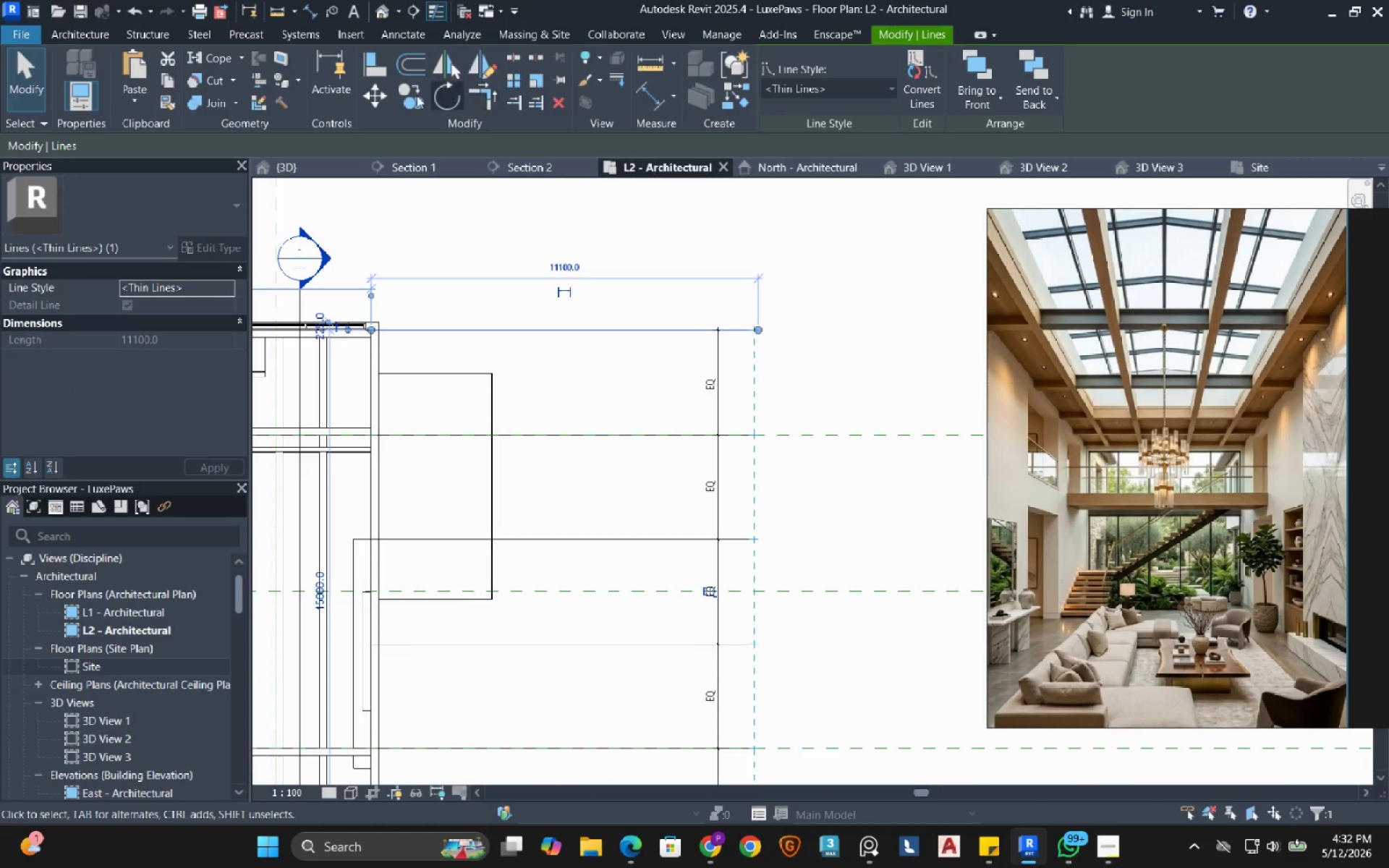 
left_click([408, 94])
 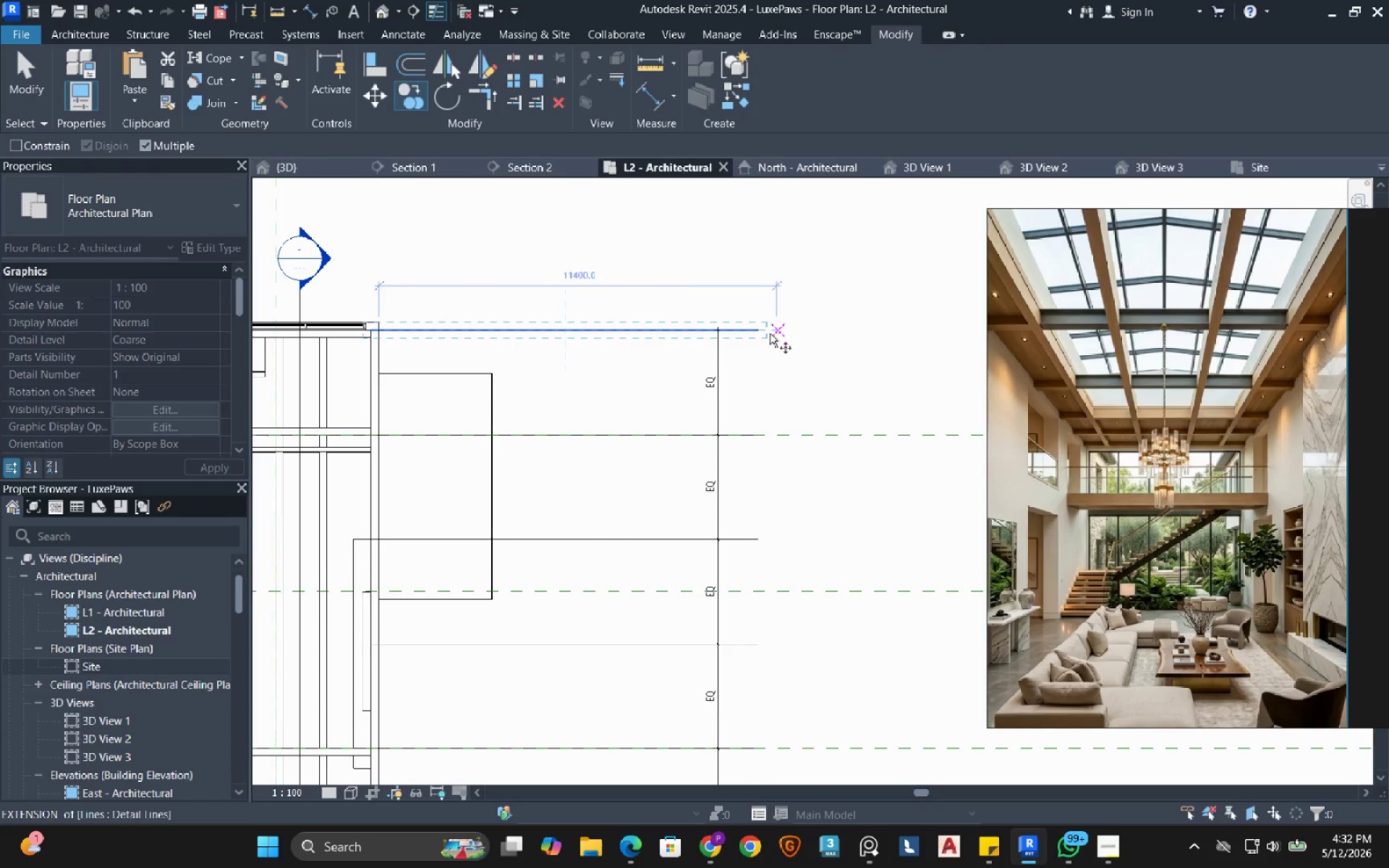 
left_click([757, 332])
 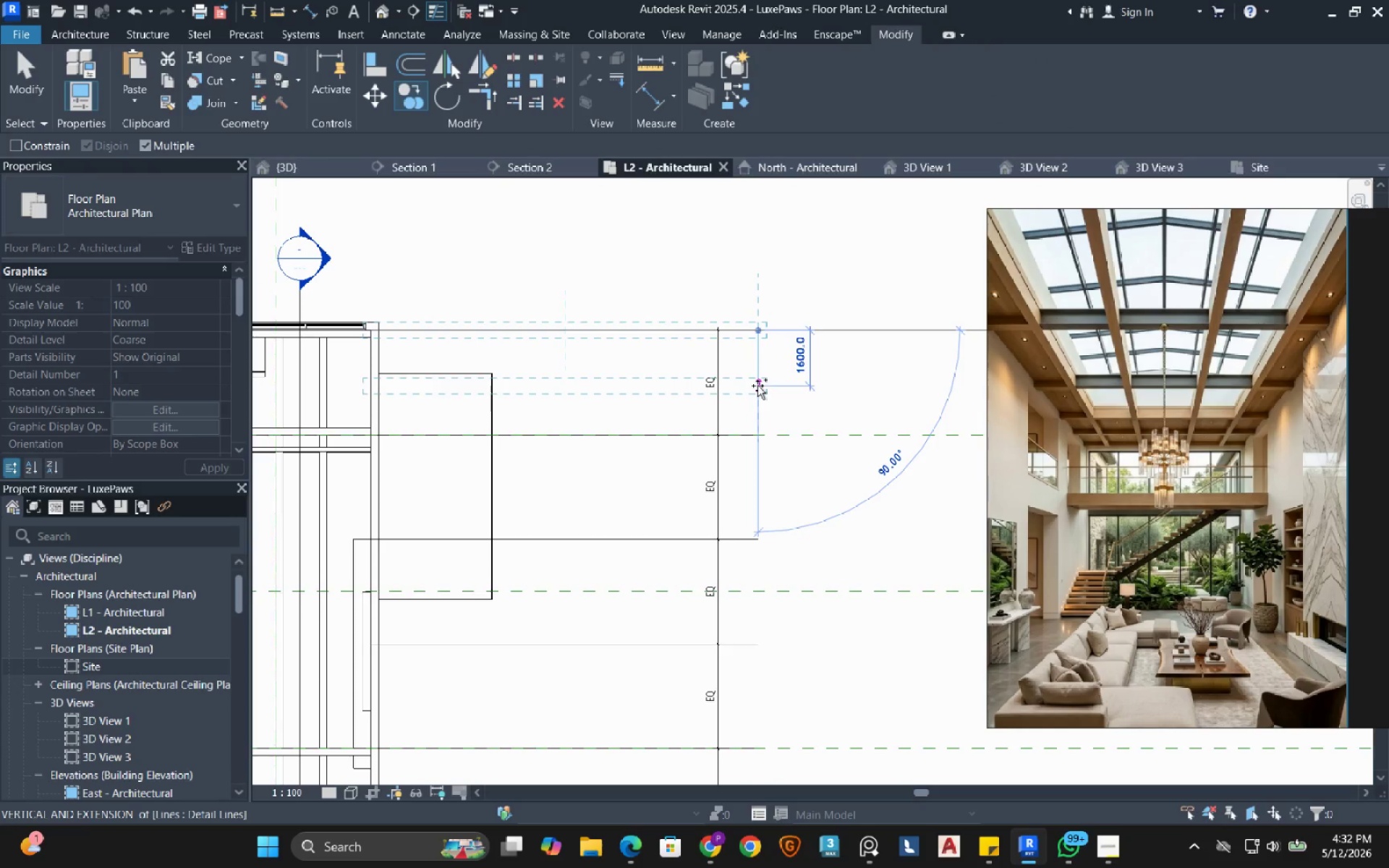 
left_click([757, 386])
 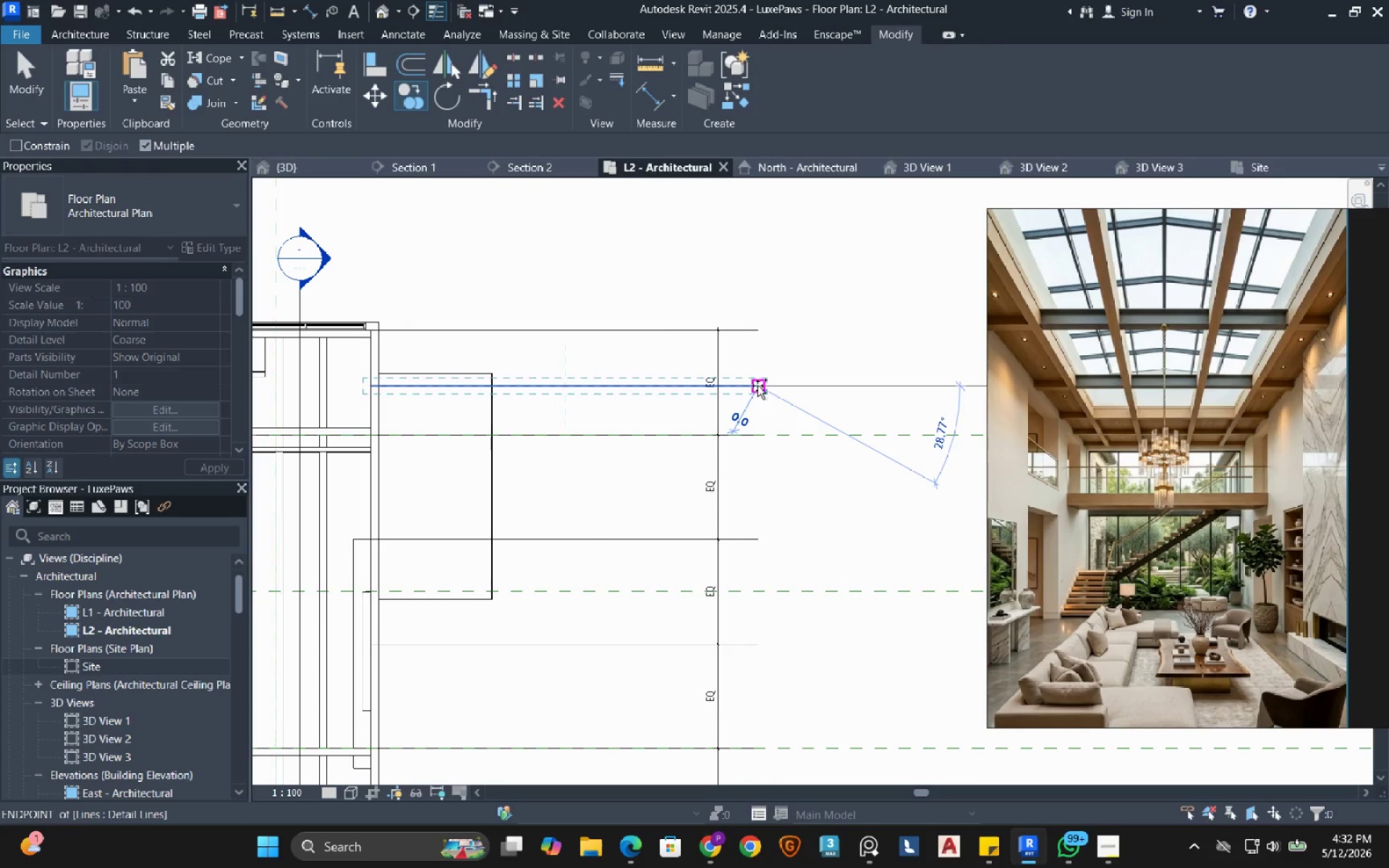 
key(Escape)
 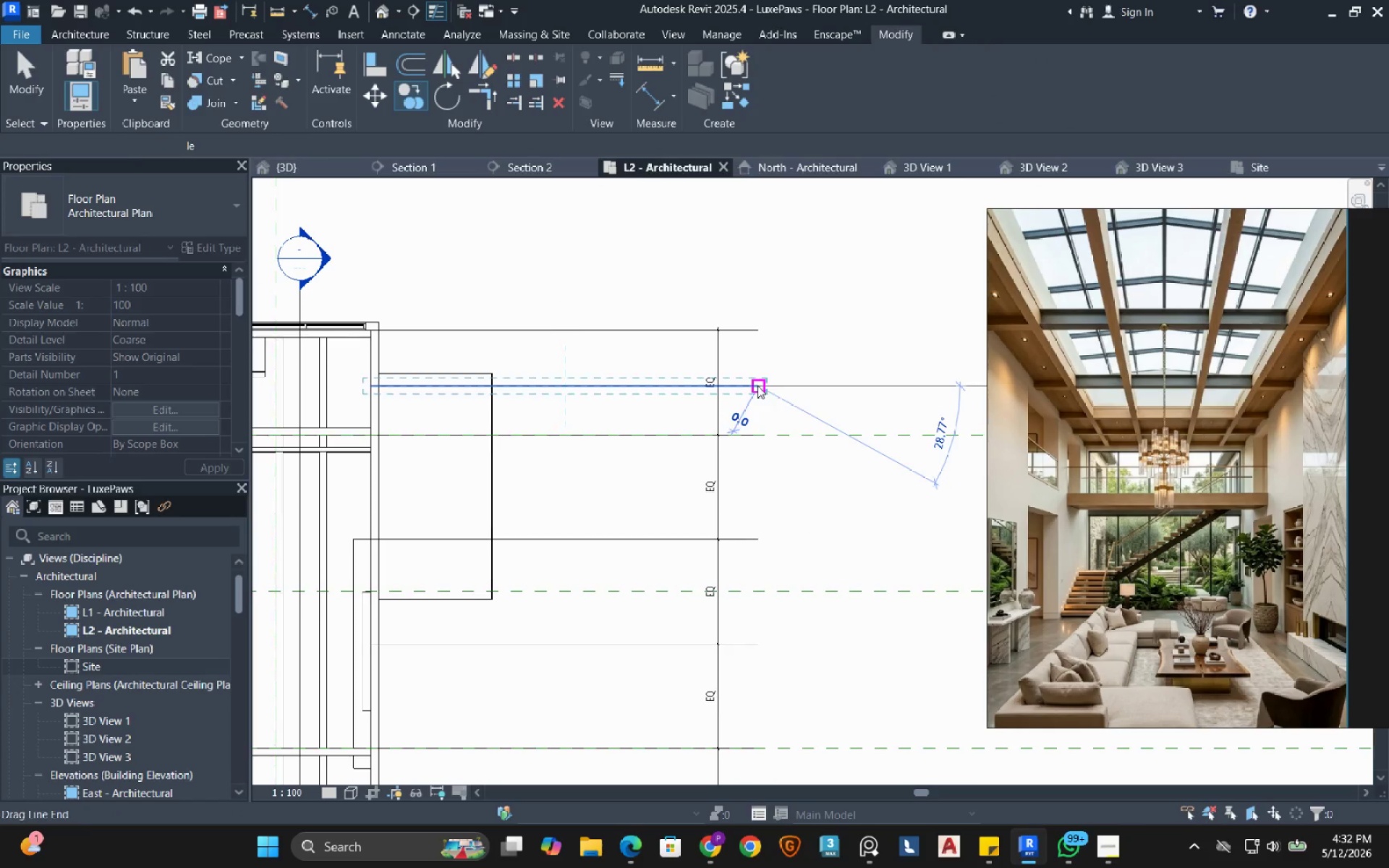 
key(Escape)
 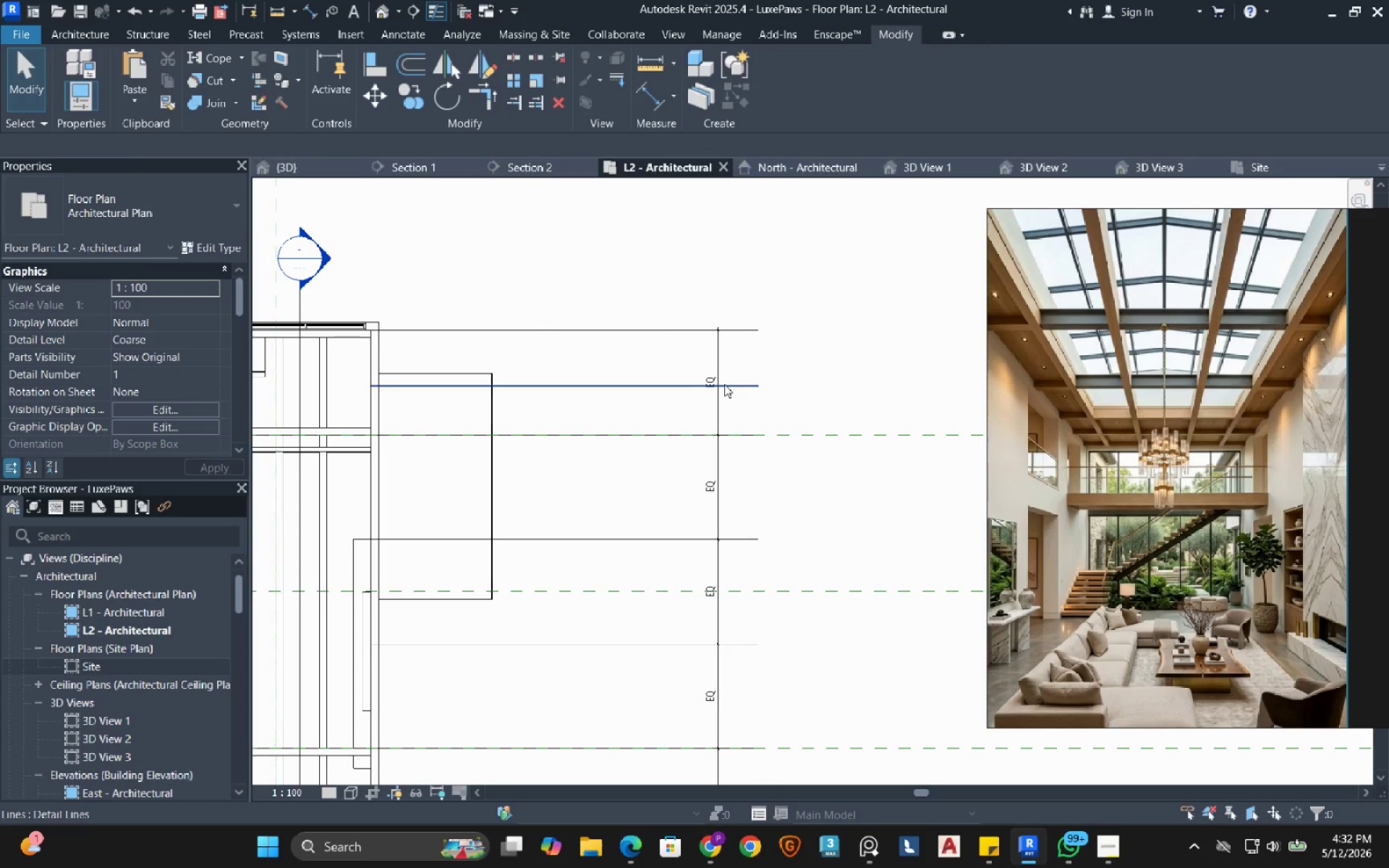 
type(di)
 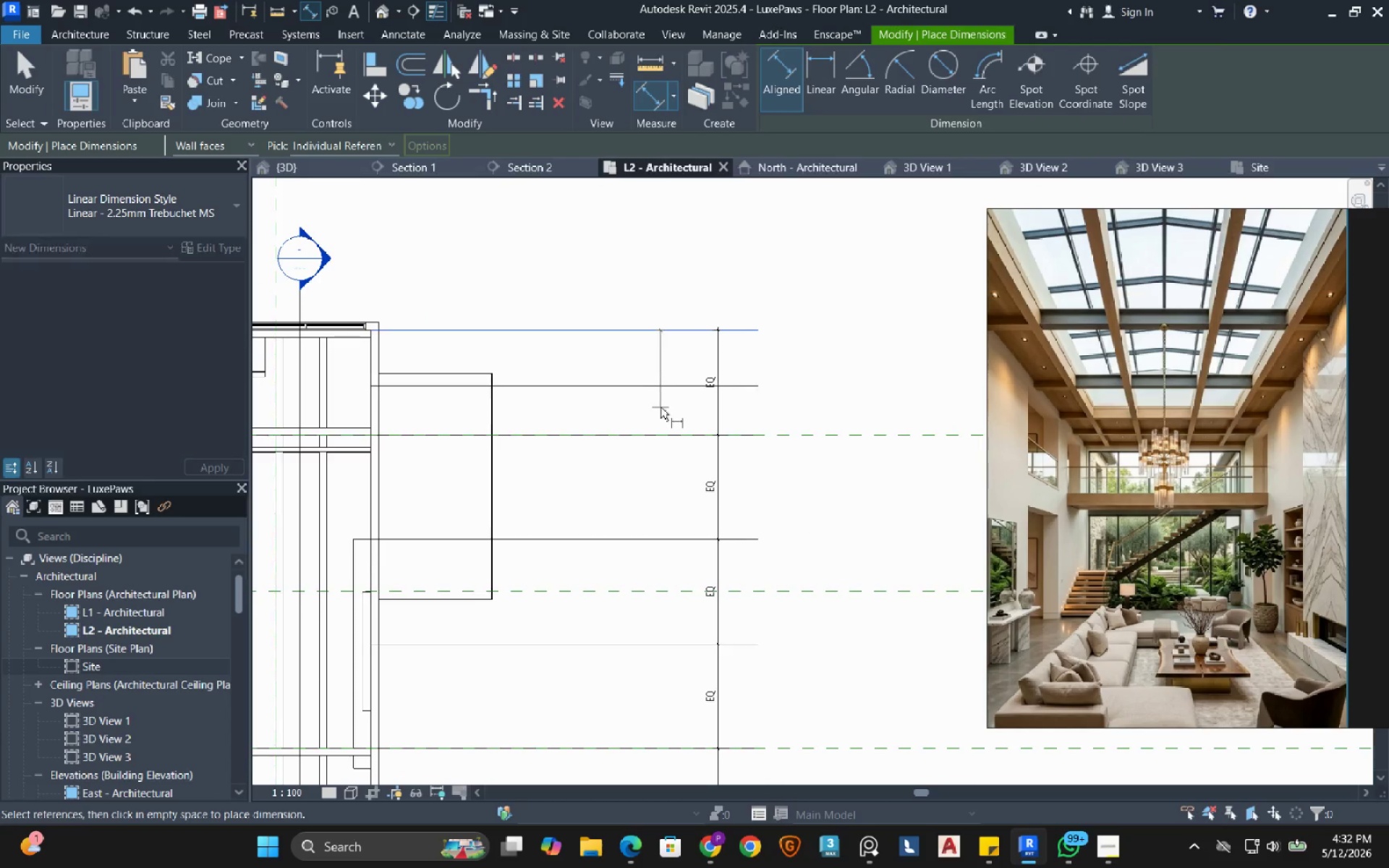 
left_click([664, 391])
 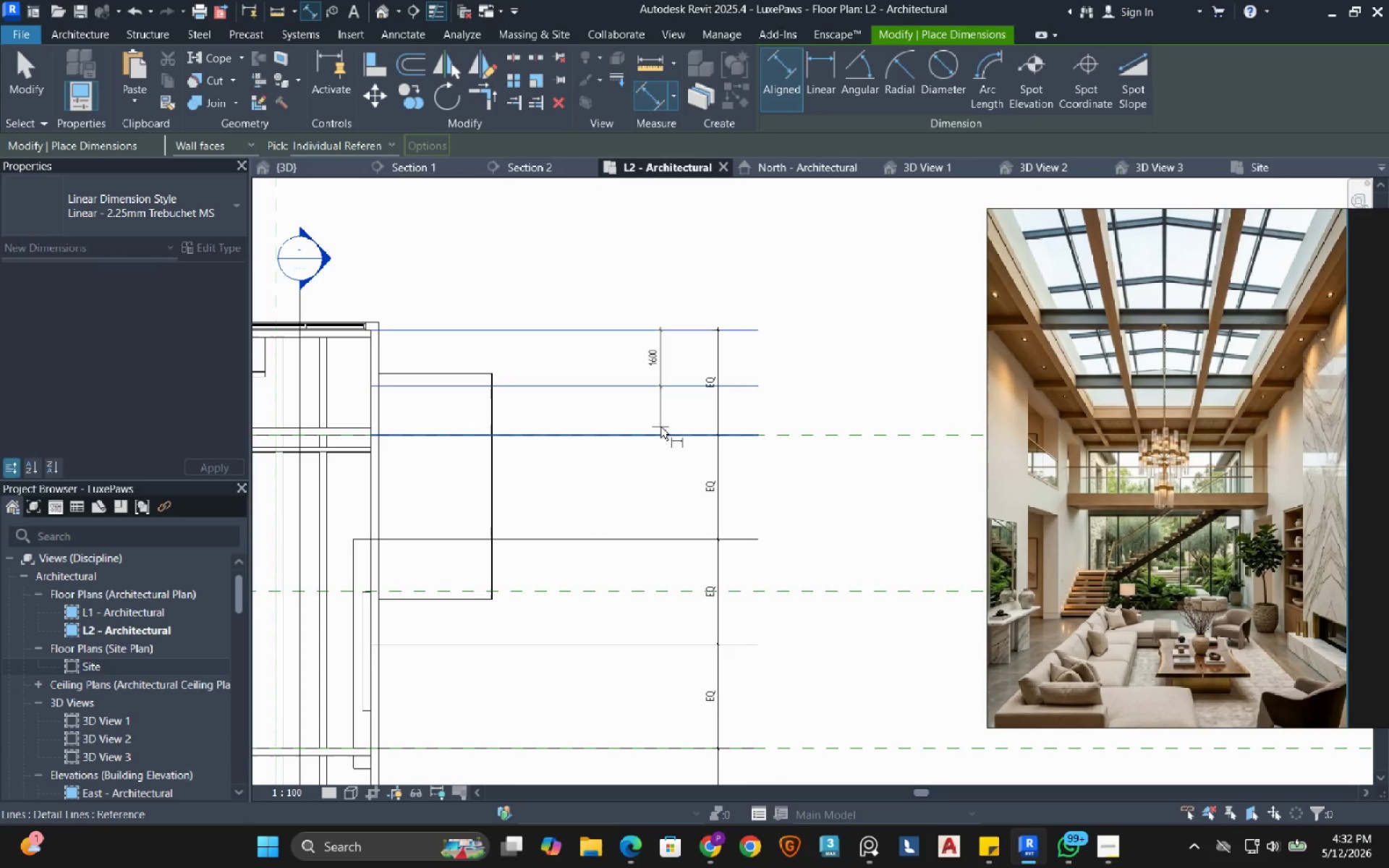 
left_click([660, 427])
 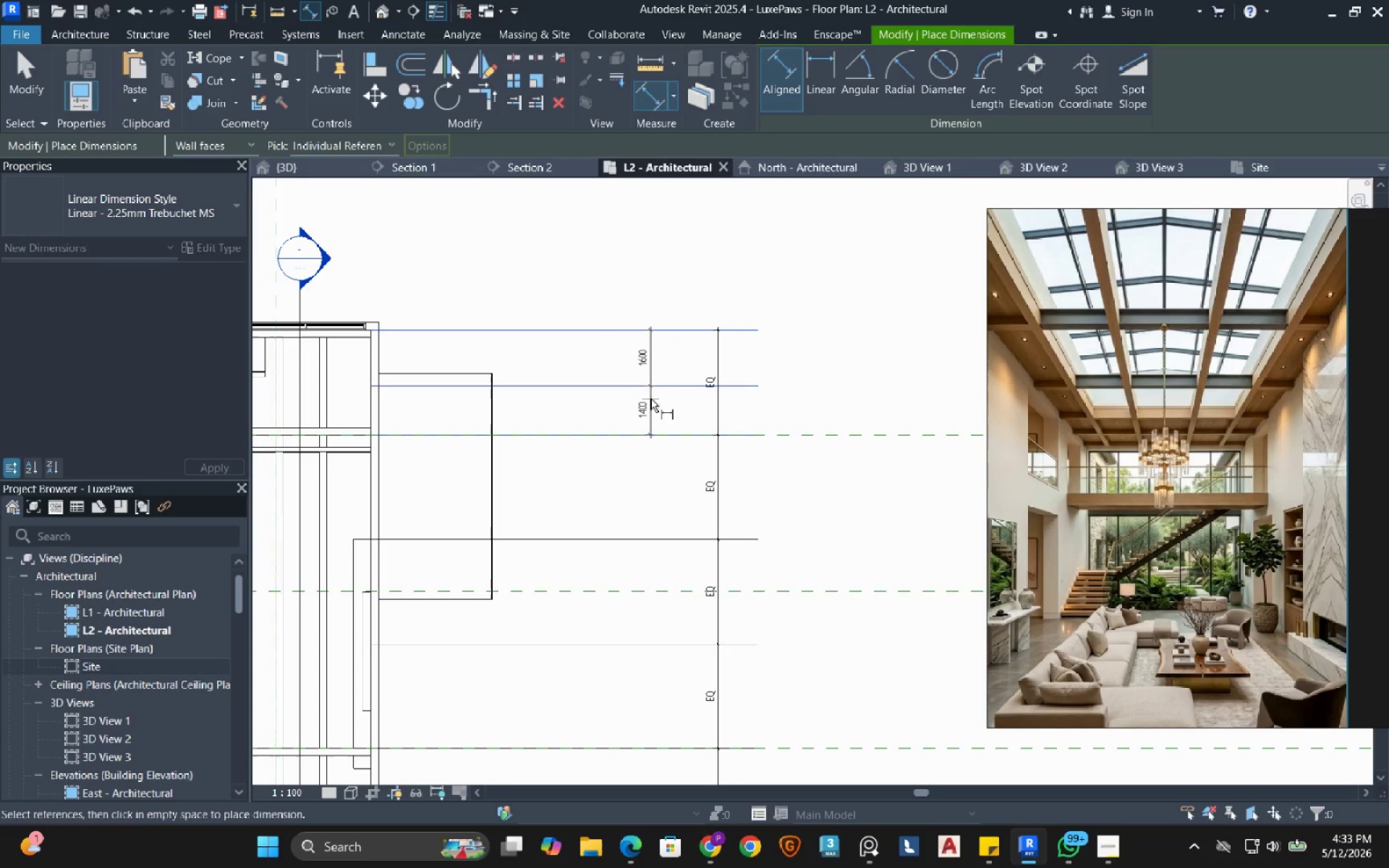 
left_click([650, 398])
 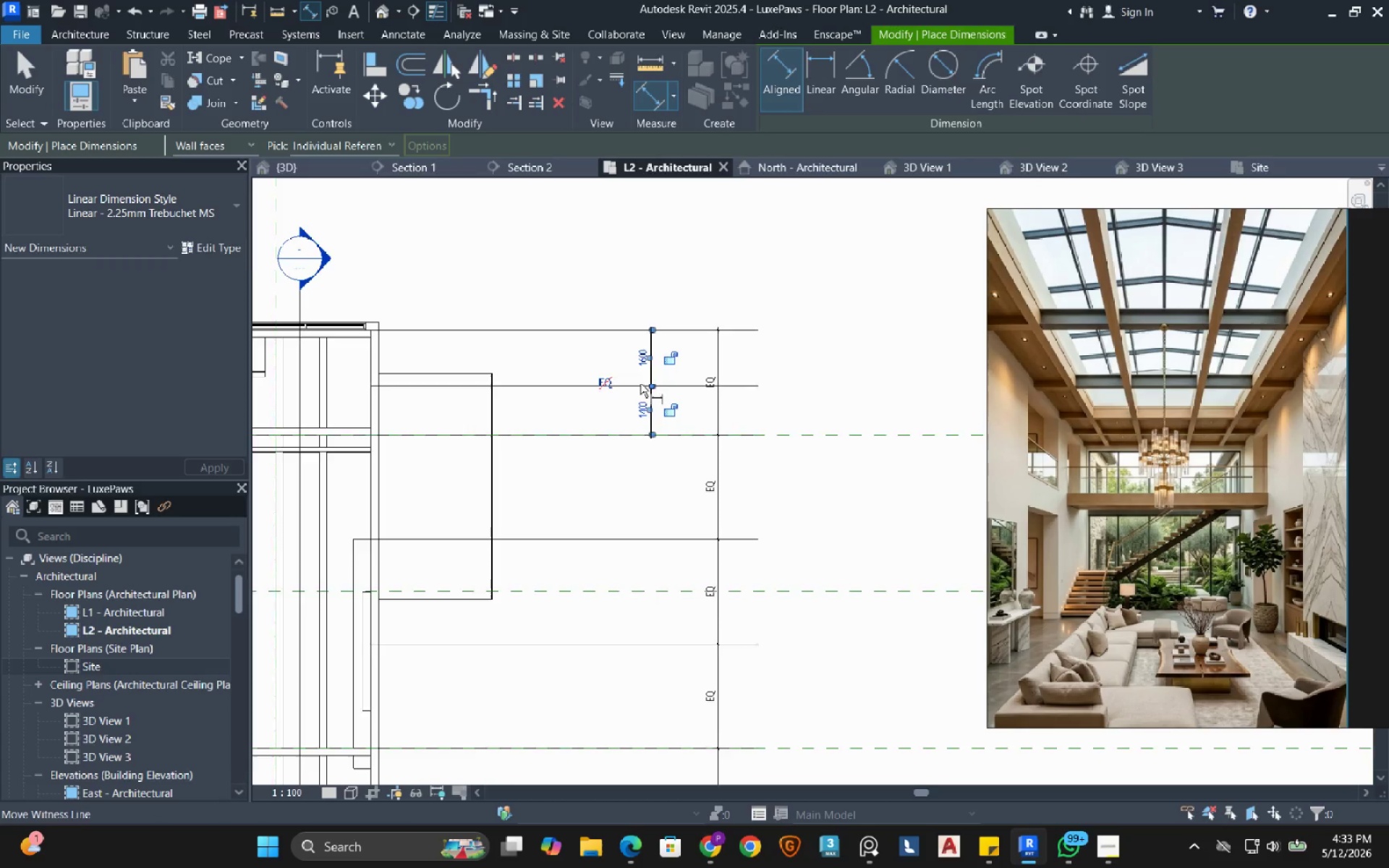 
scroll: coordinate [621, 379], scroll_direction: up, amount: 3.0
 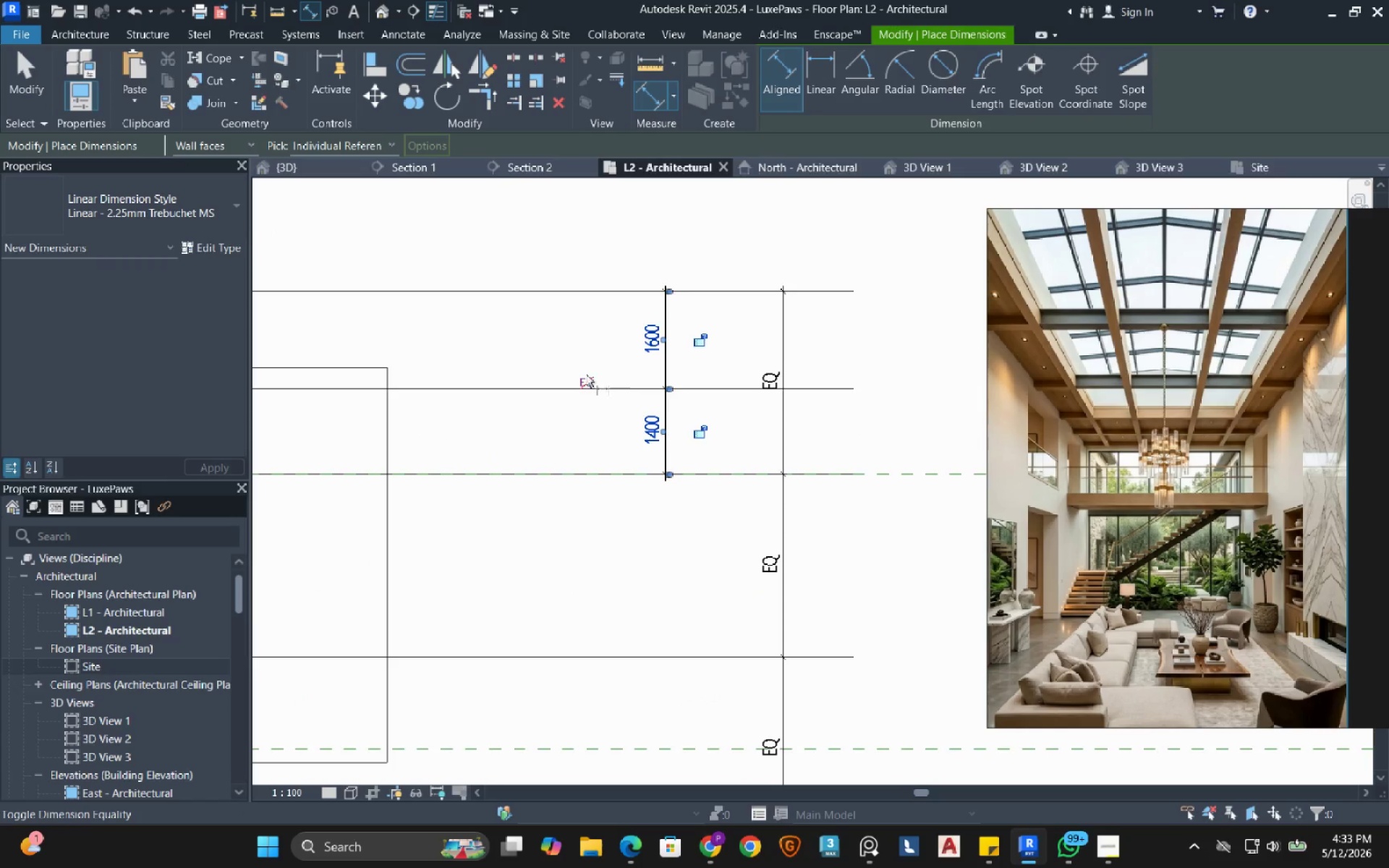 
left_click([582, 377])
 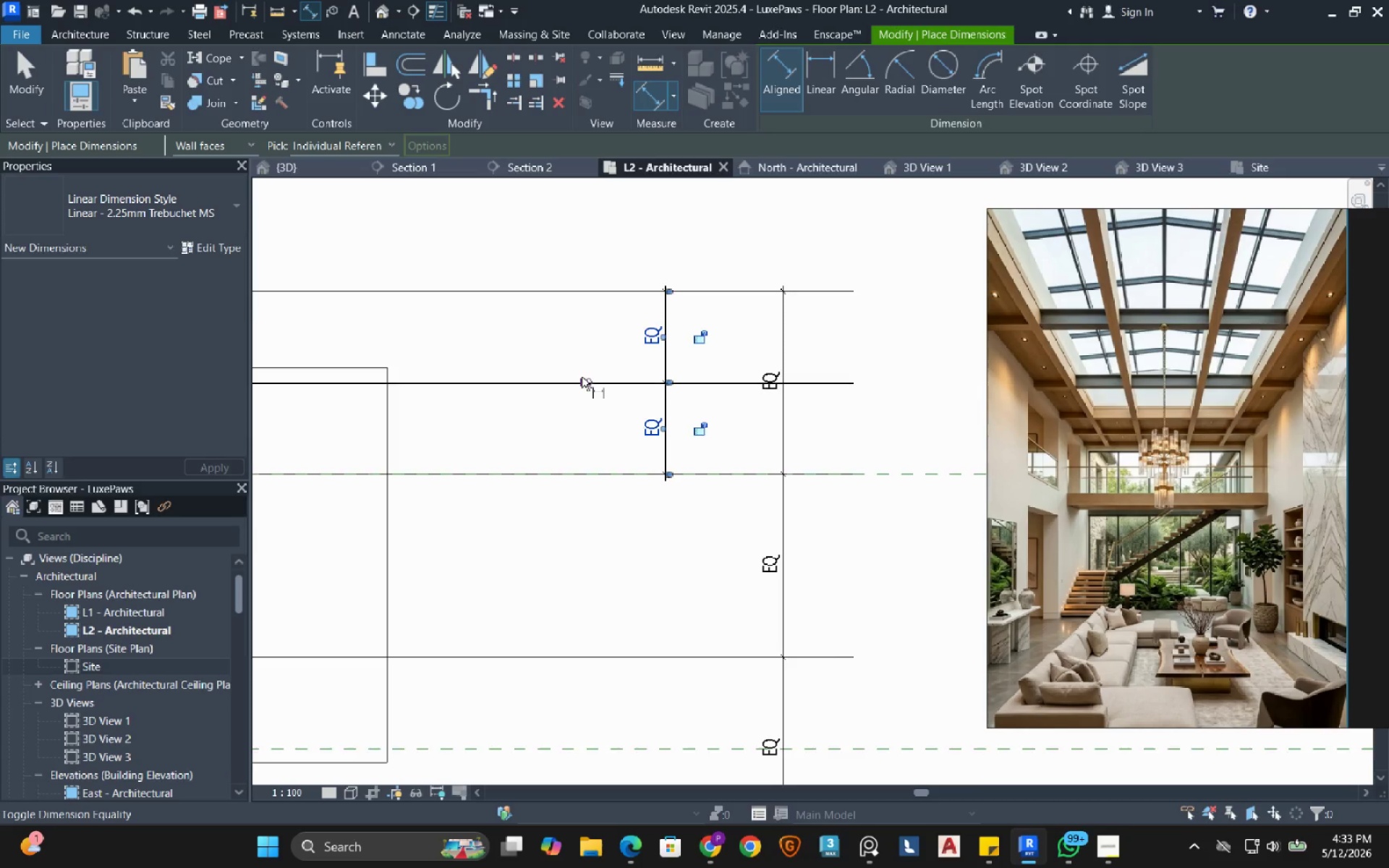 
scroll: coordinate [582, 377], scroll_direction: down, amount: 2.0
 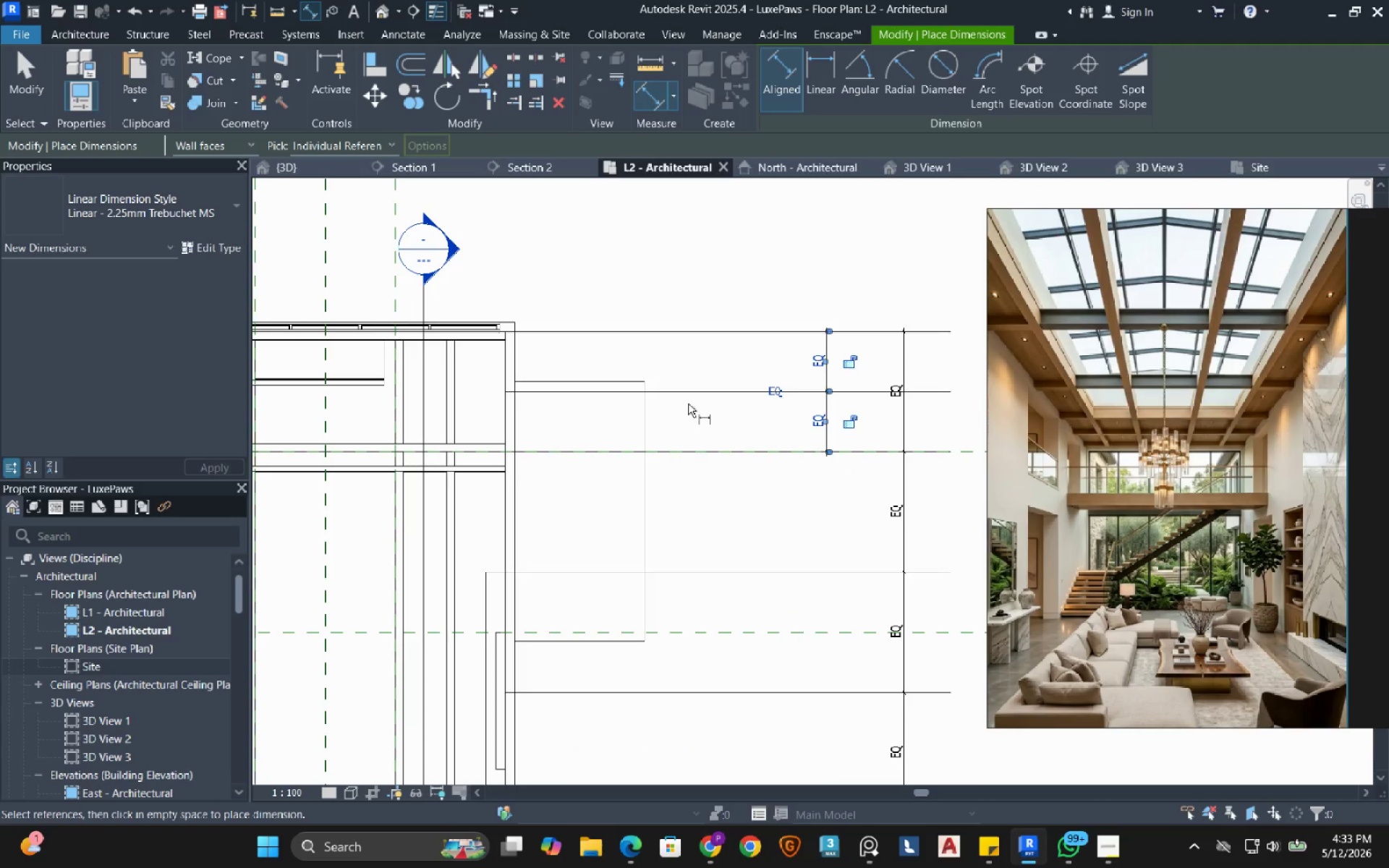 
key(Escape)
 